 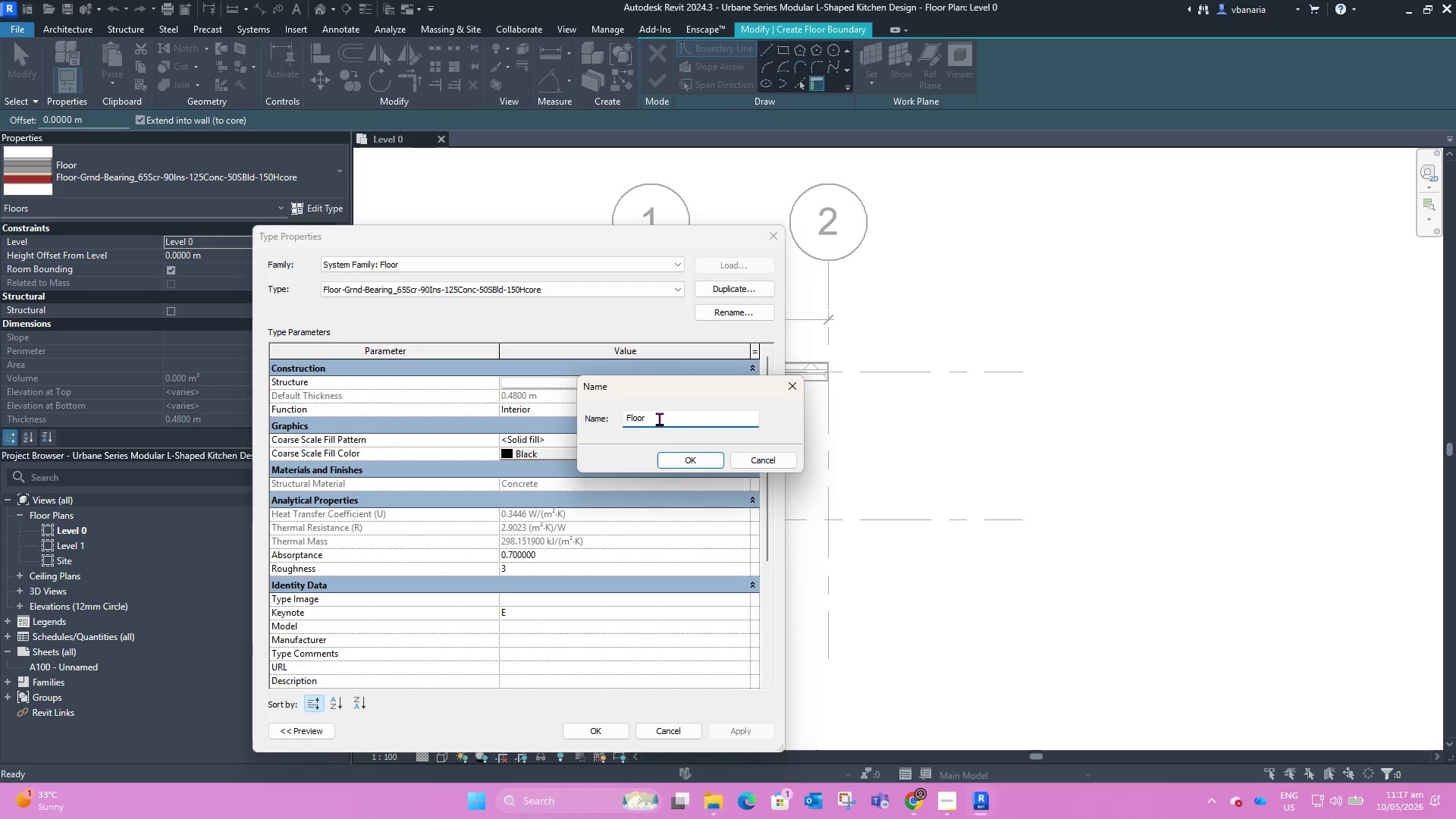 
left_click([683, 465])
 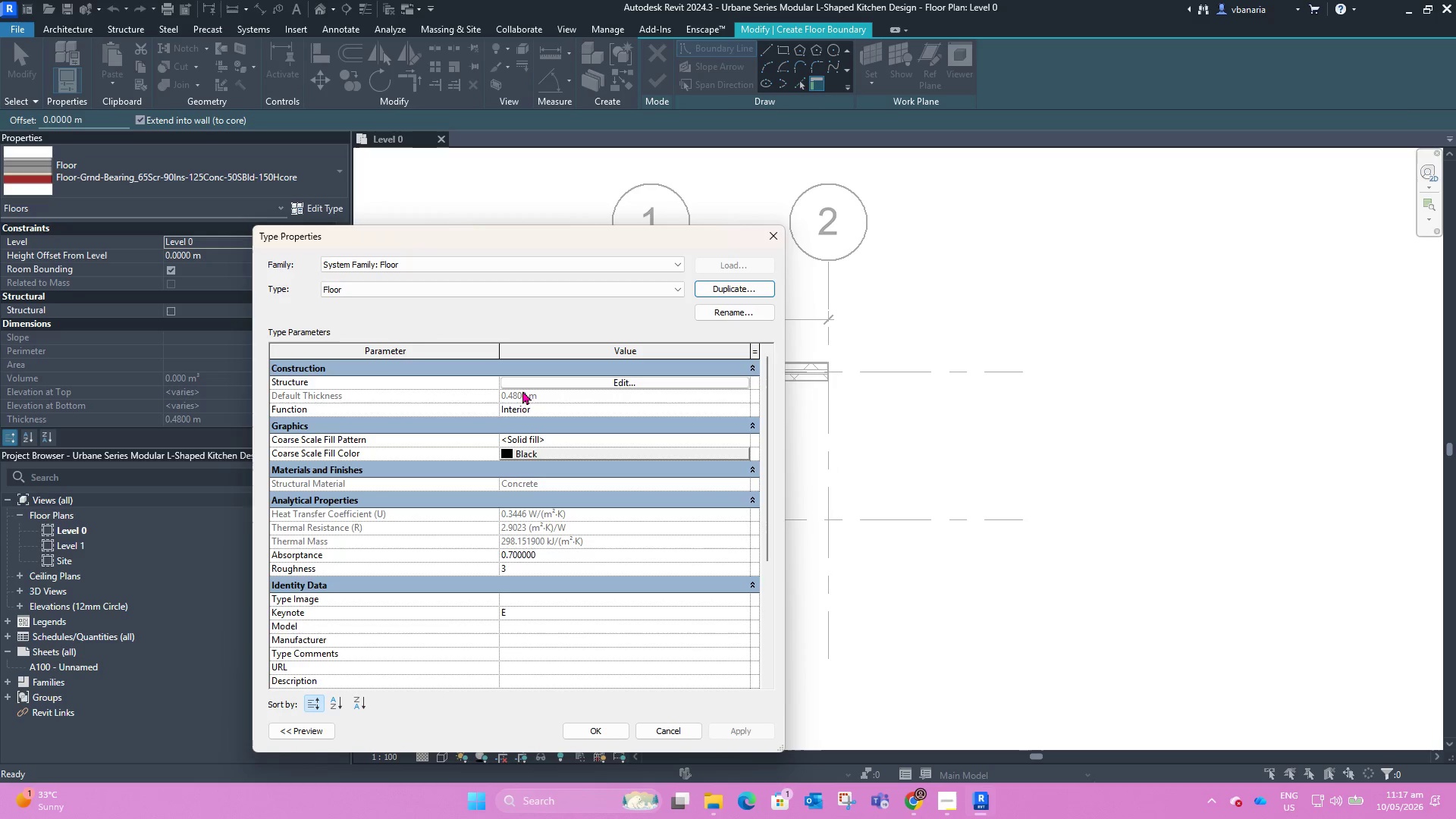 
left_click([524, 379])
 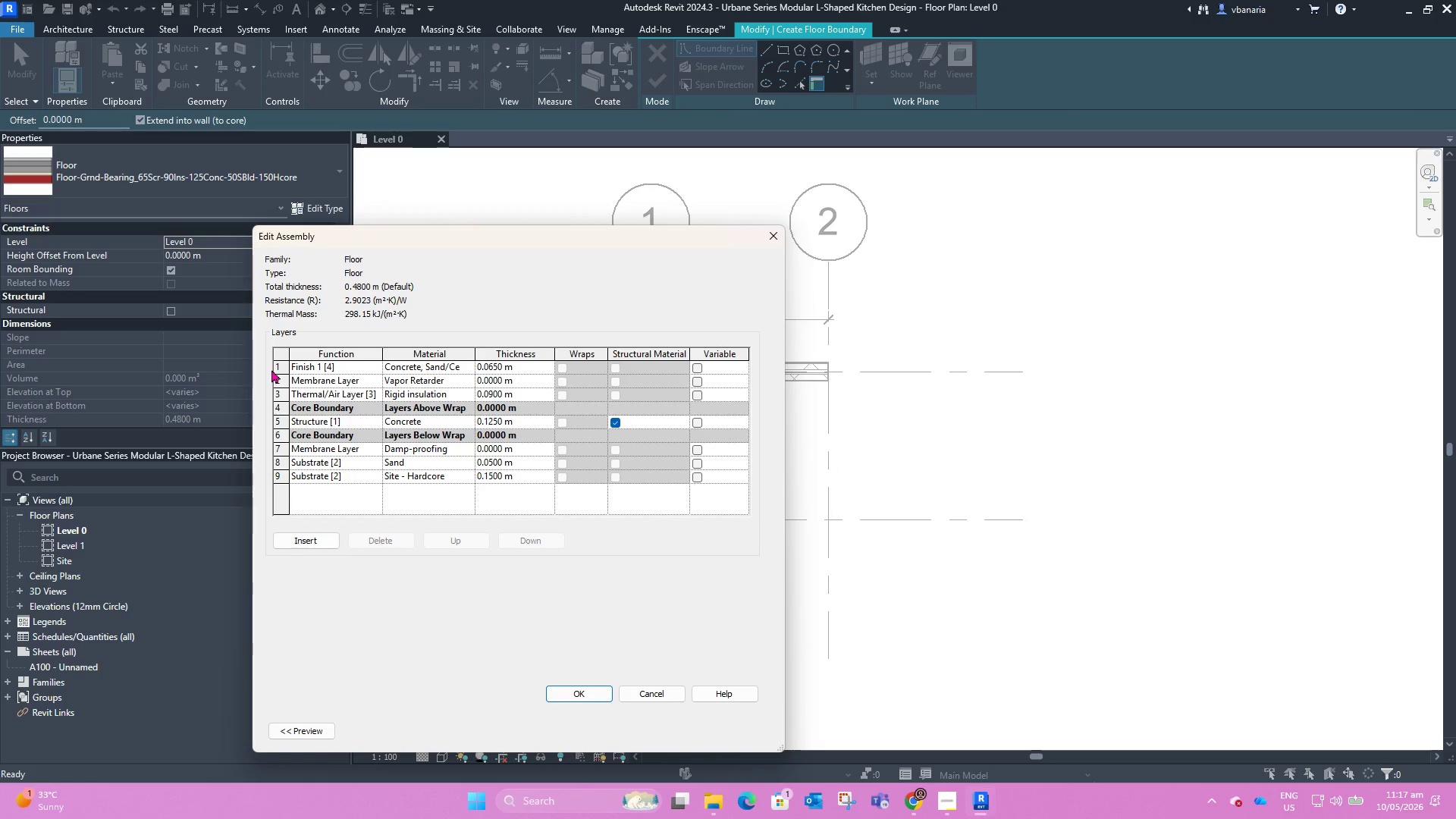 
left_click([276, 369])
 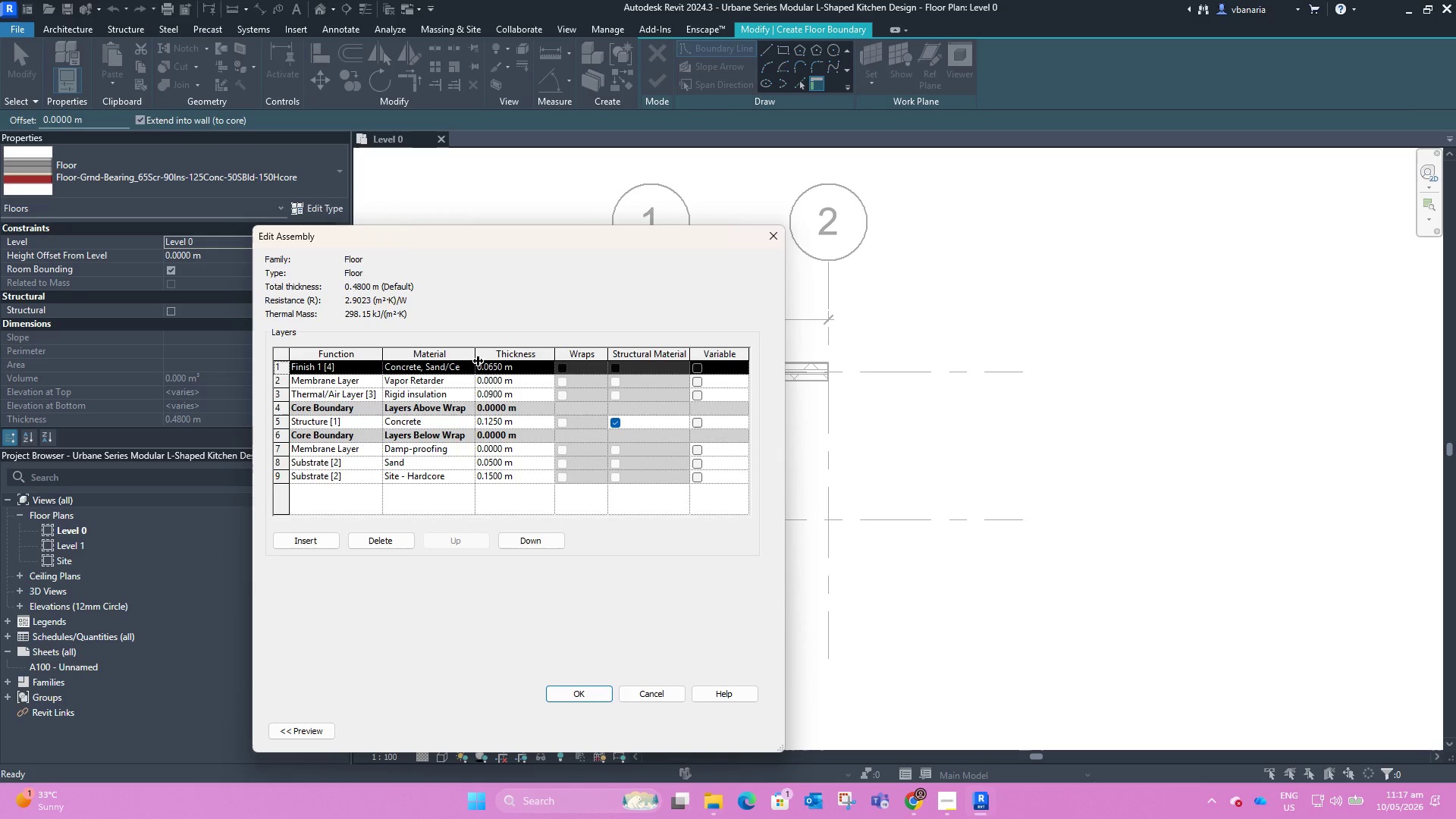 
wait(6.22)
 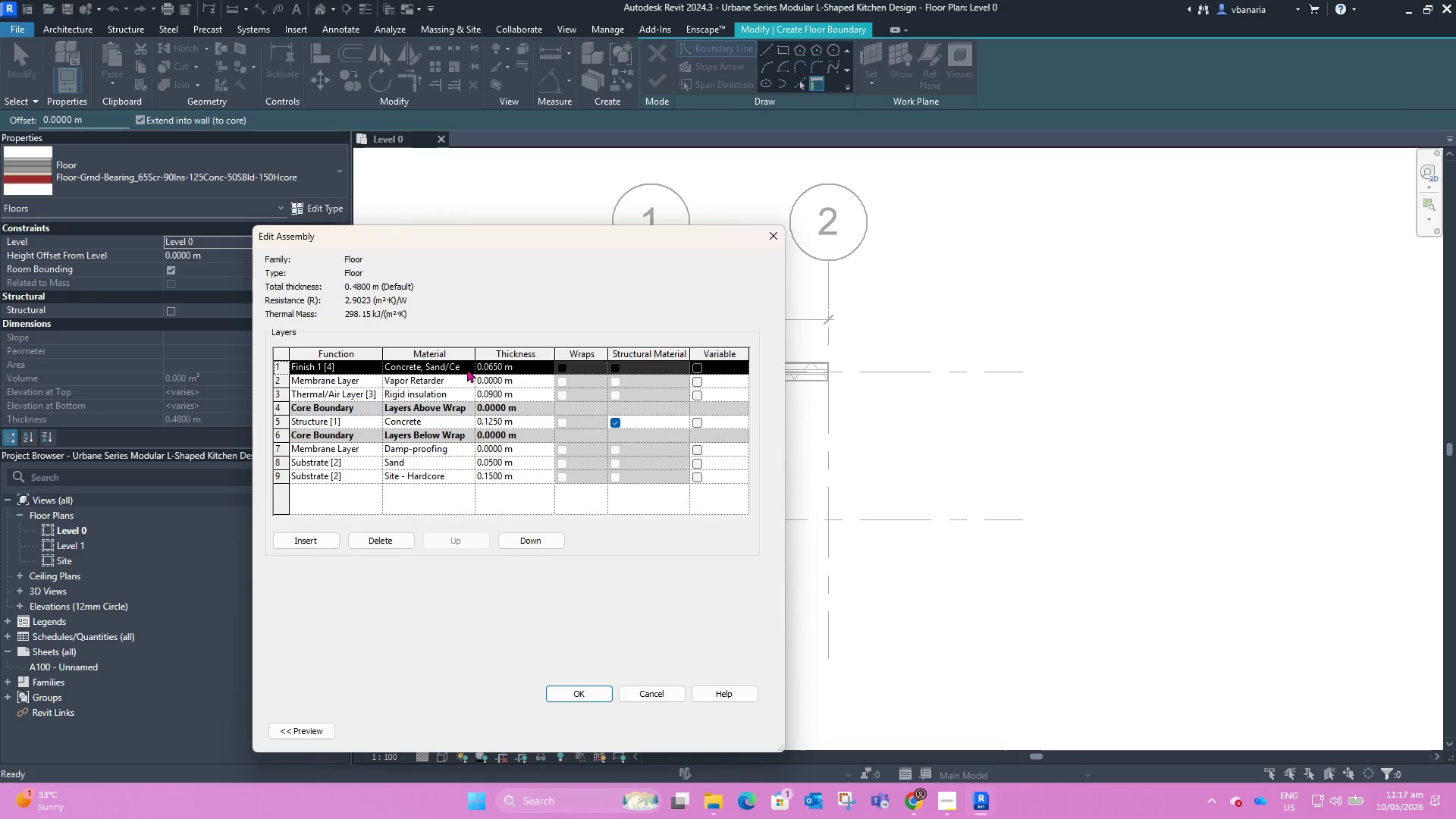 
left_click([472, 366])
 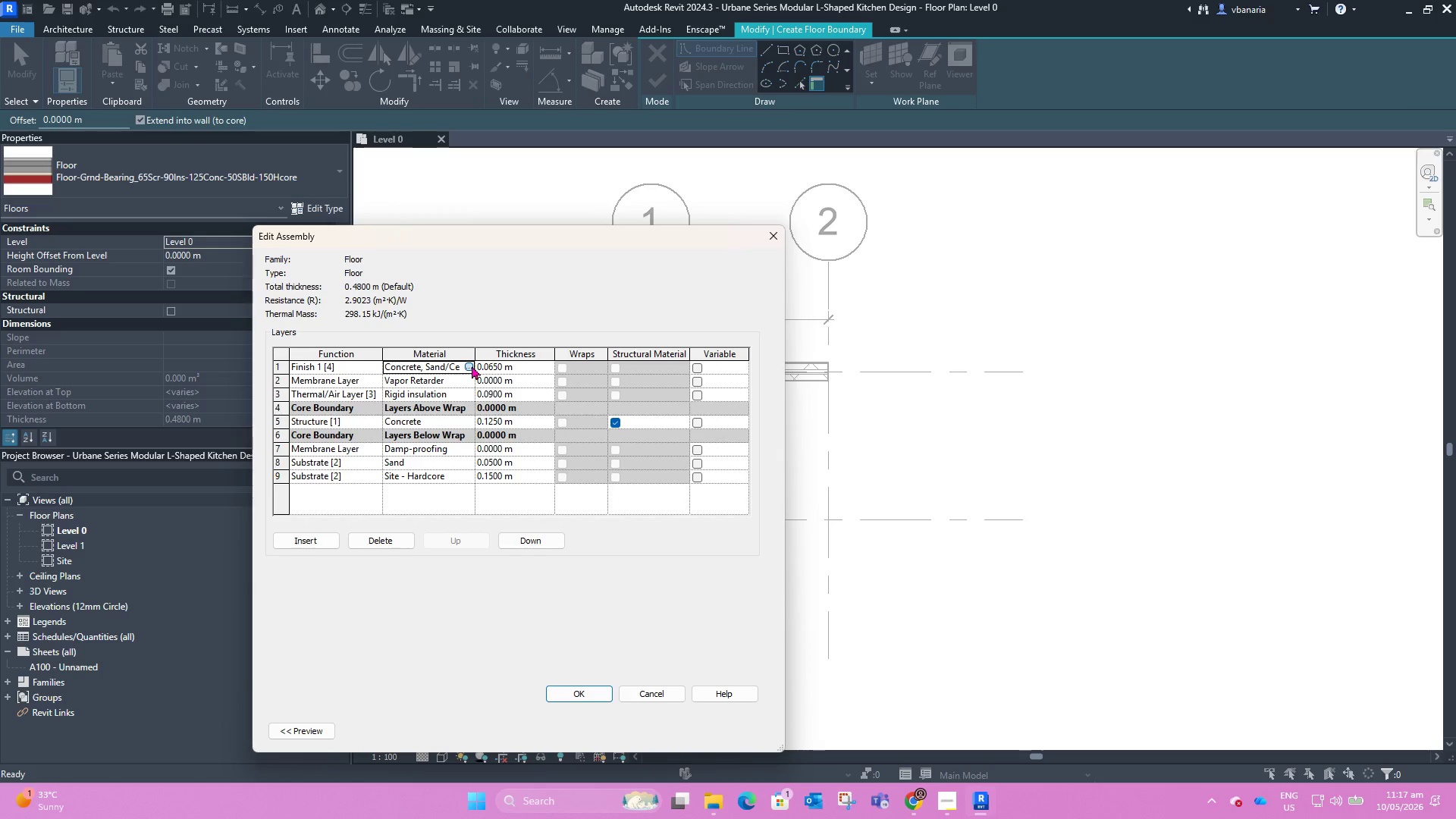 
left_click([471, 365])
 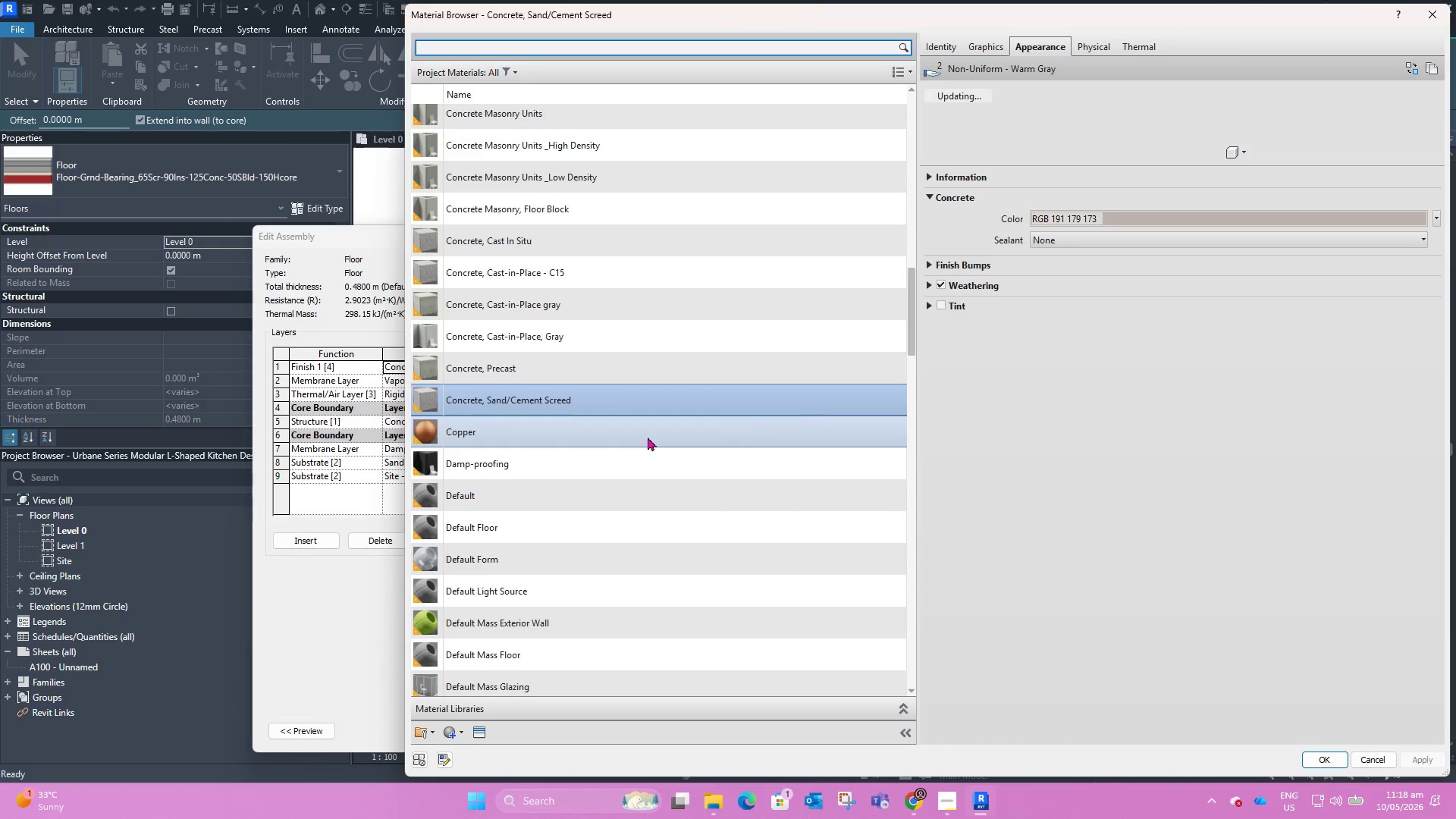 
left_click([454, 733])
 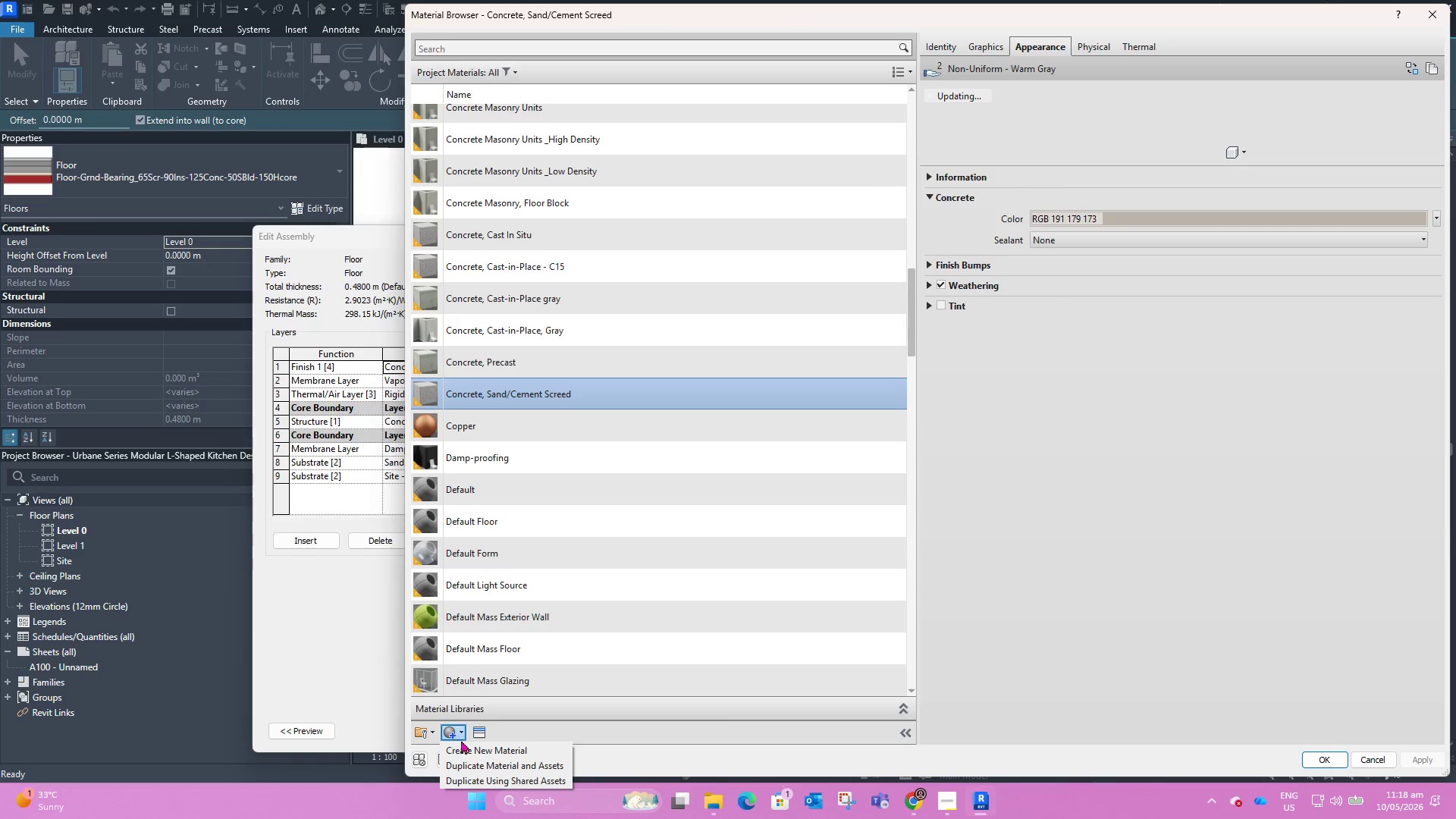 
left_click([464, 746])
 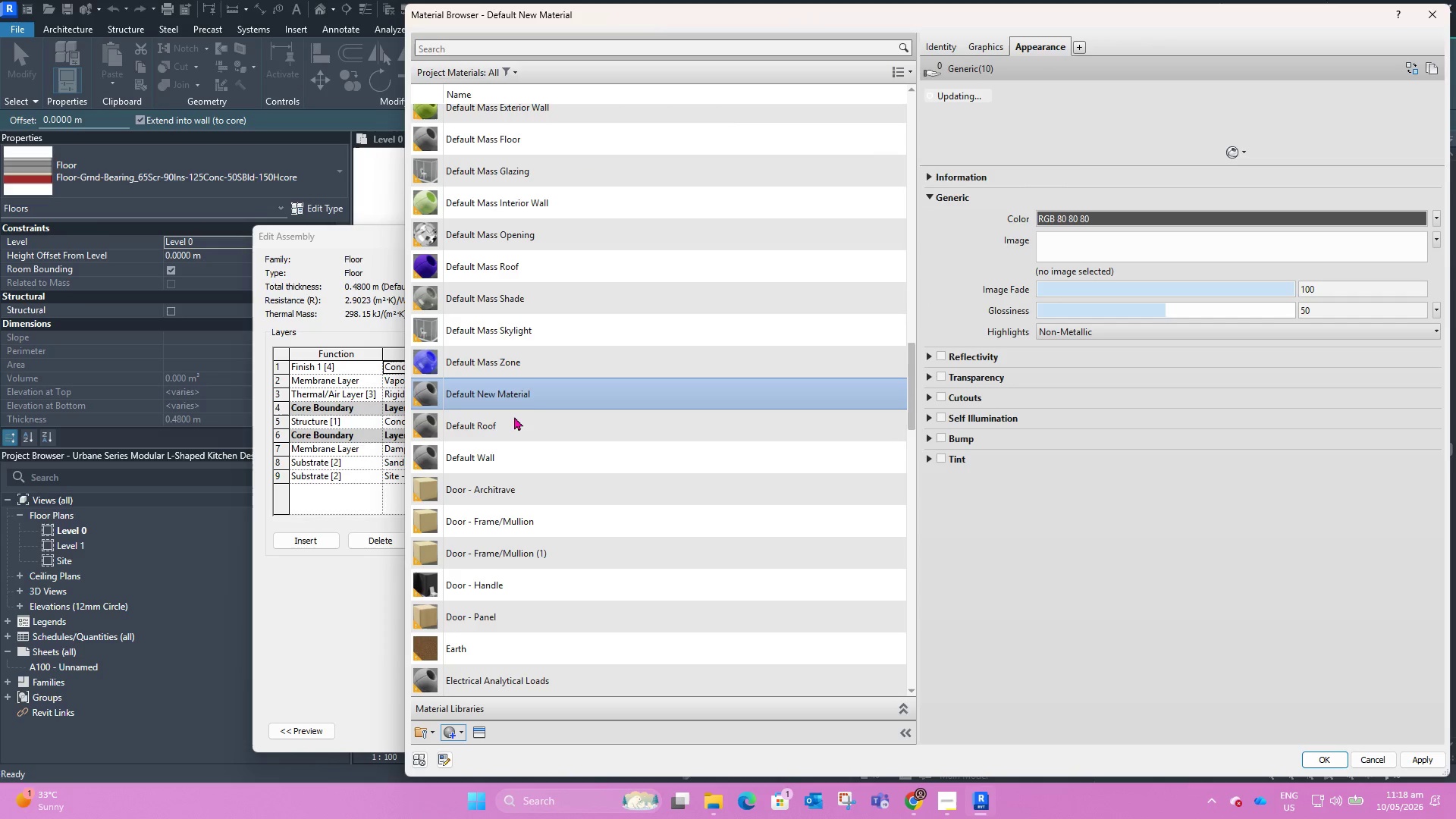 
right_click([530, 391])
 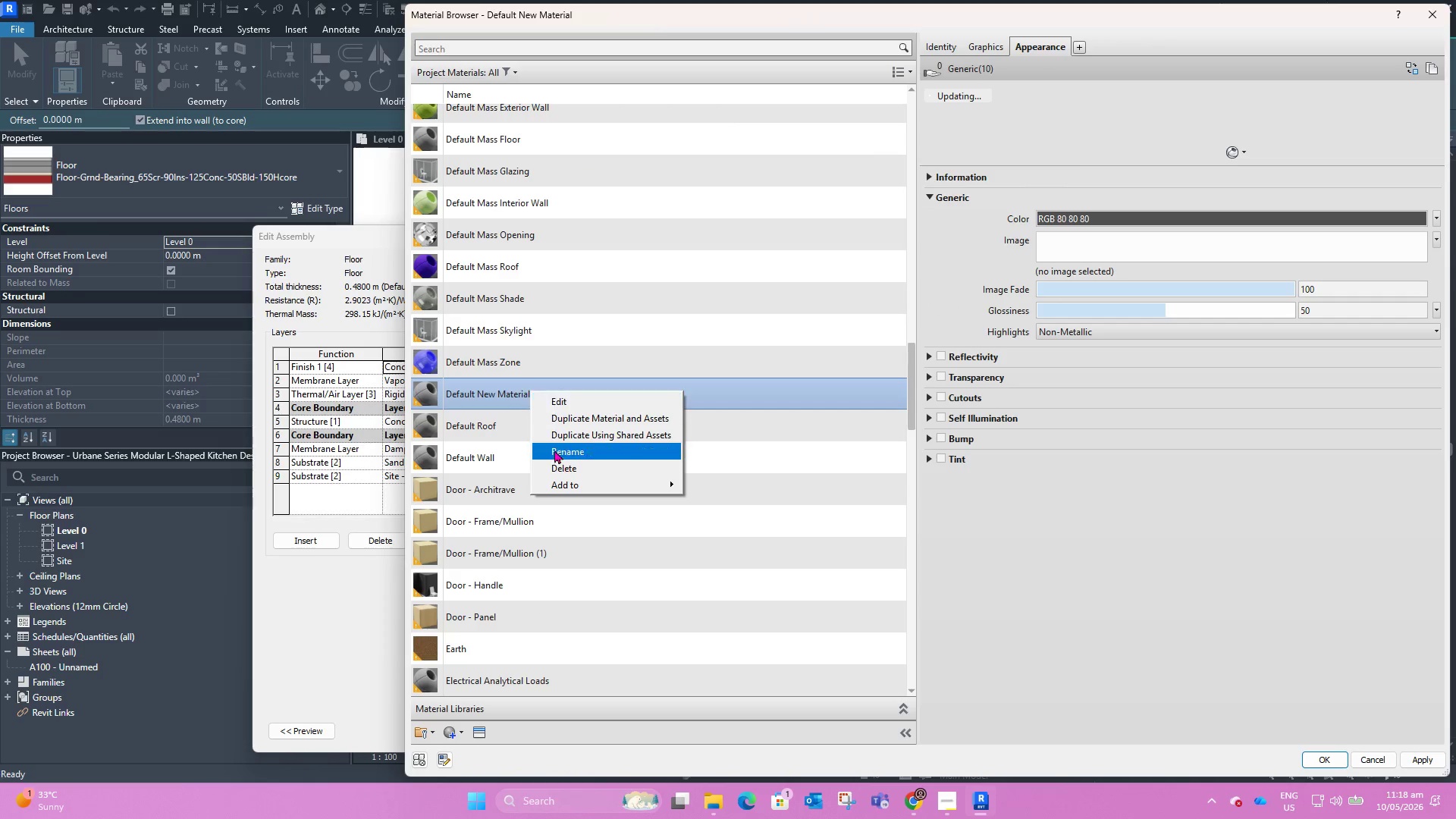 
left_click([556, 453])
 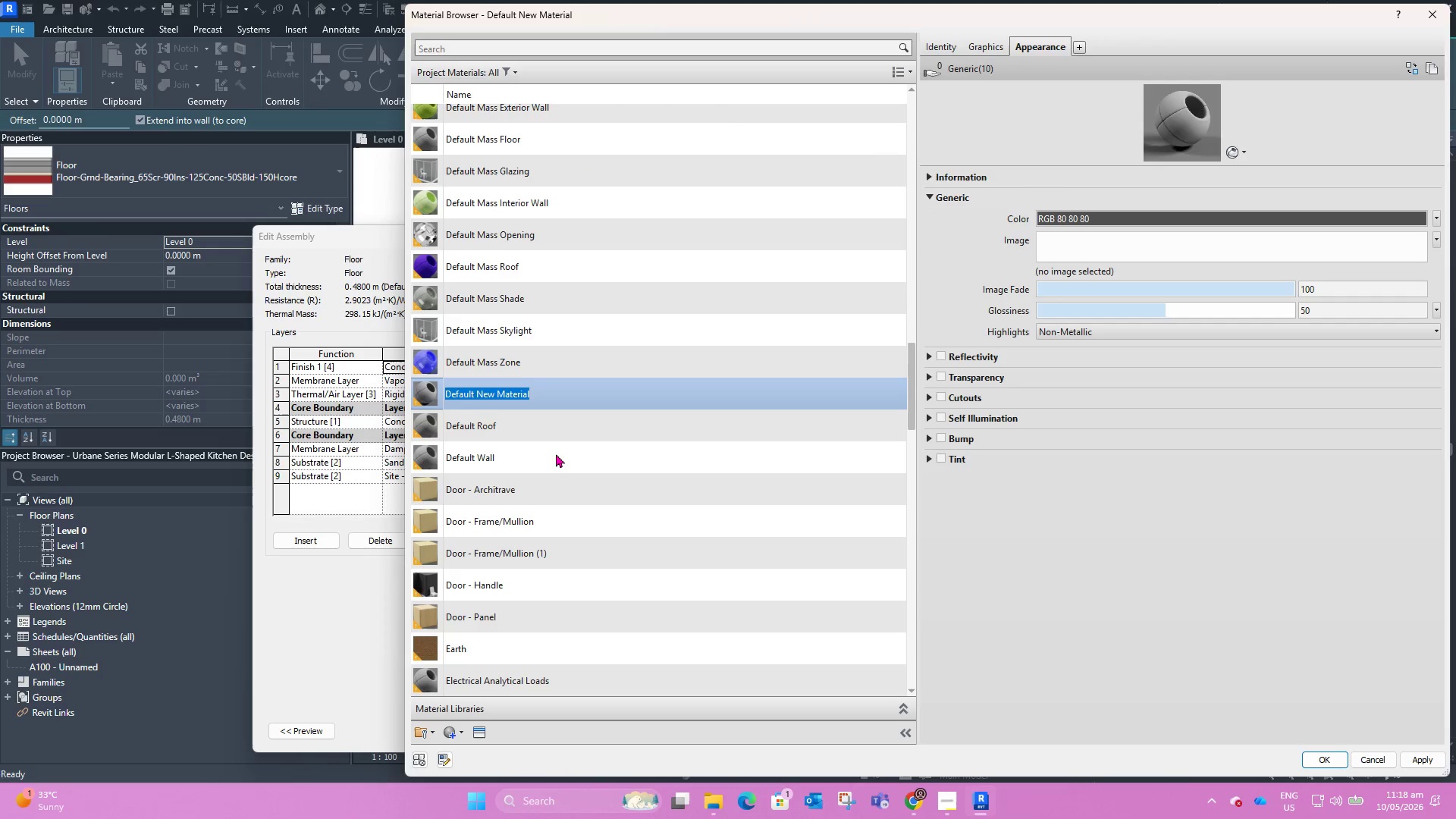 
key(Backspace)
type(fl)
key(Backspace)
key(Backspace)
type(Floor Tile)
 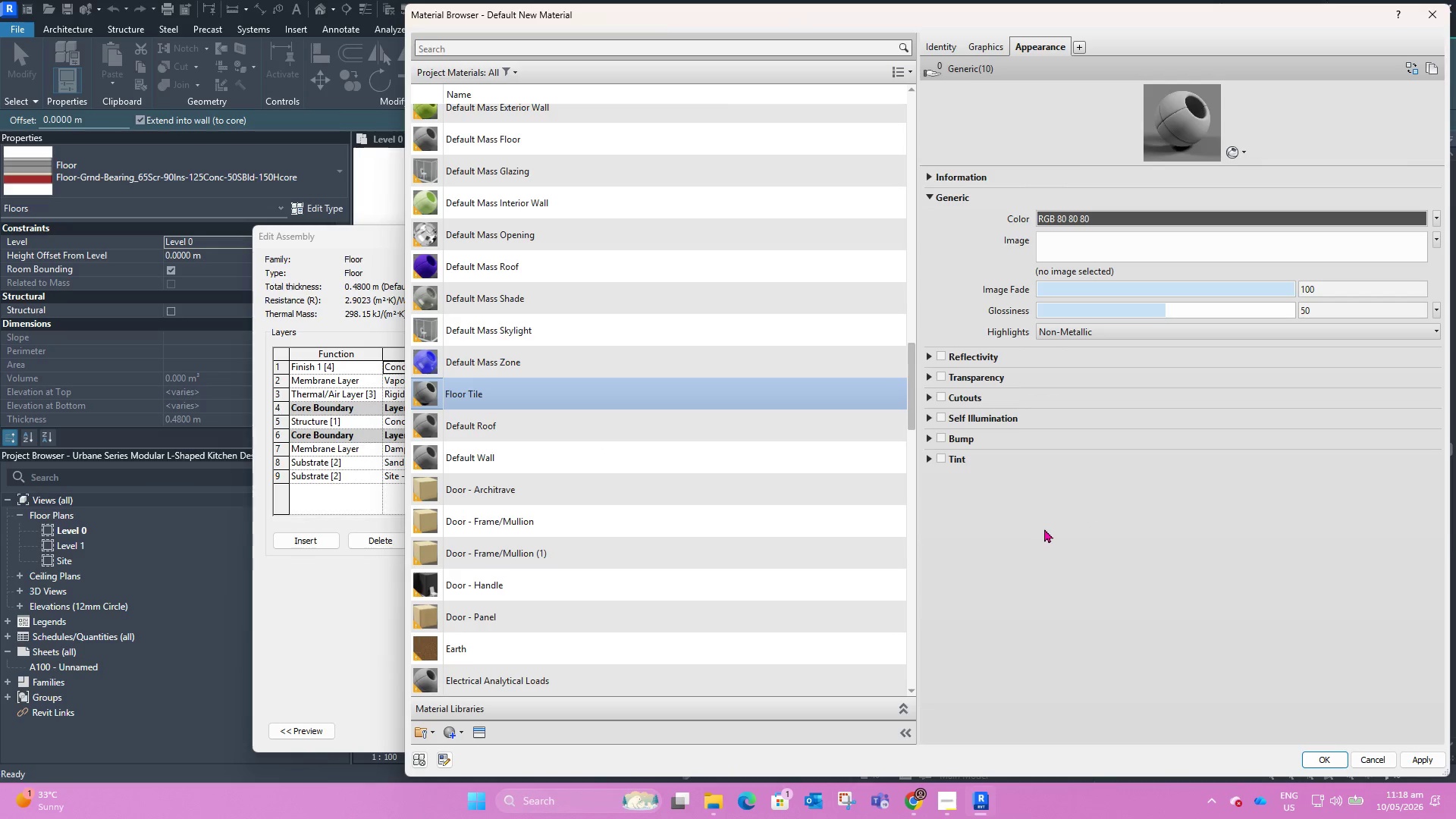 
left_click([1043, 527])
 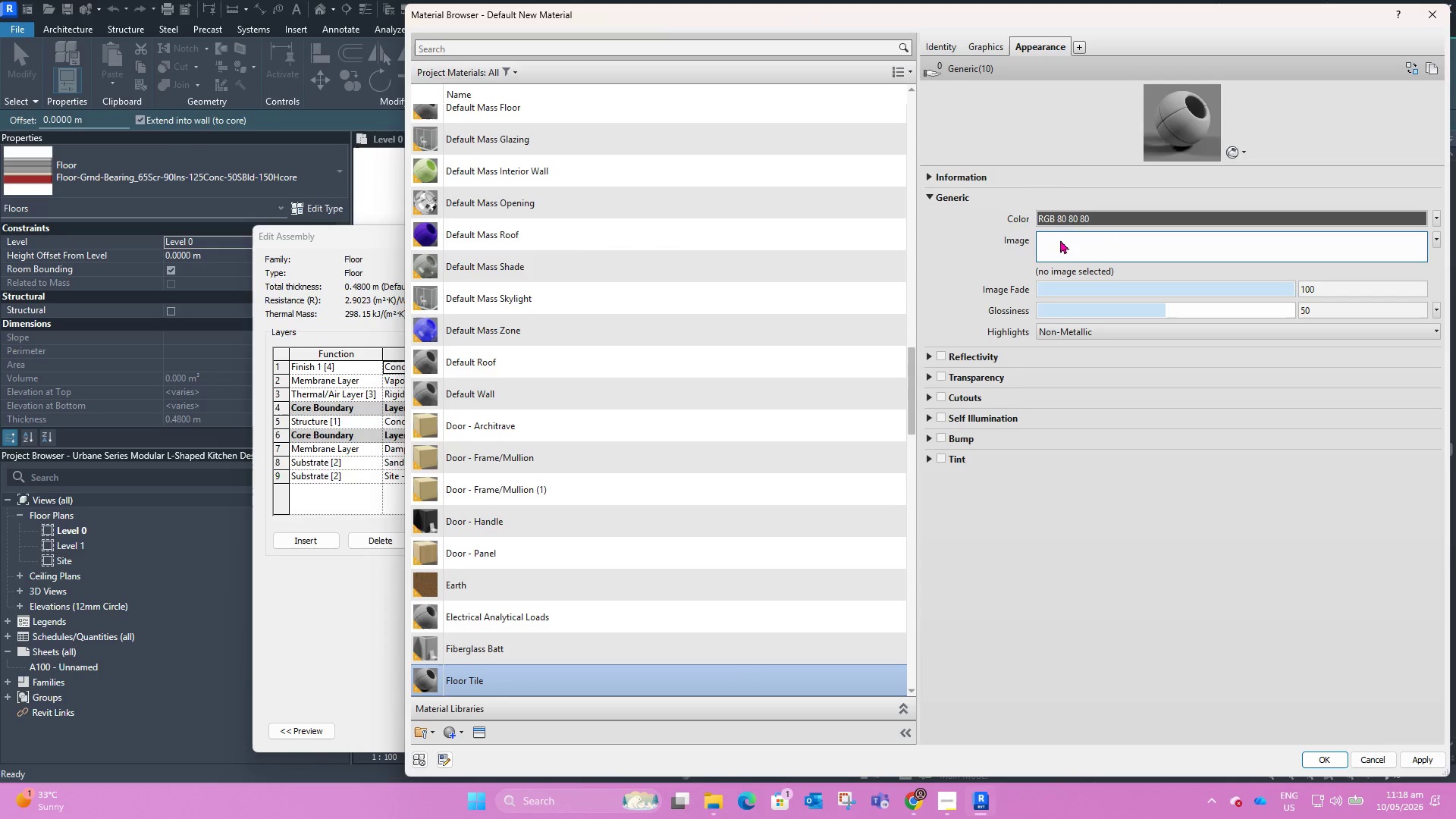 
left_click_drag(start_coordinate=[1166, 314], to_coordinate=[1057, 313])
 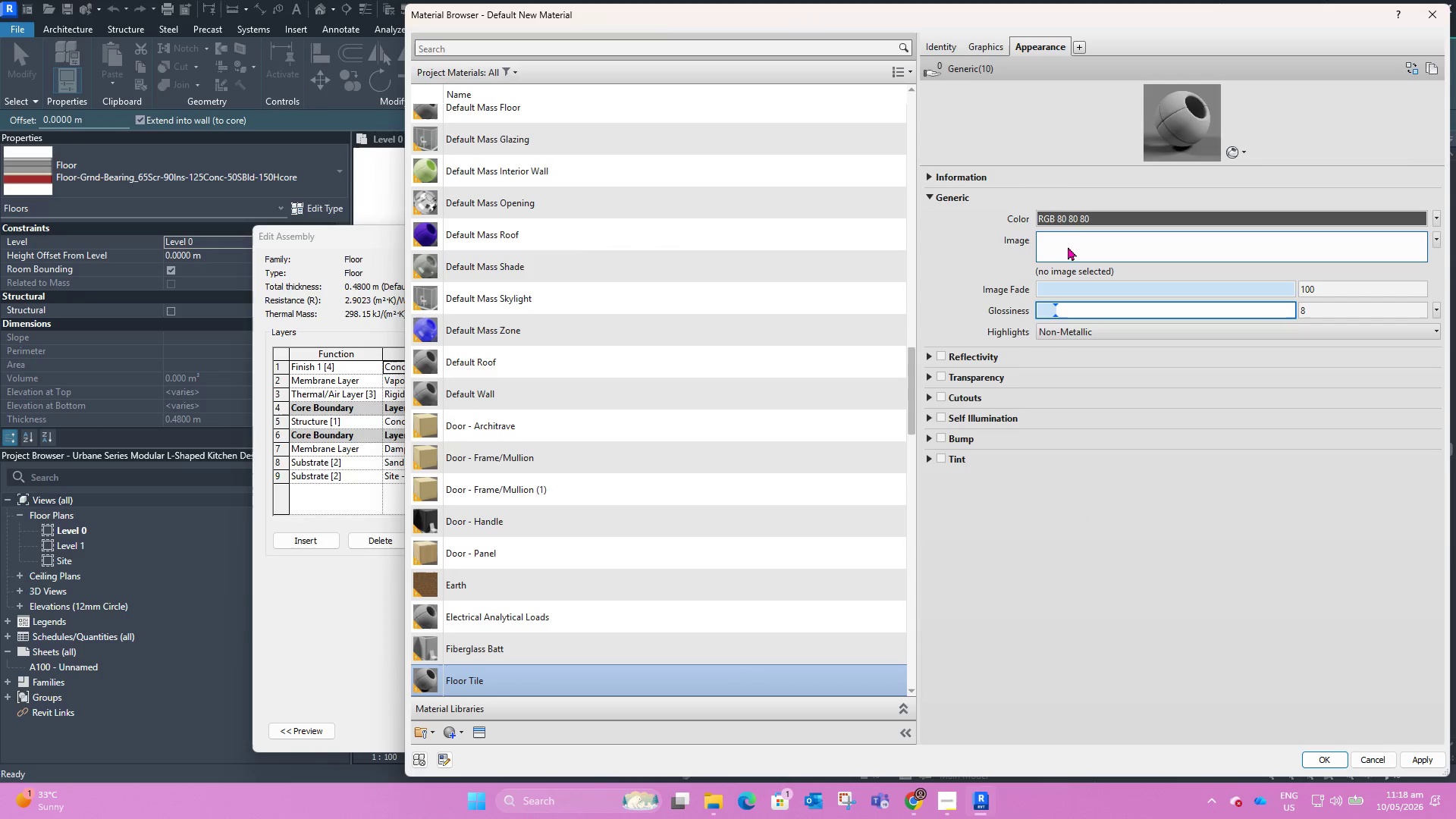 
left_click([1068, 246])
 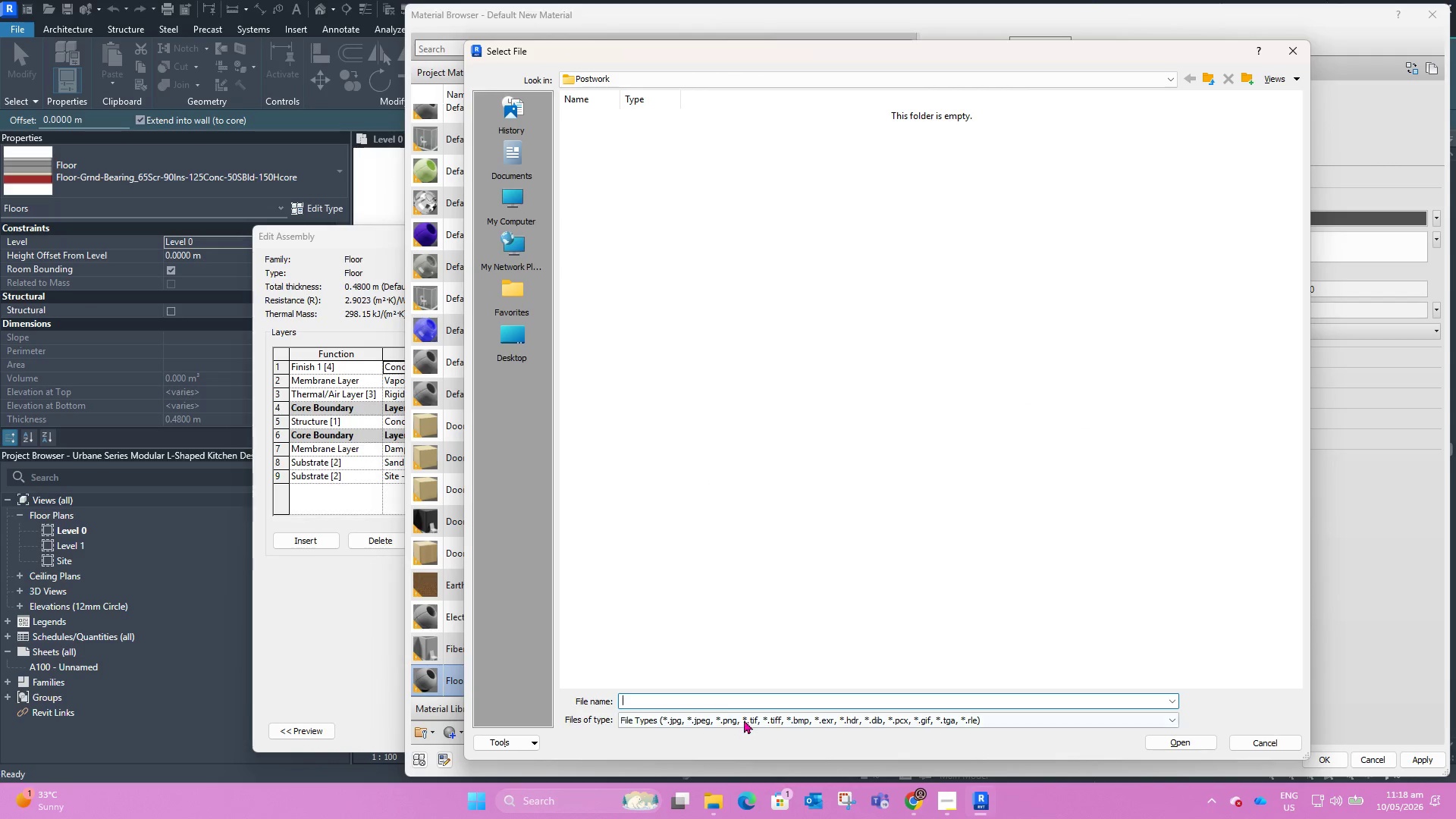 
wait(8.8)
 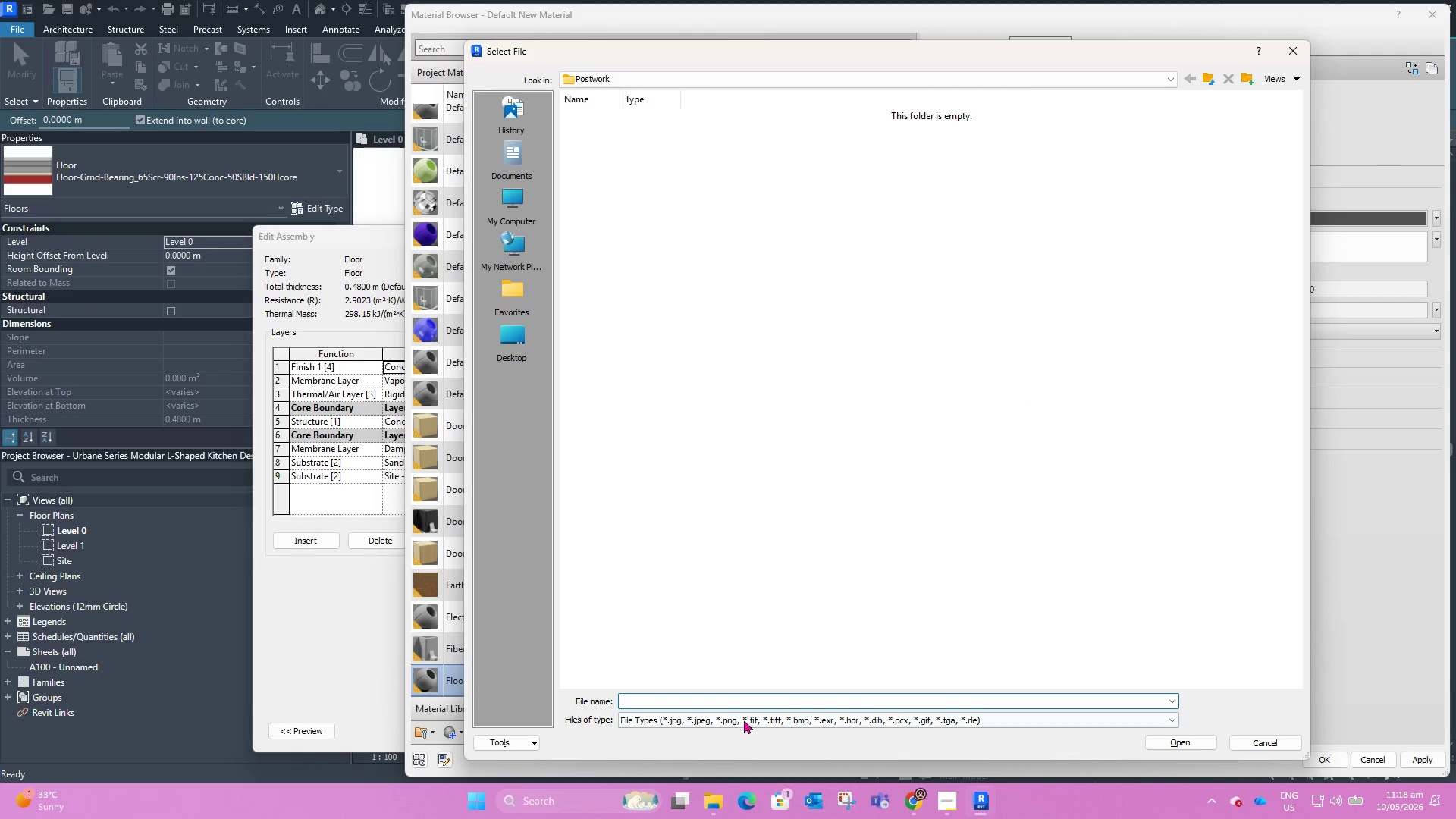 
scroll: coordinate [664, 193], scroll_direction: down, amount: 4.0
 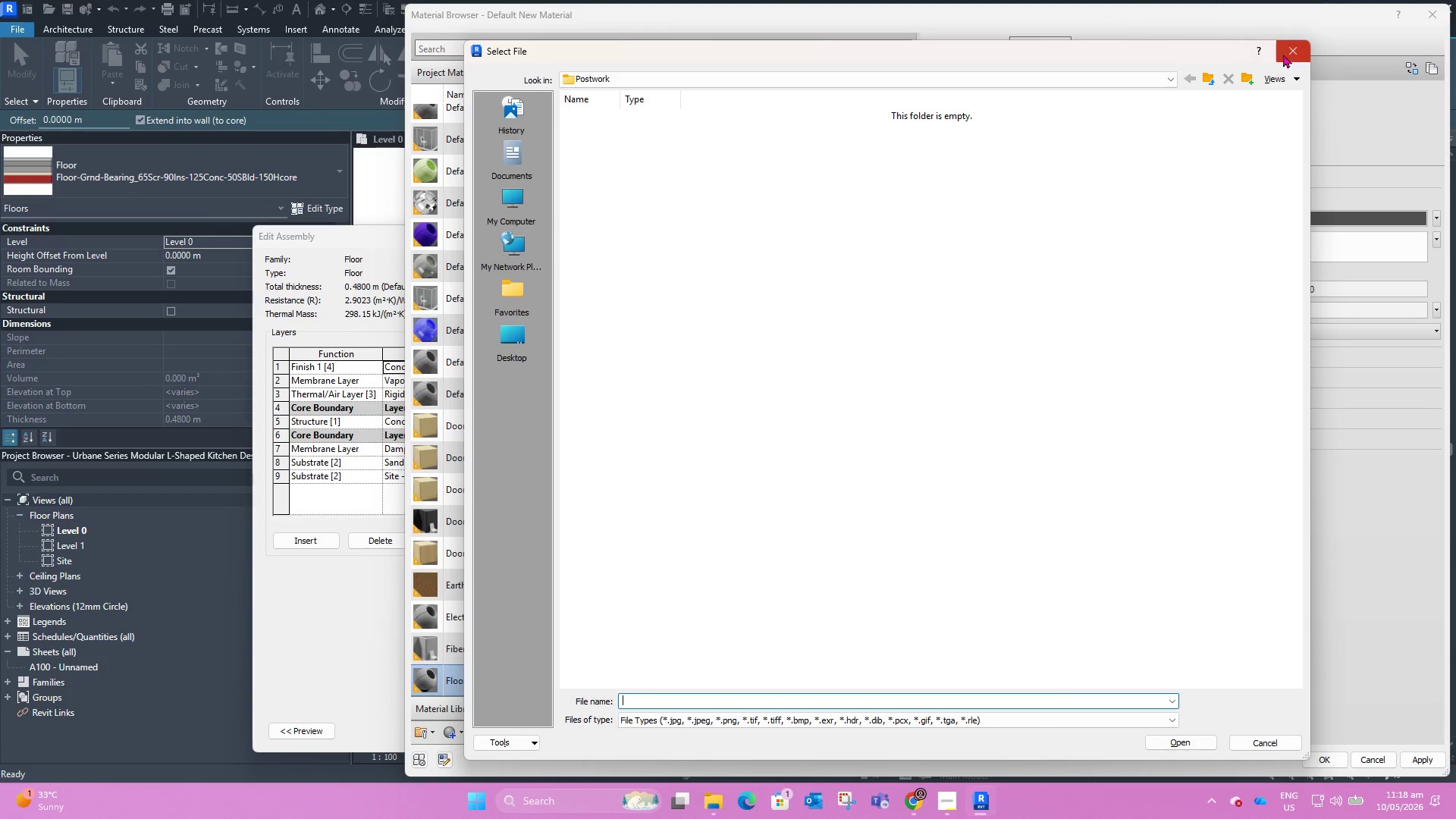 
left_click([1285, 54])
 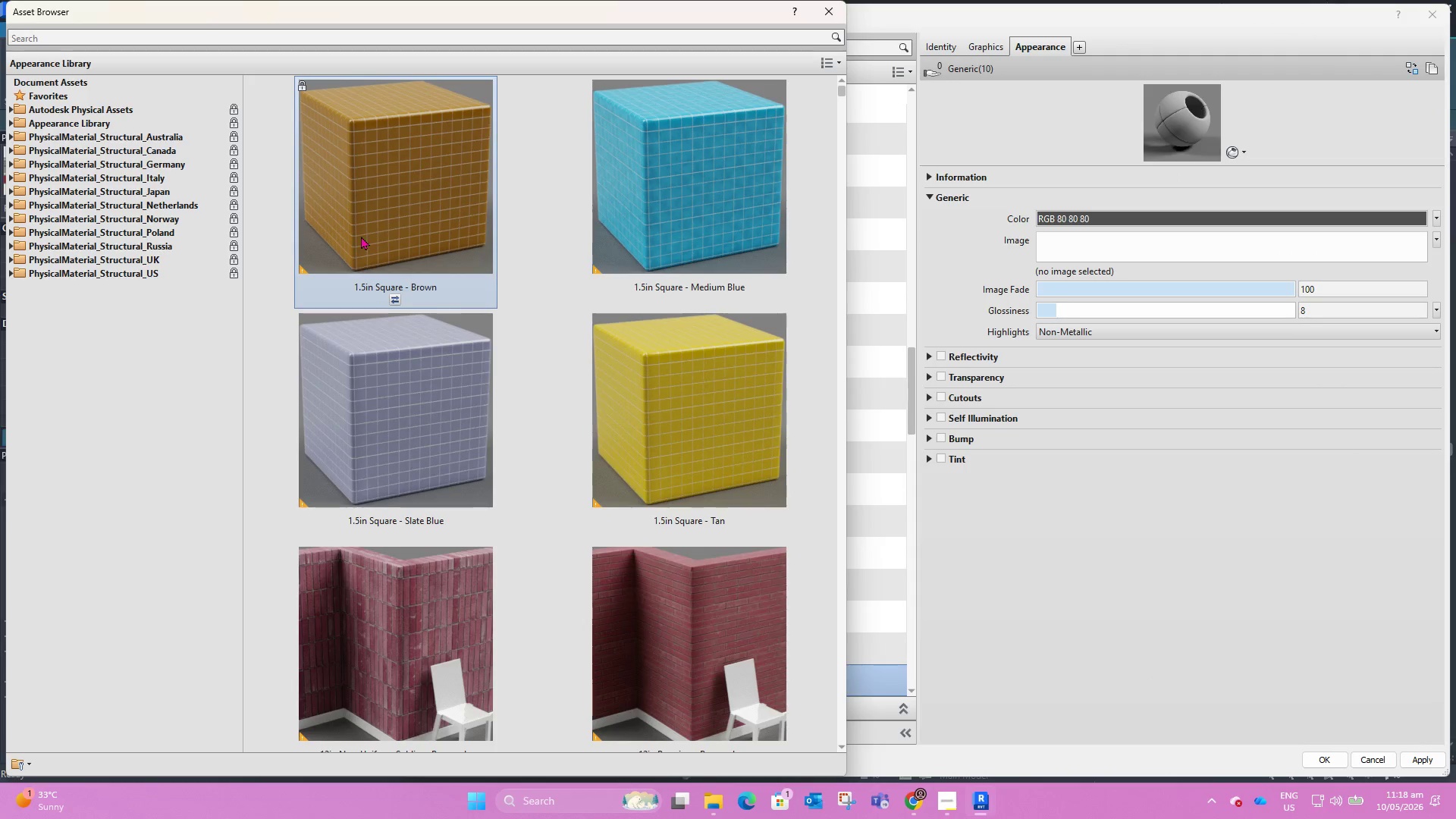 
wait(6.83)
 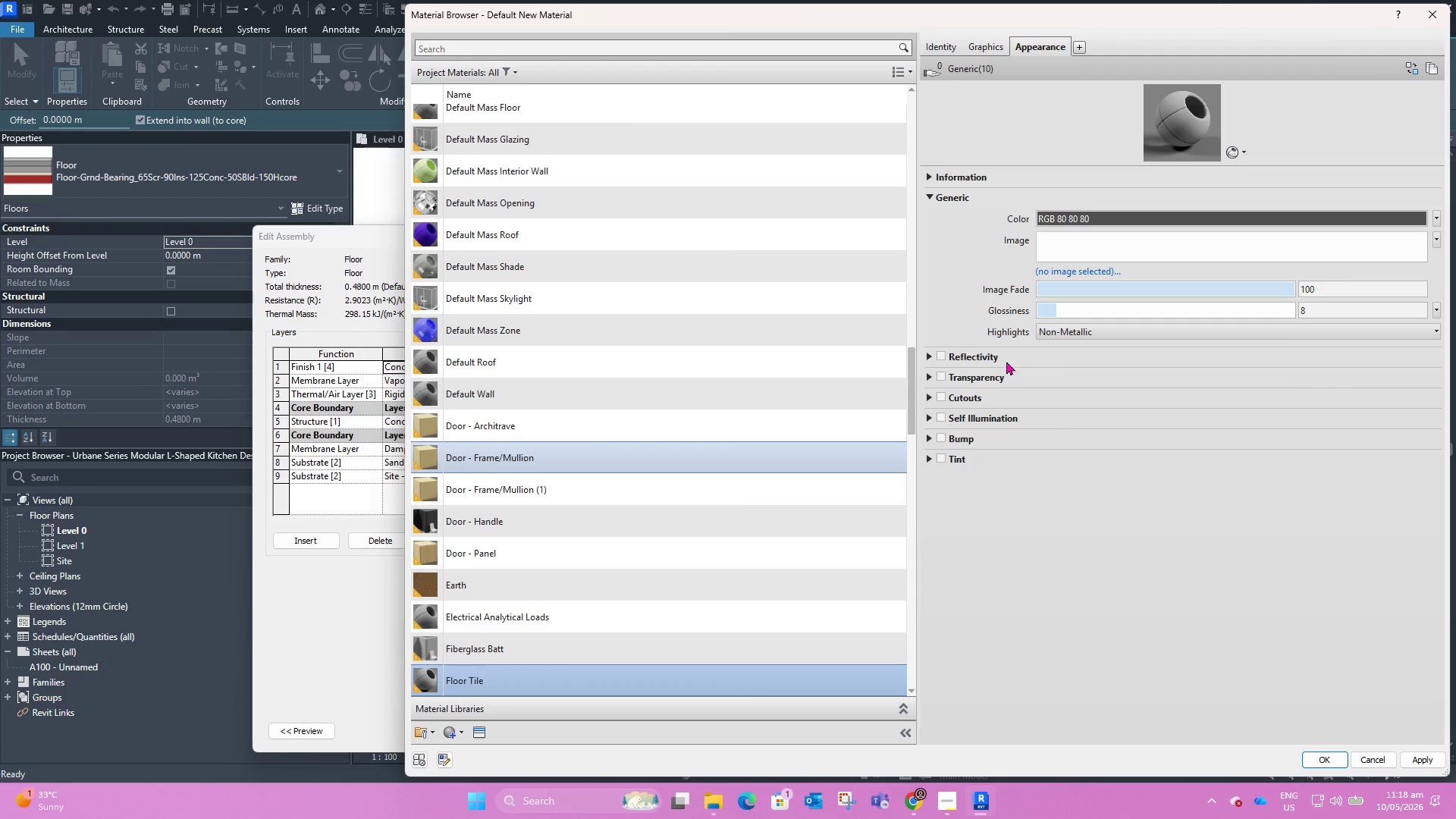 
left_click([52, 39])
 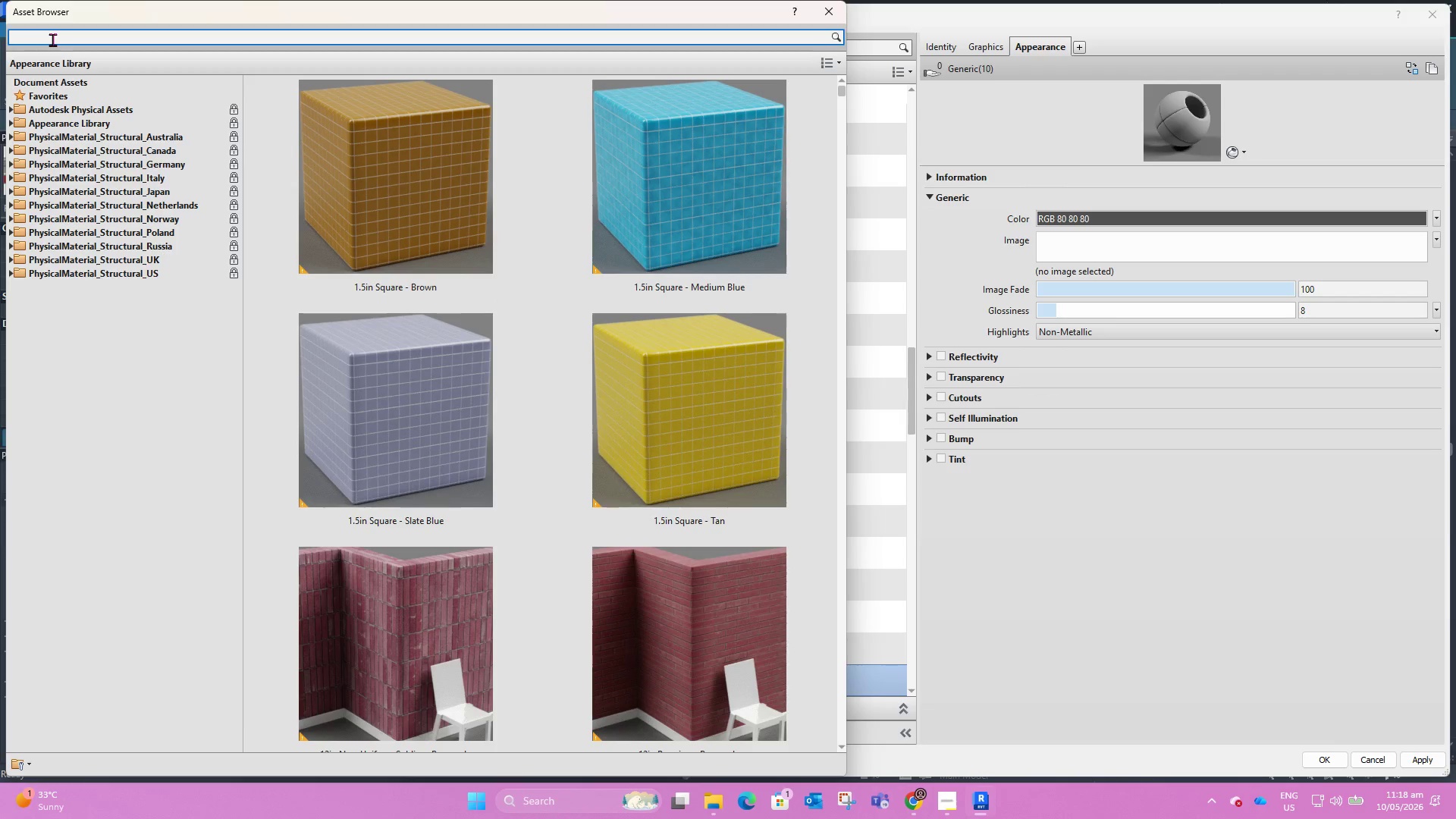 
type(floor)
 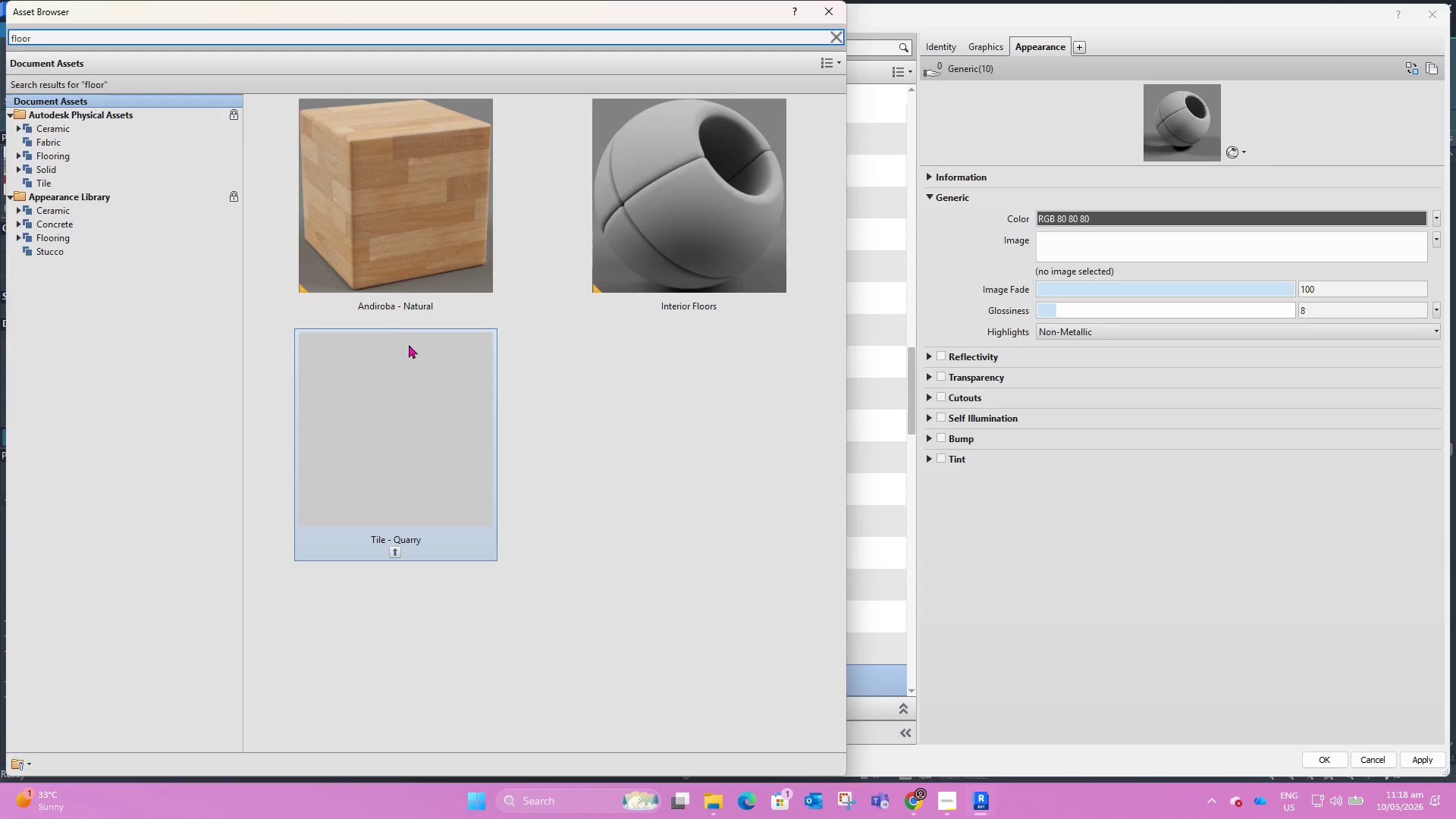 
wait(7.06)
 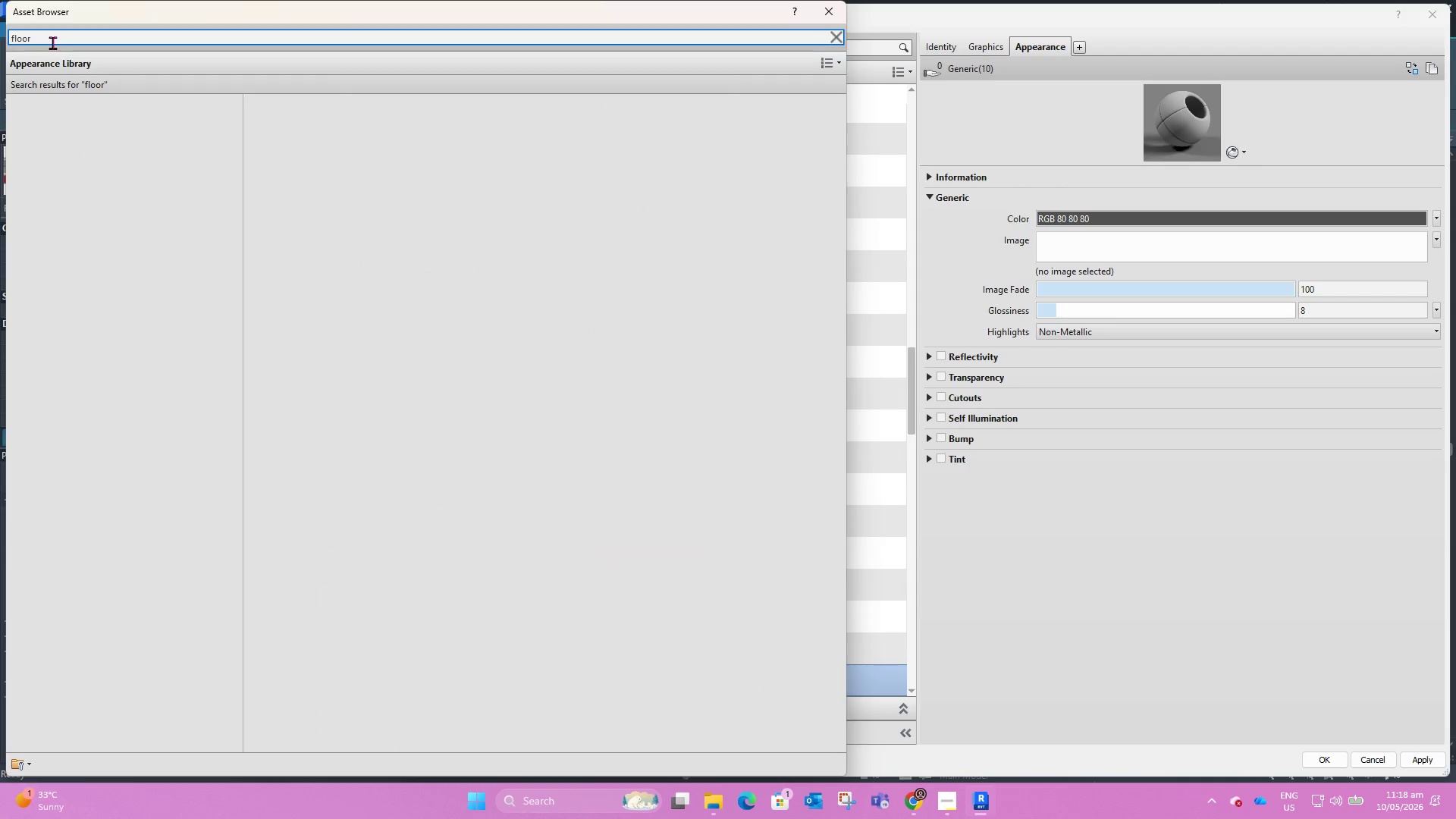 
left_click([50, 155])
 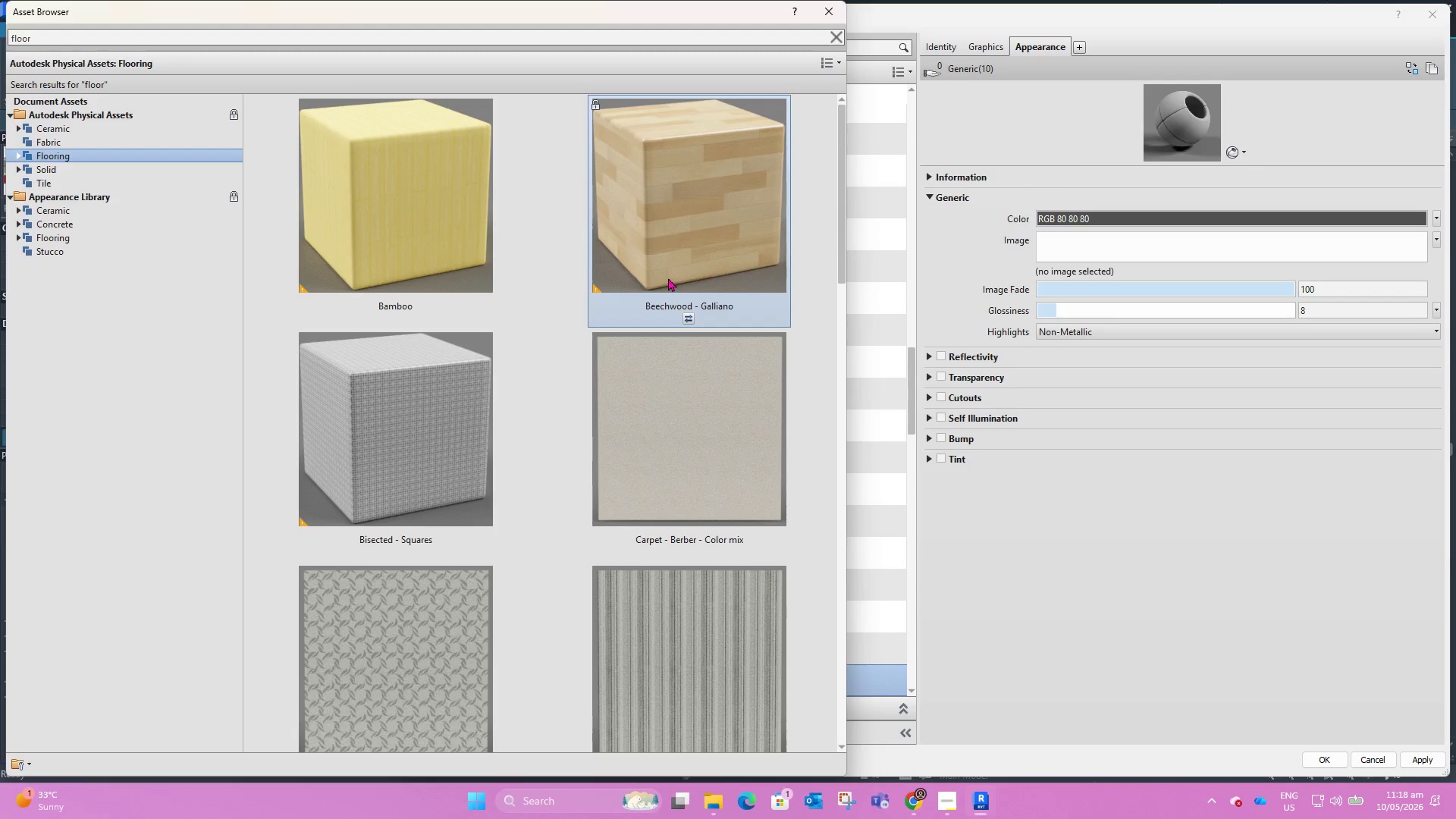 
scroll: coordinate [605, 450], scroll_direction: down, amount: 4.0
 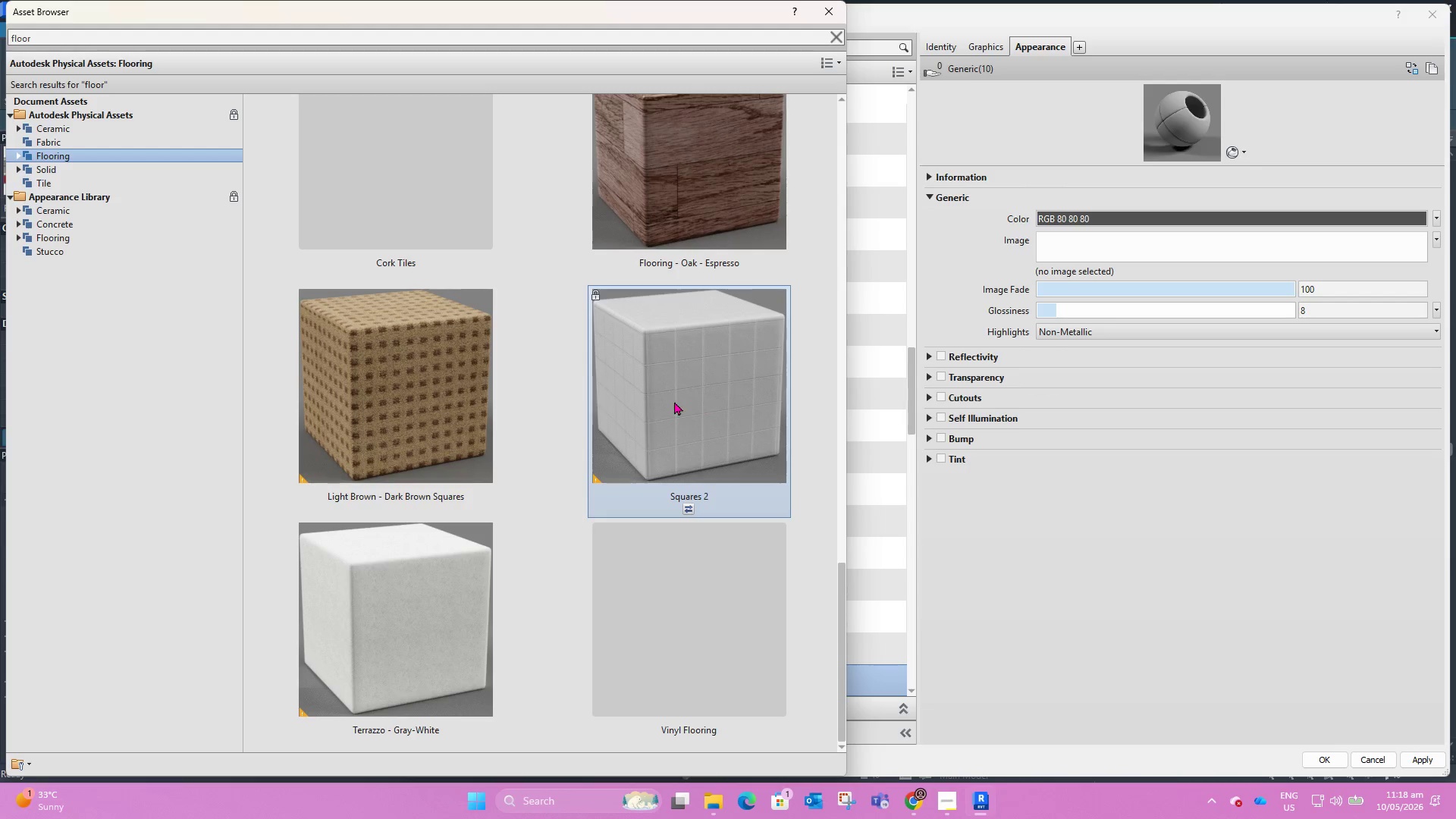 
scroll: coordinate [576, 433], scroll_direction: up, amount: 1.0
 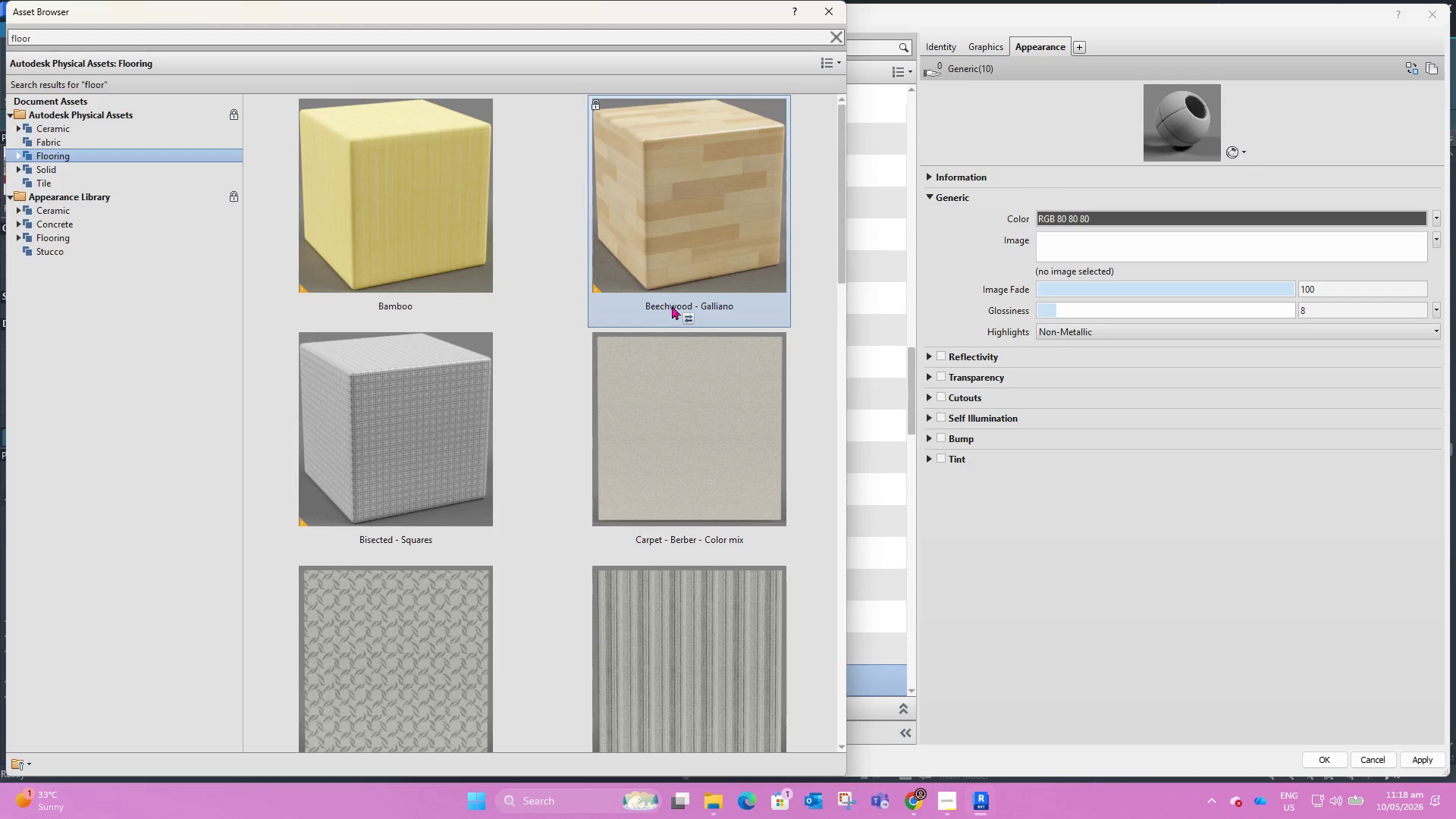 
left_click([689, 320])
 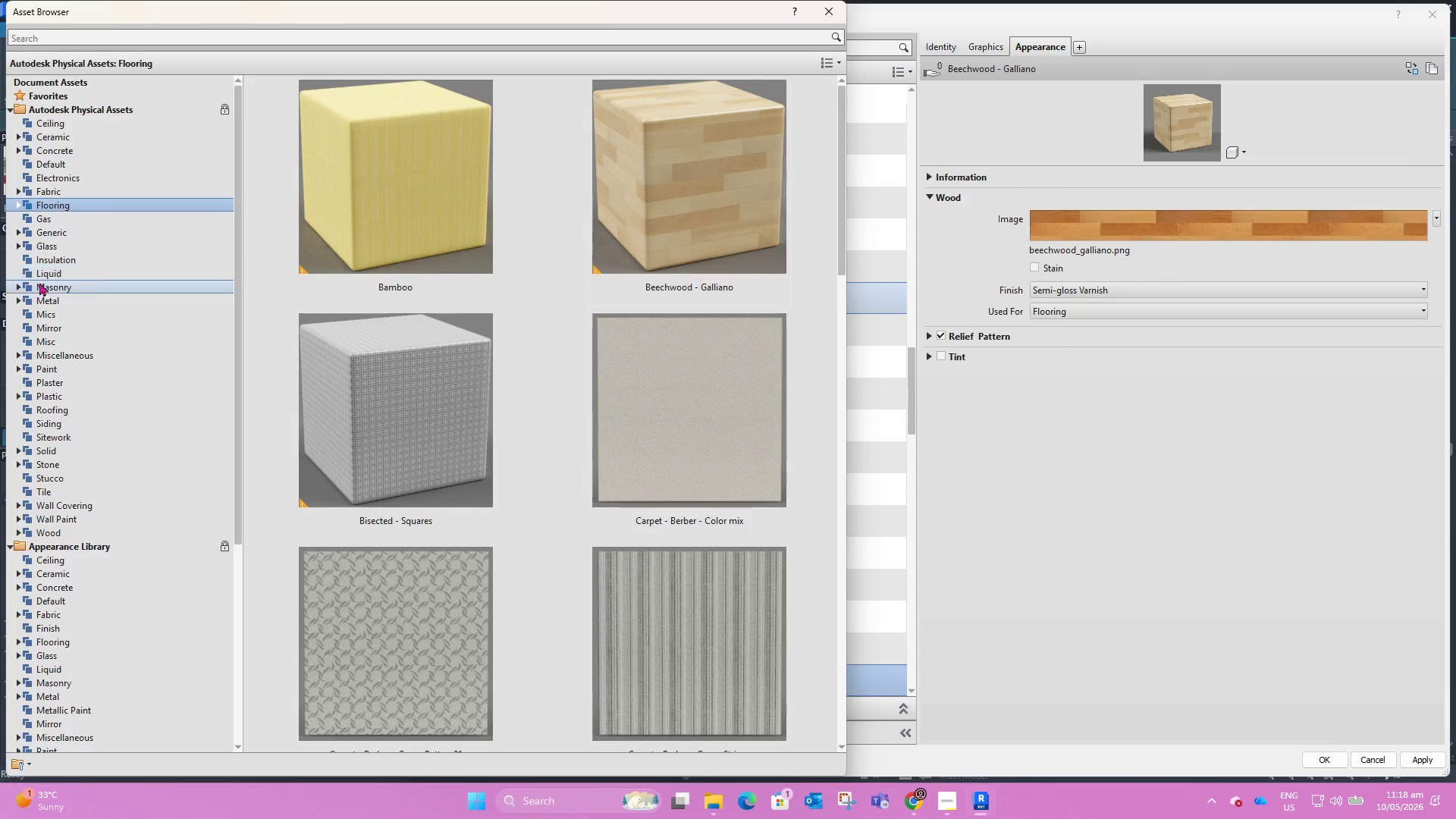 
wait(5.12)
 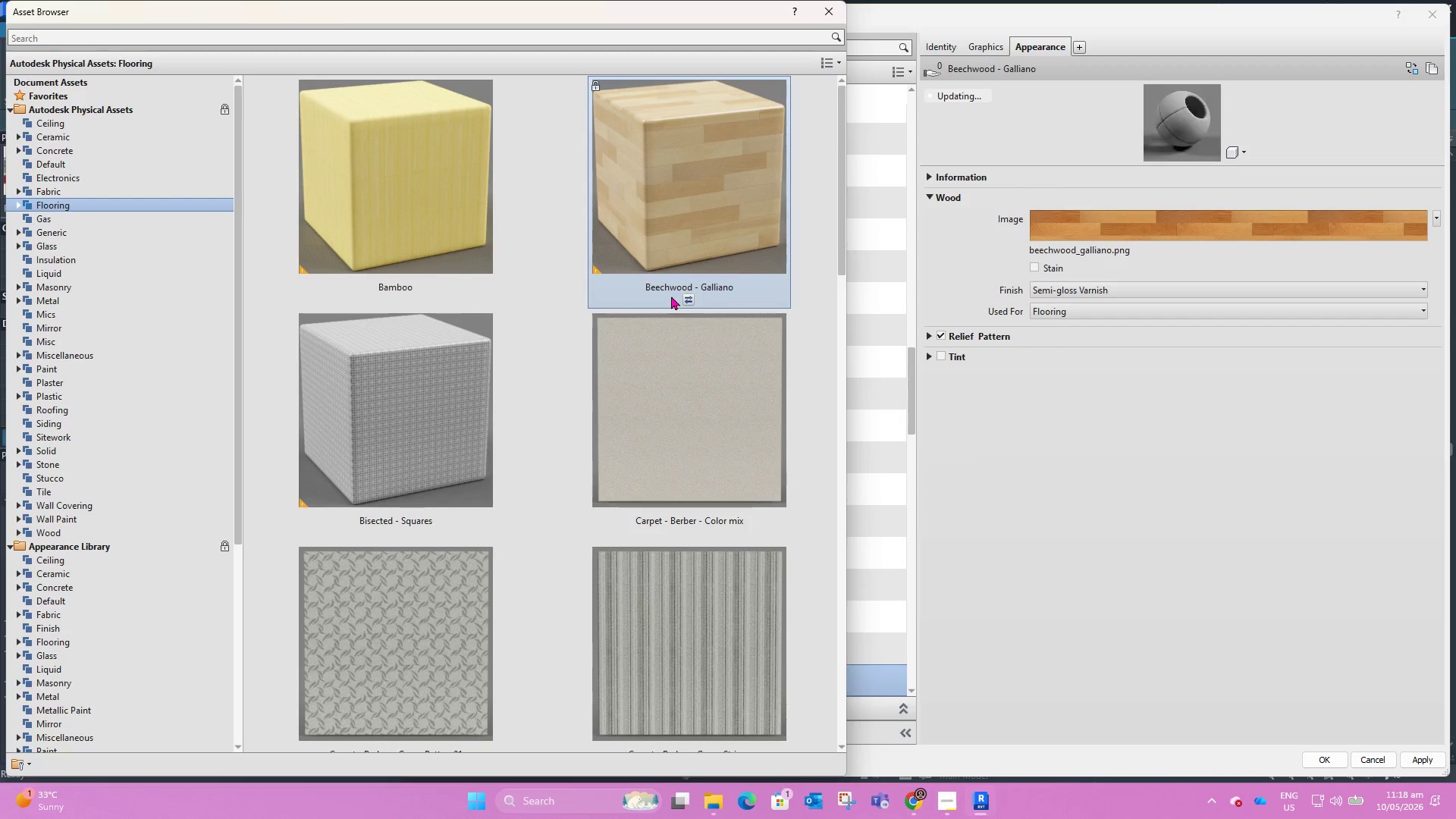 
scroll: coordinate [463, 346], scroll_direction: up, amount: 5.0
 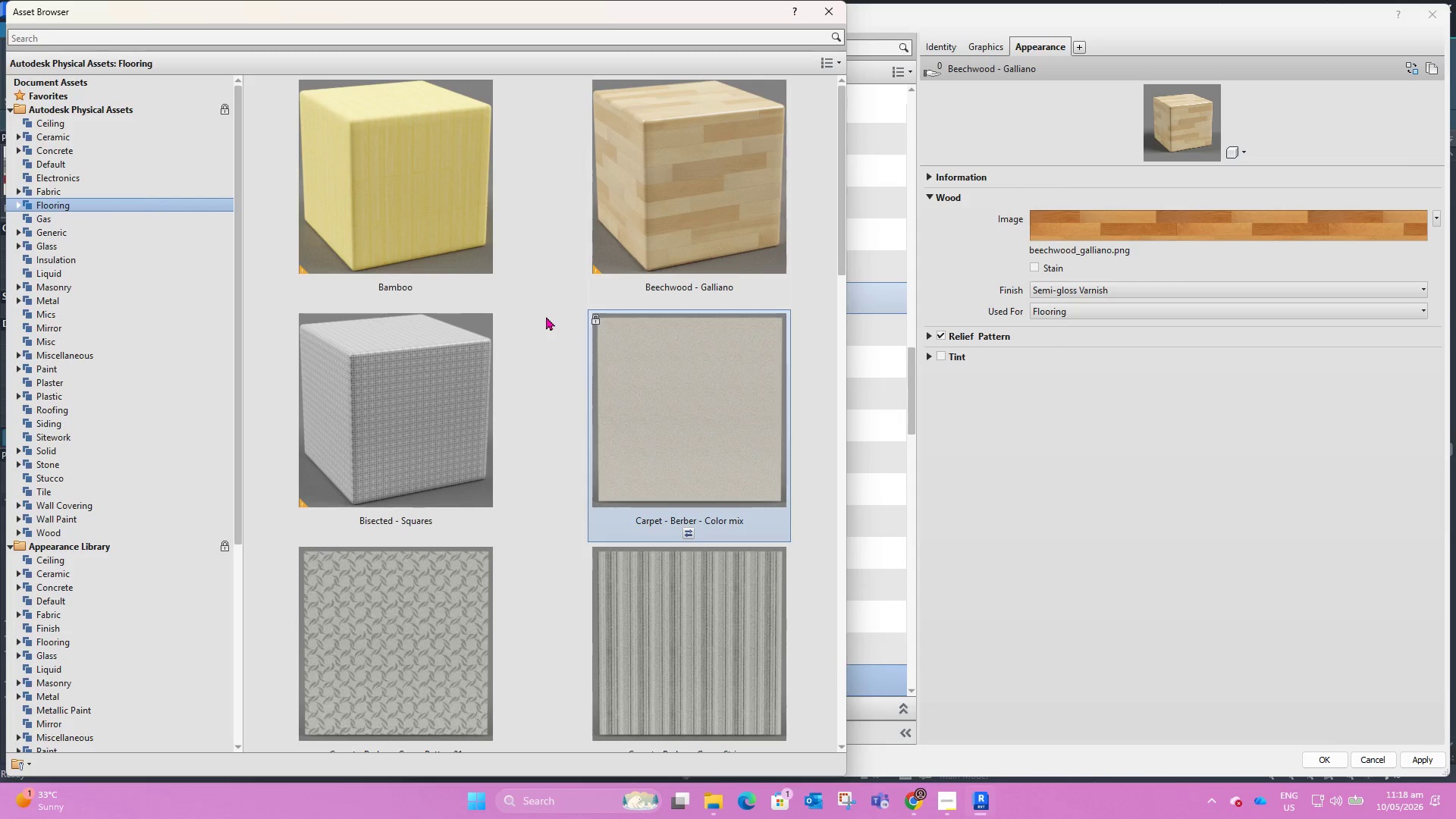 
scroll: coordinate [544, 319], scroll_direction: down, amount: 3.0
 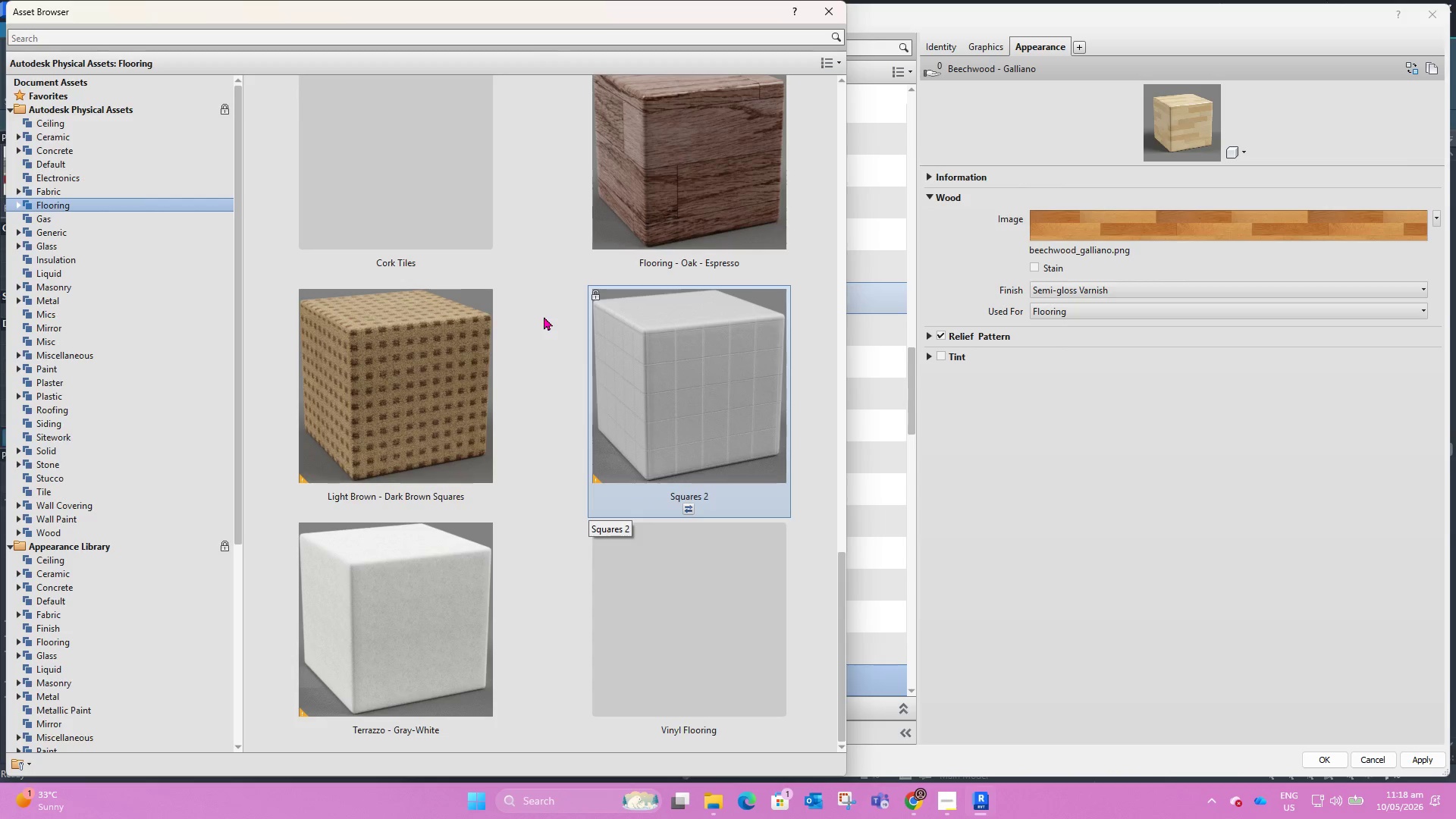 
scroll: coordinate [573, 322], scroll_direction: up, amount: 5.0
 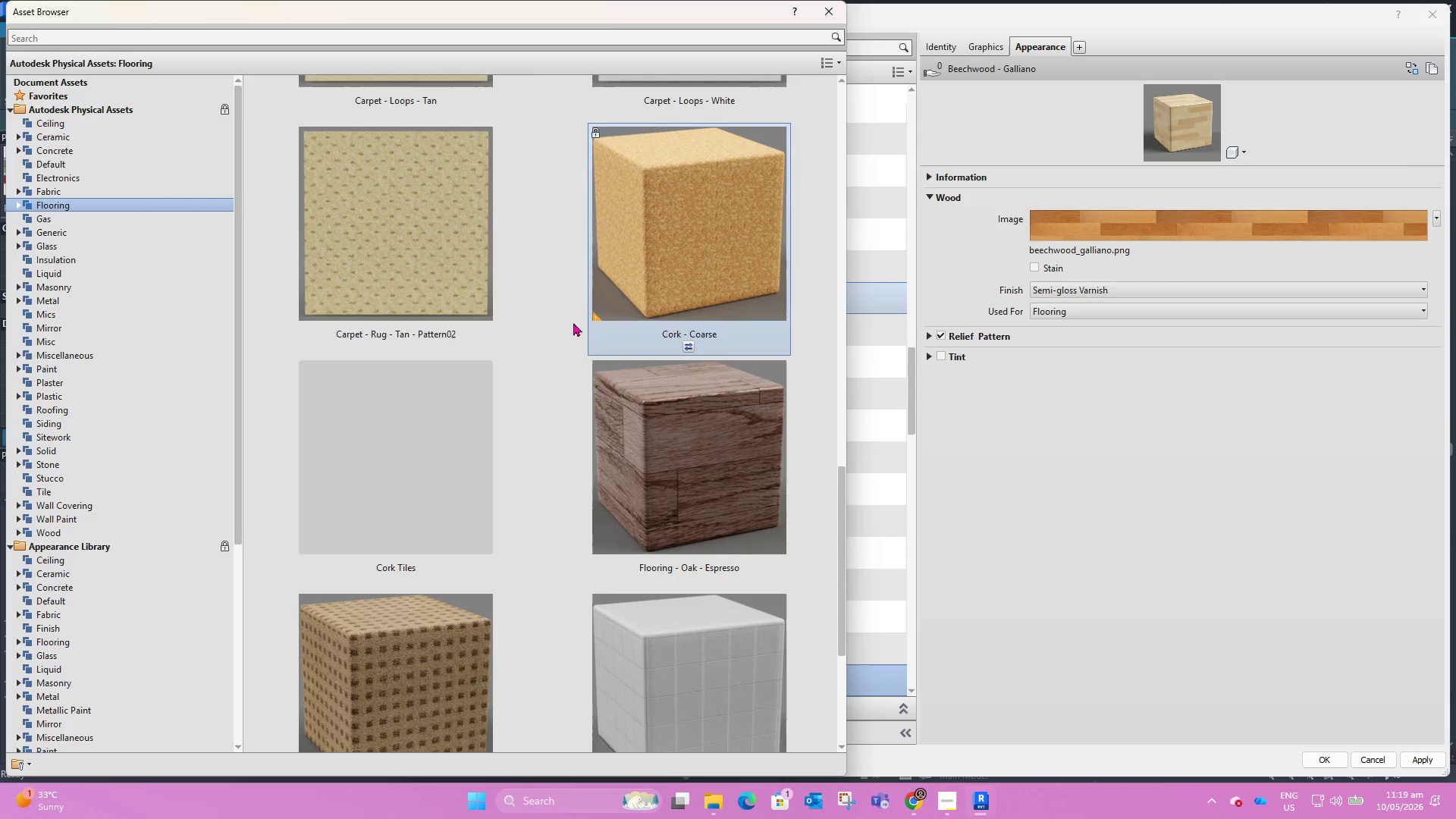 
scroll: coordinate [574, 325], scroll_direction: down, amount: 4.0
 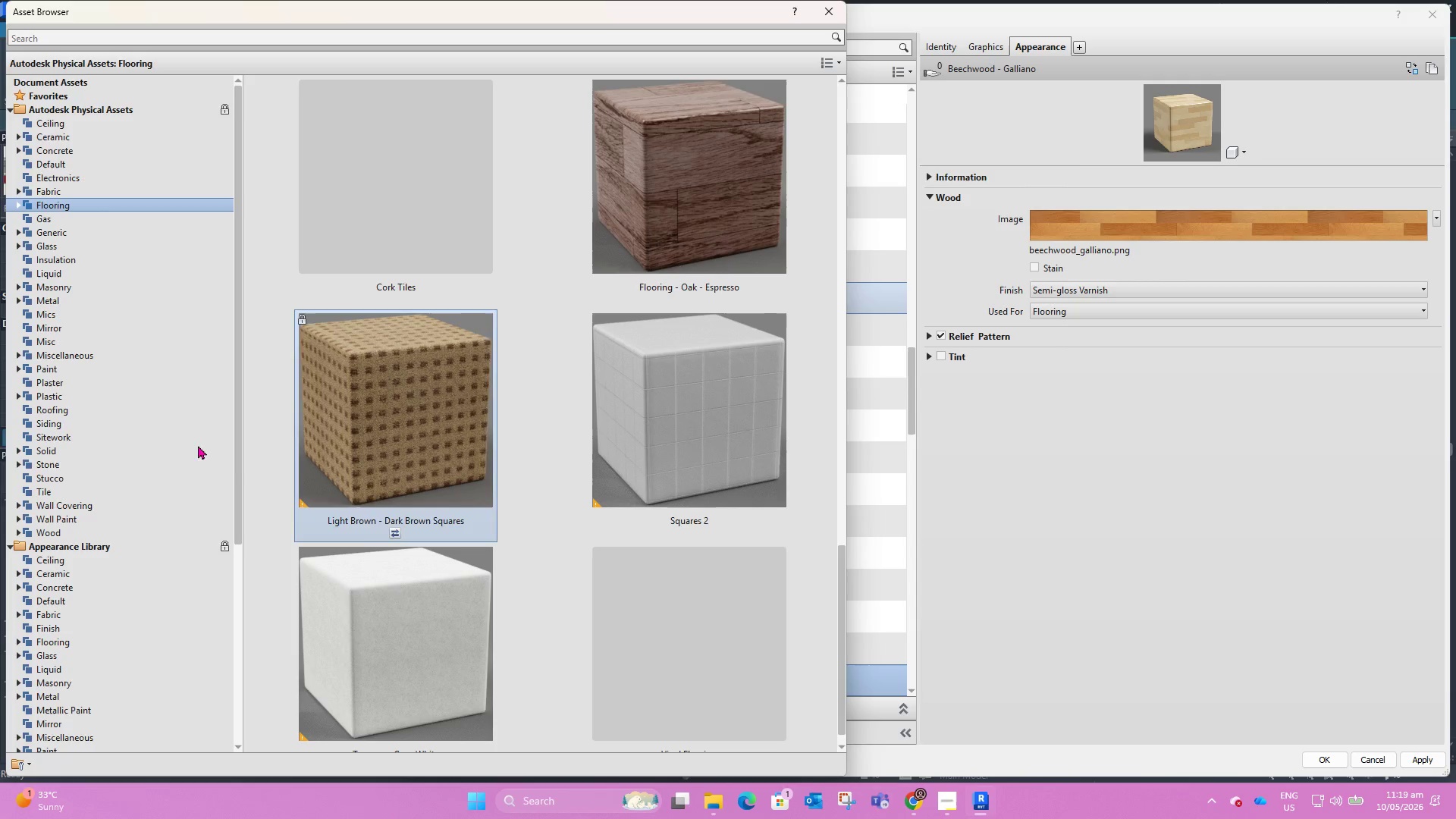 
left_click([50, 489])
 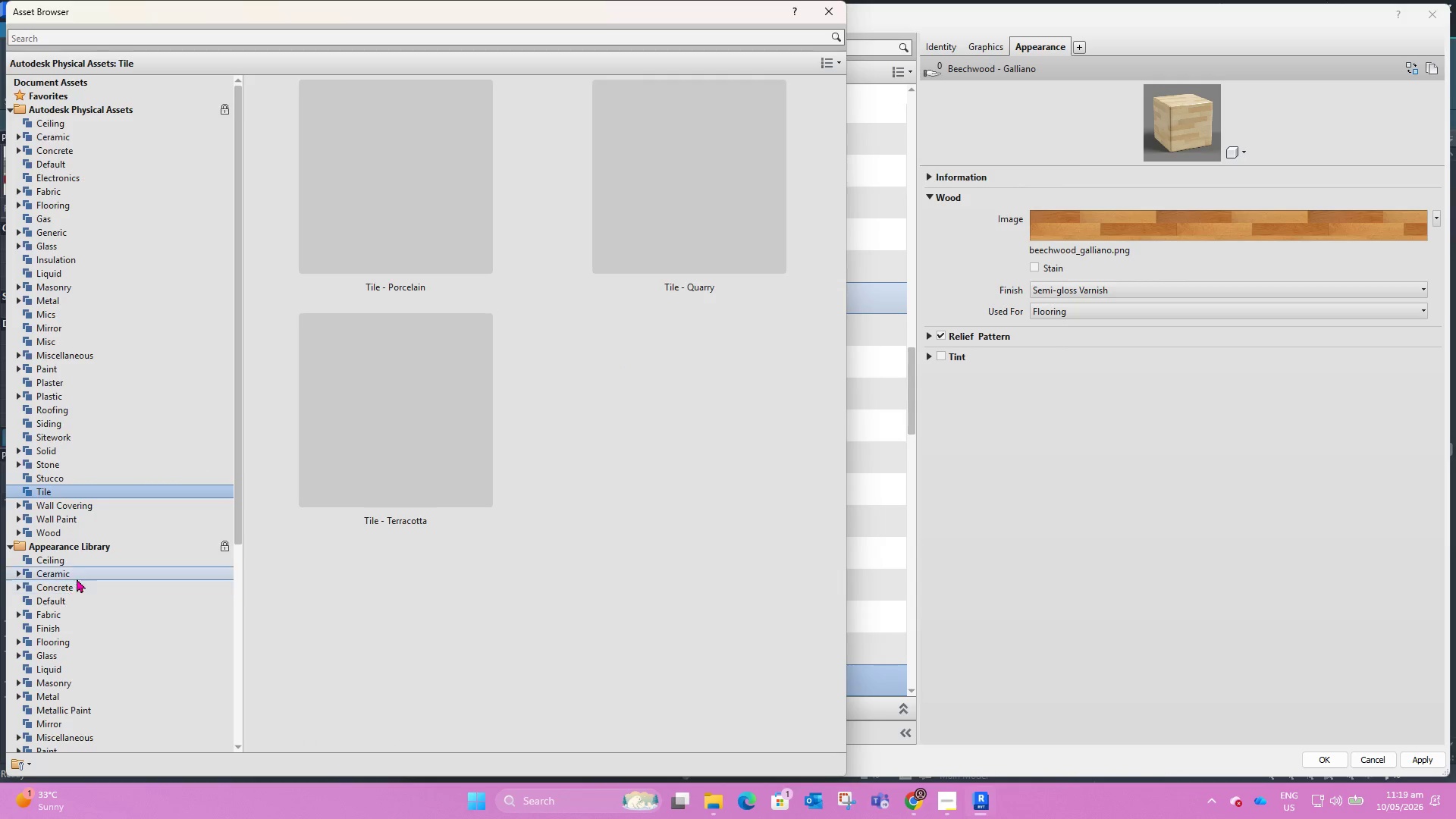 
wait(5.44)
 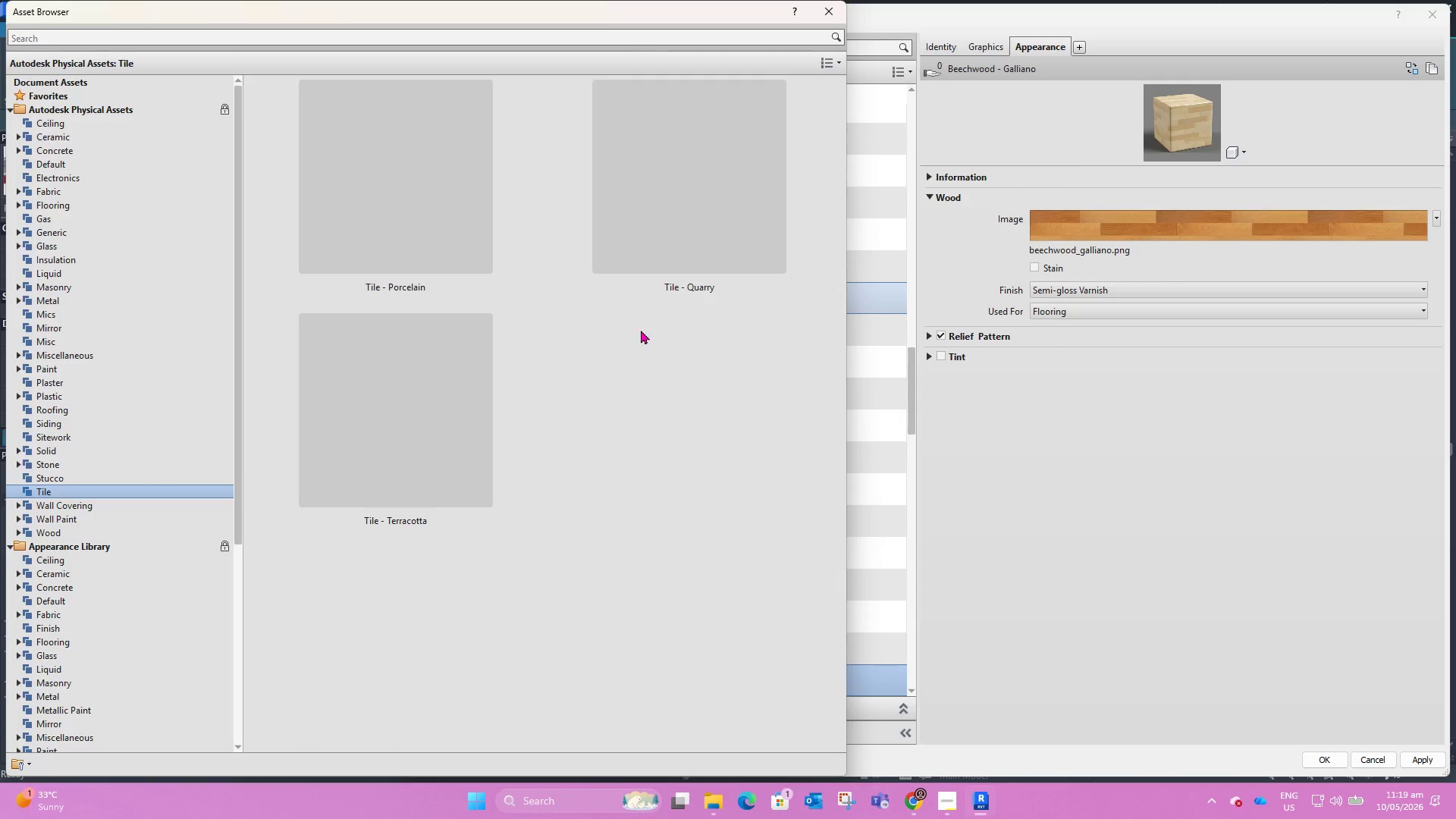 
left_click([831, 16])
 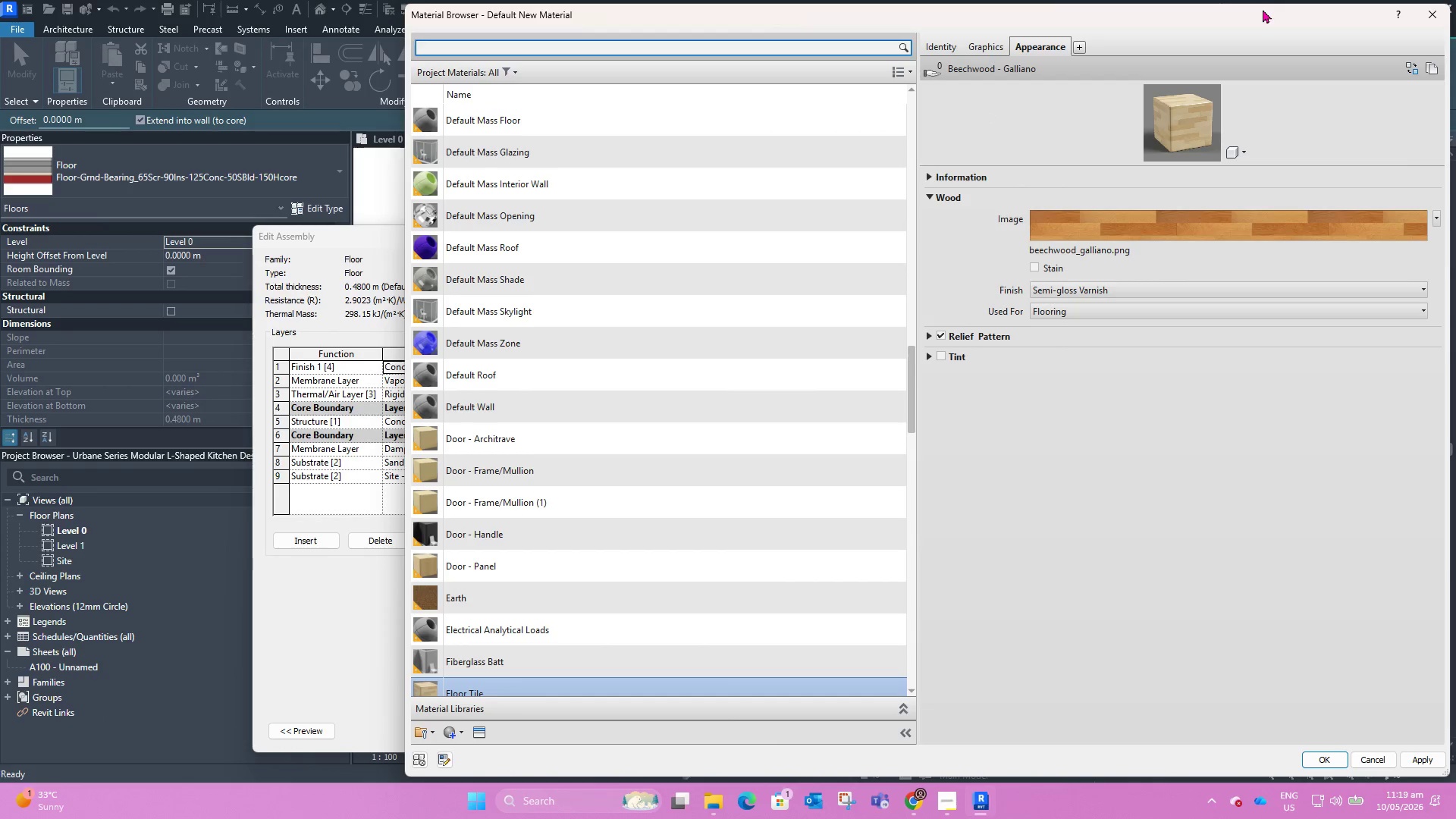 
left_click_drag(start_coordinate=[1257, 6], to_coordinate=[1232, 147])
 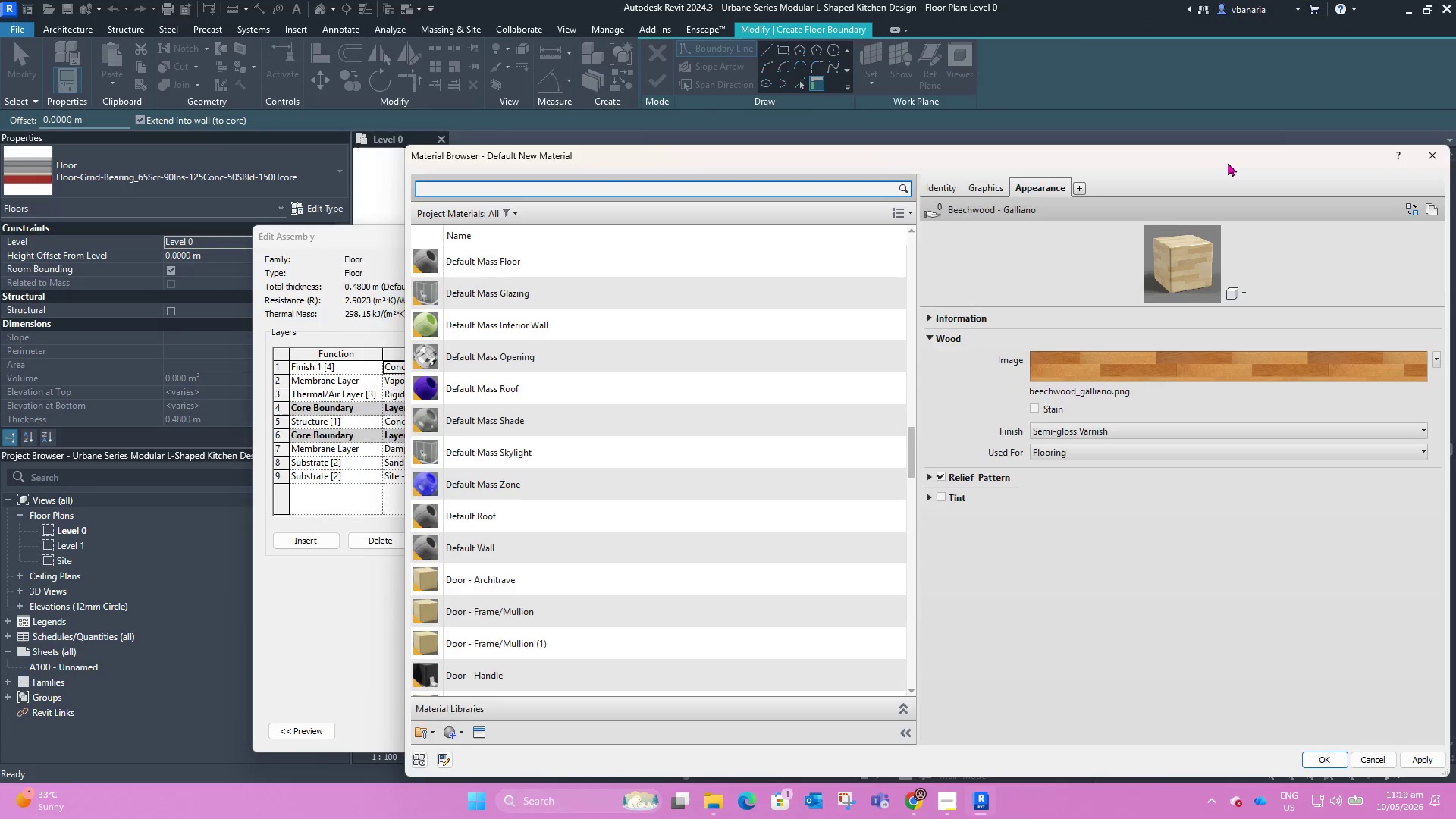 
left_click_drag(start_coordinate=[1228, 162], to_coordinate=[1065, 108])
 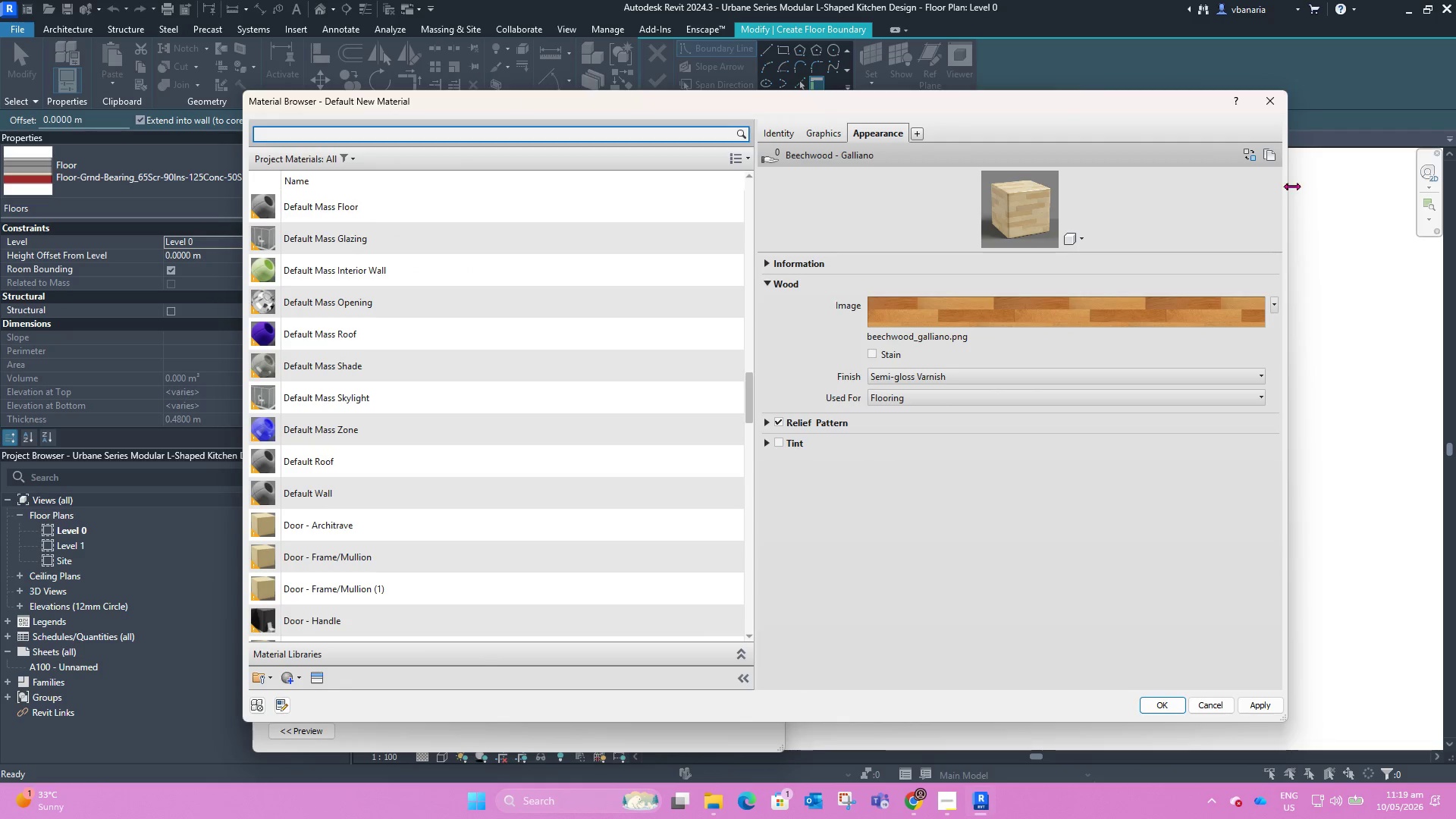 
left_click_drag(start_coordinate=[1290, 187], to_coordinate=[789, 204])
 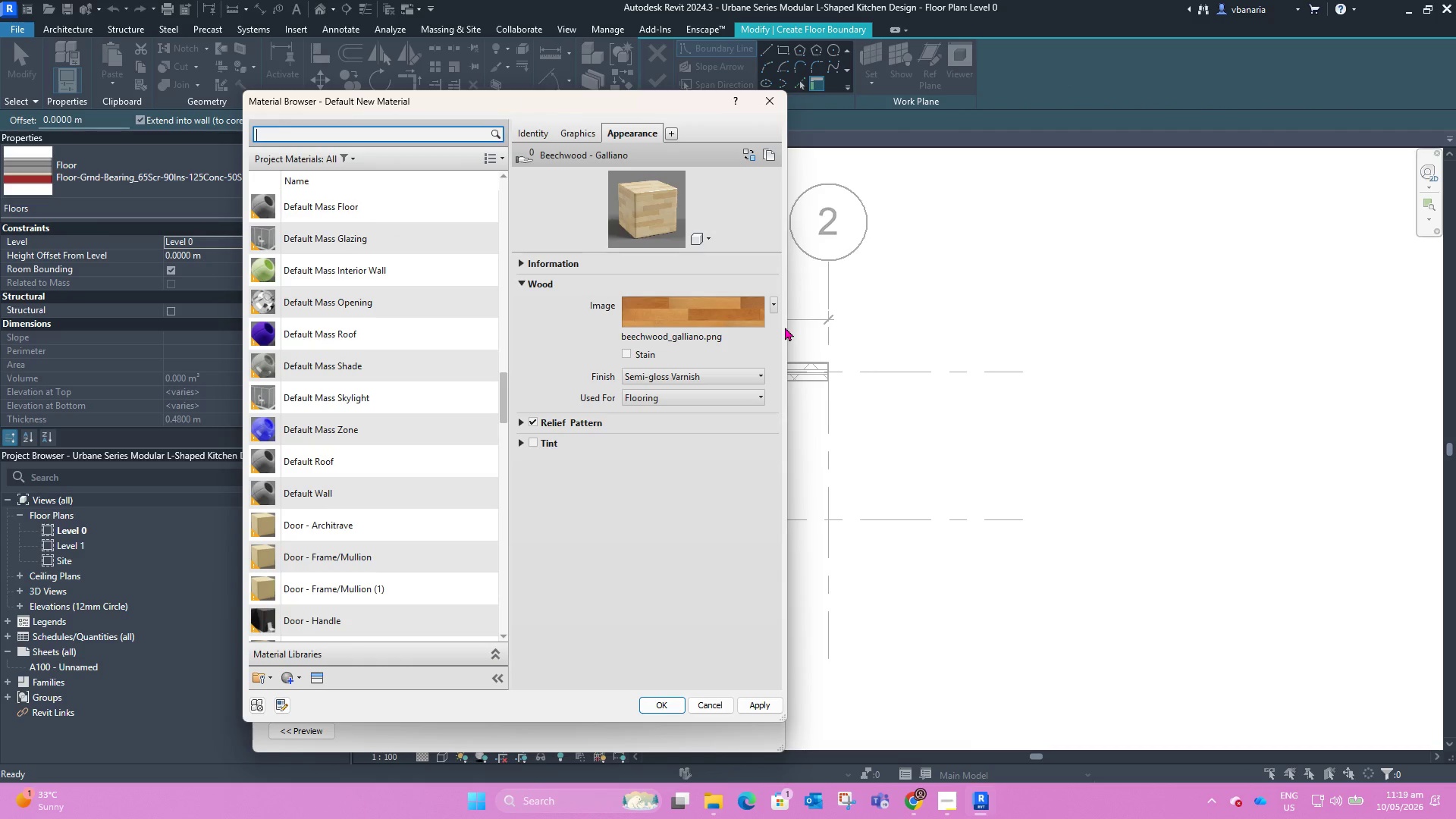 
left_click_drag(start_coordinate=[787, 332], to_coordinate=[868, 331])
 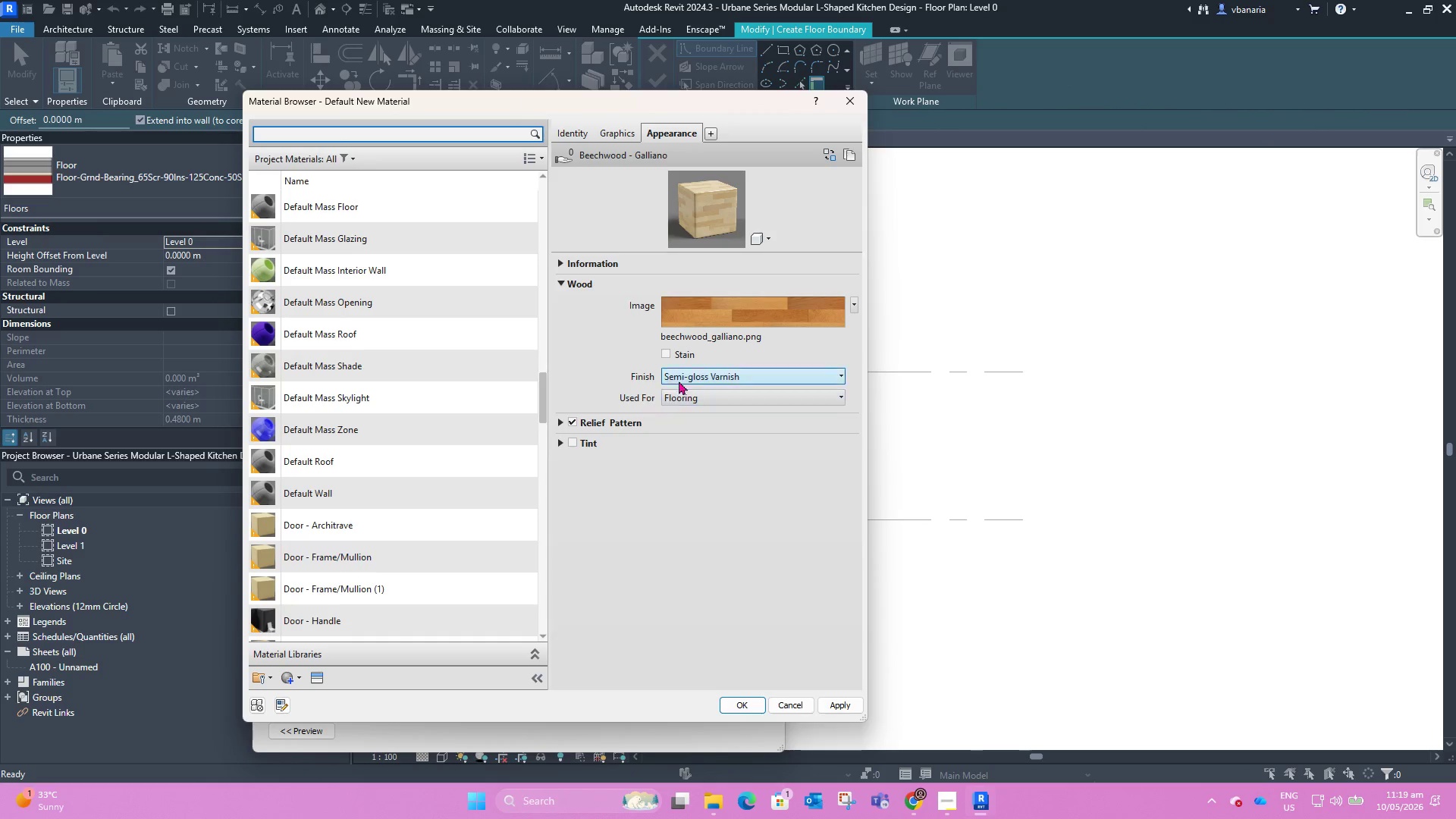 
left_click([664, 353])
 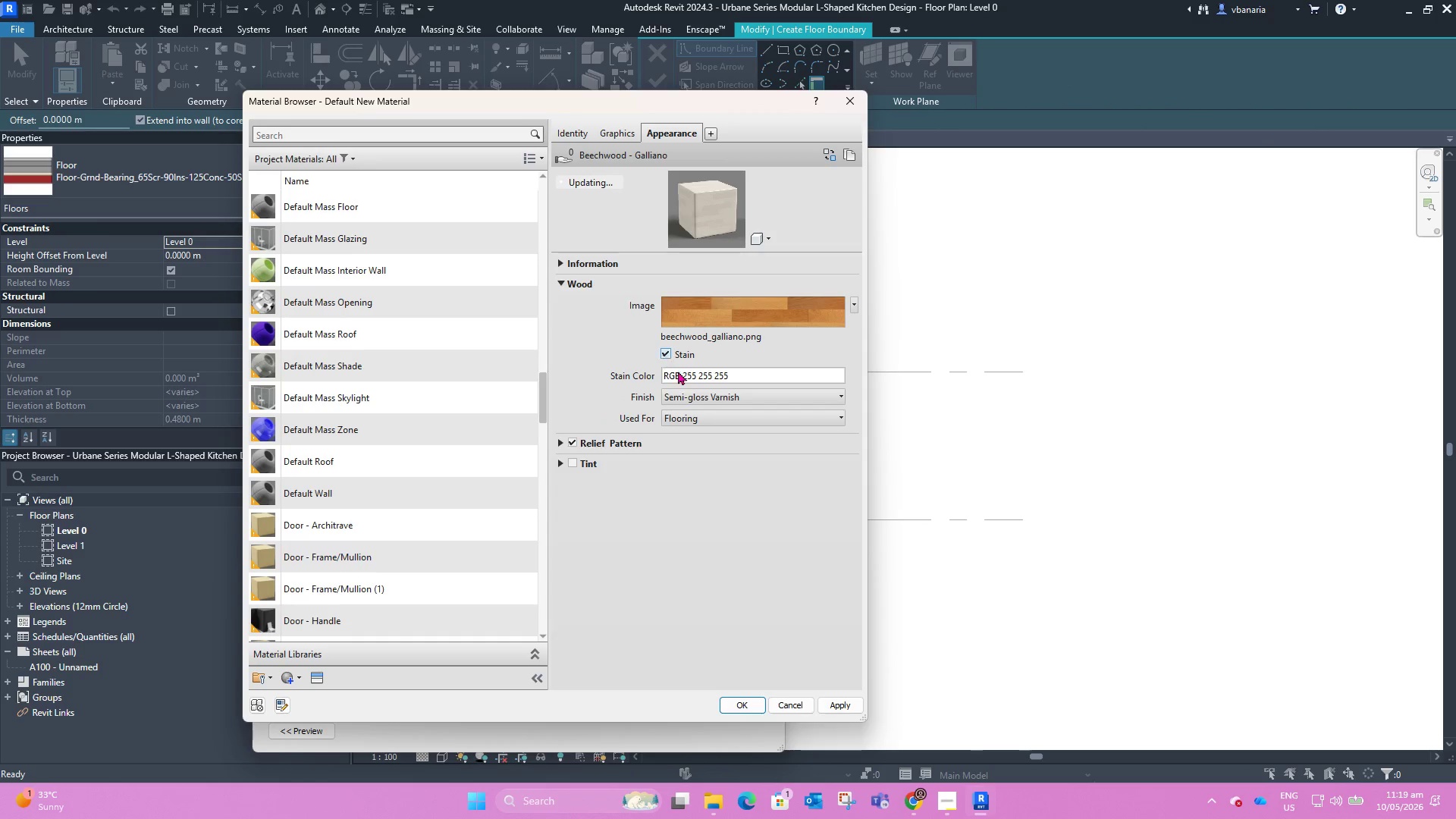 
left_click([679, 372])
 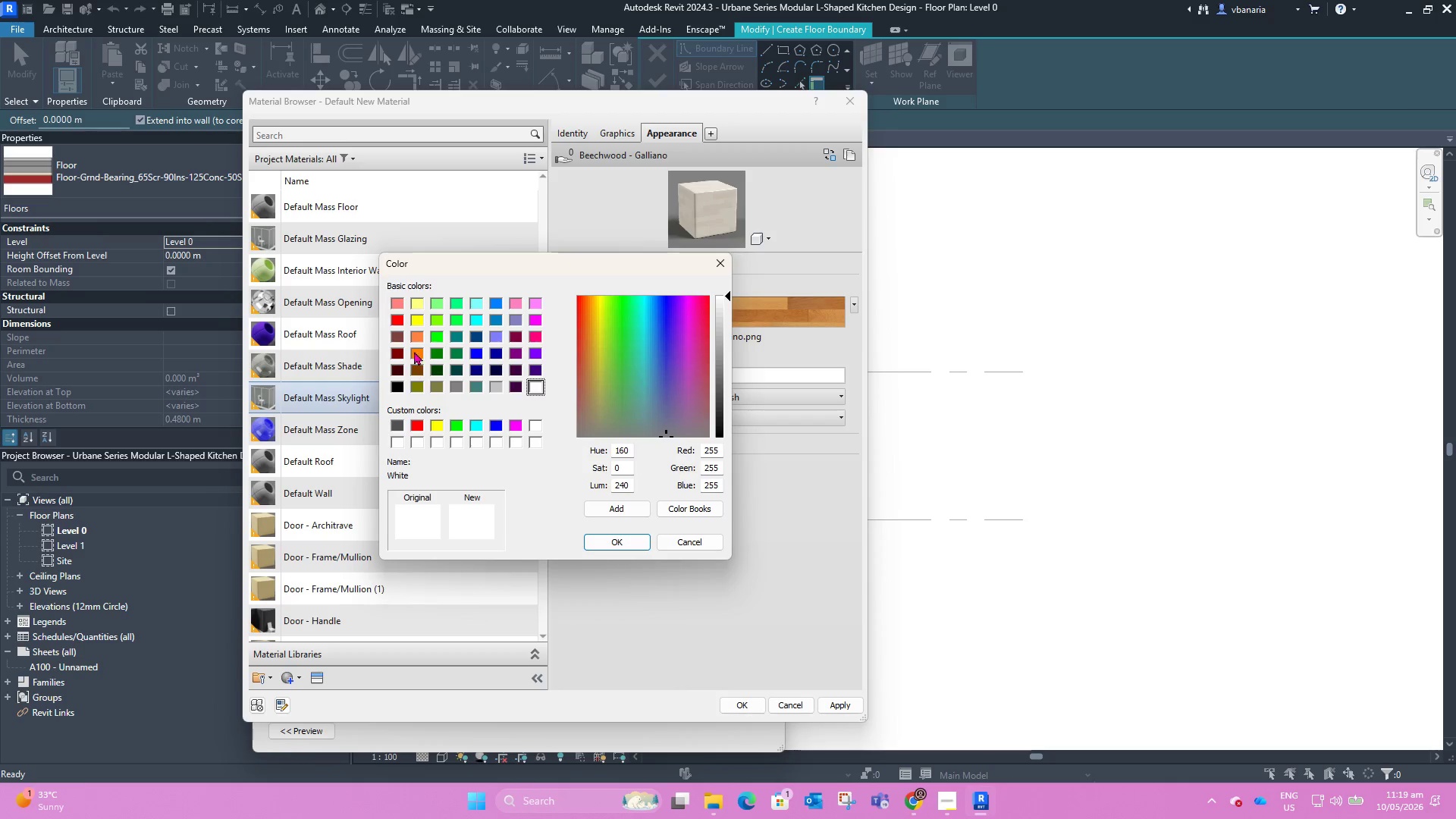 
left_click([413, 338])
 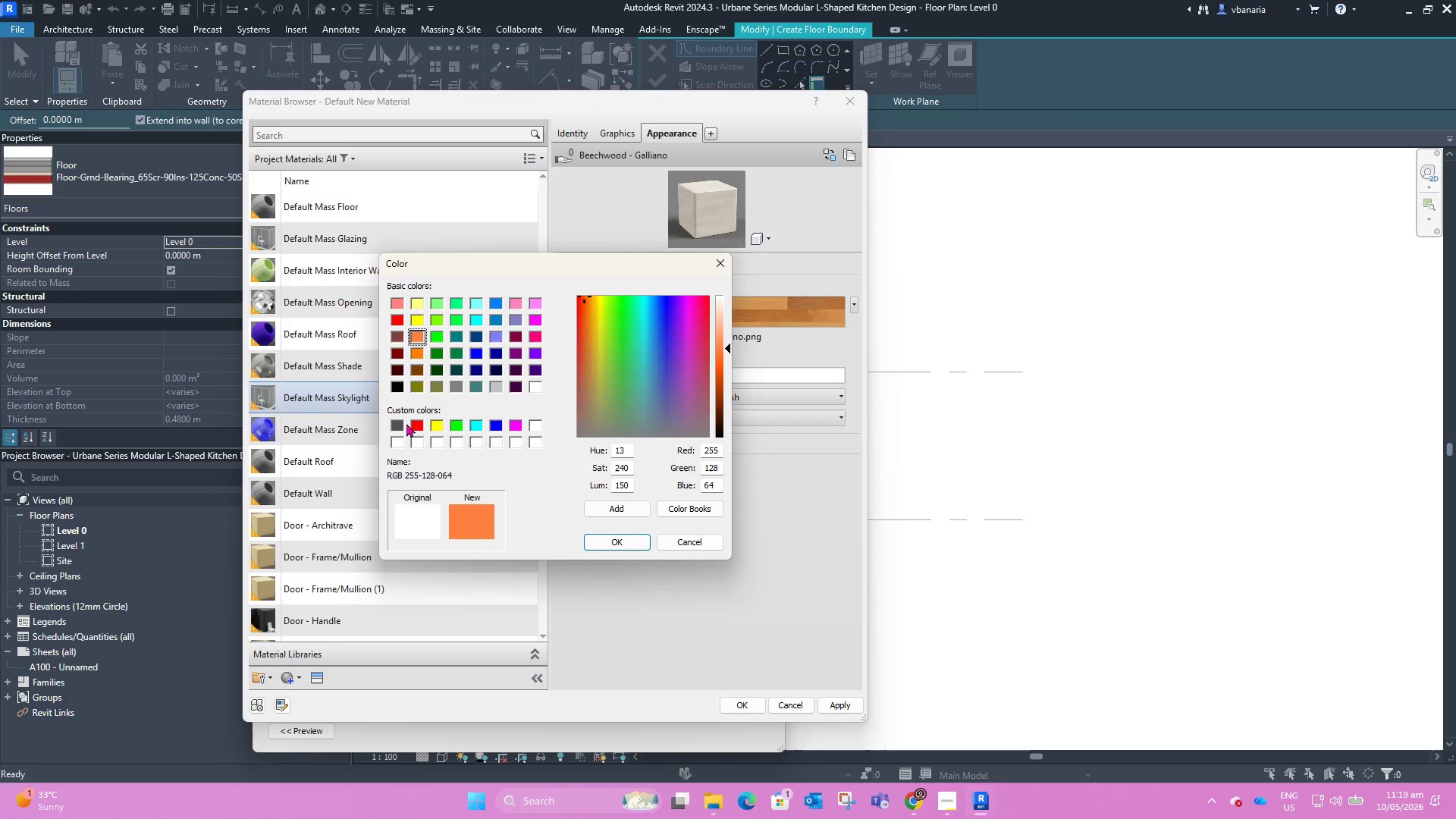 
left_click([395, 424])
 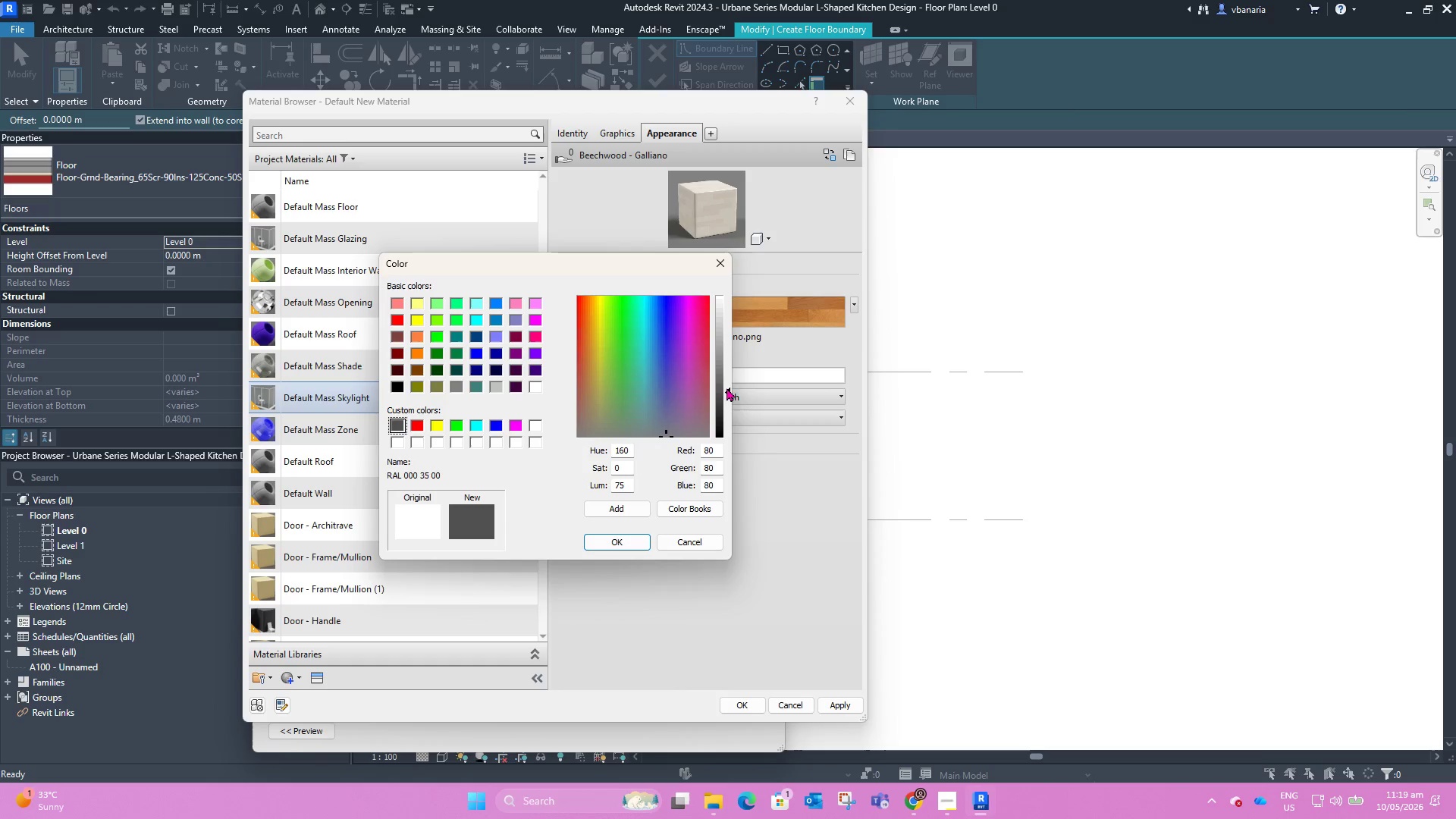 
left_click_drag(start_coordinate=[727, 388], to_coordinate=[725, 337])
 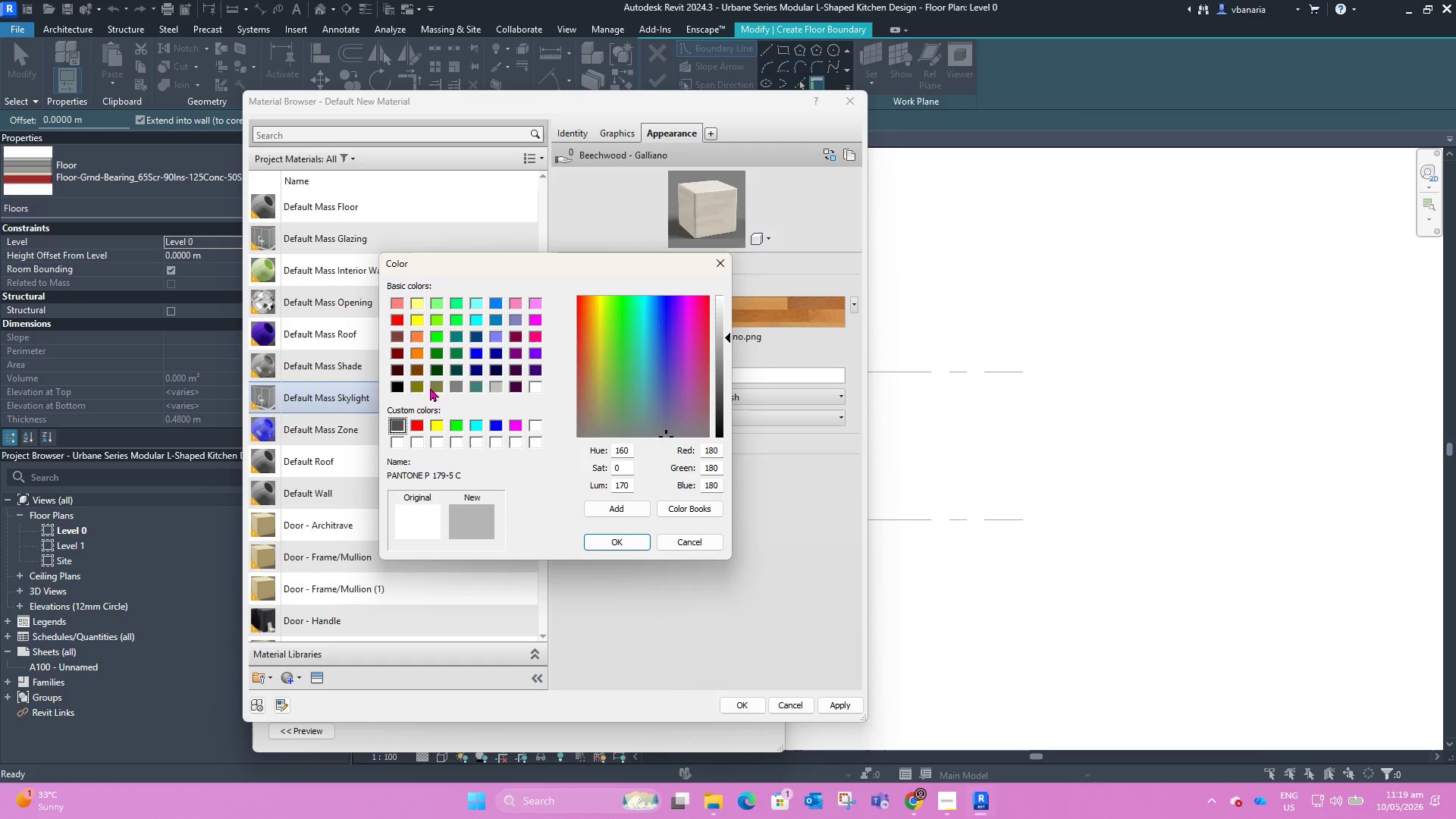 
left_click([418, 375])
 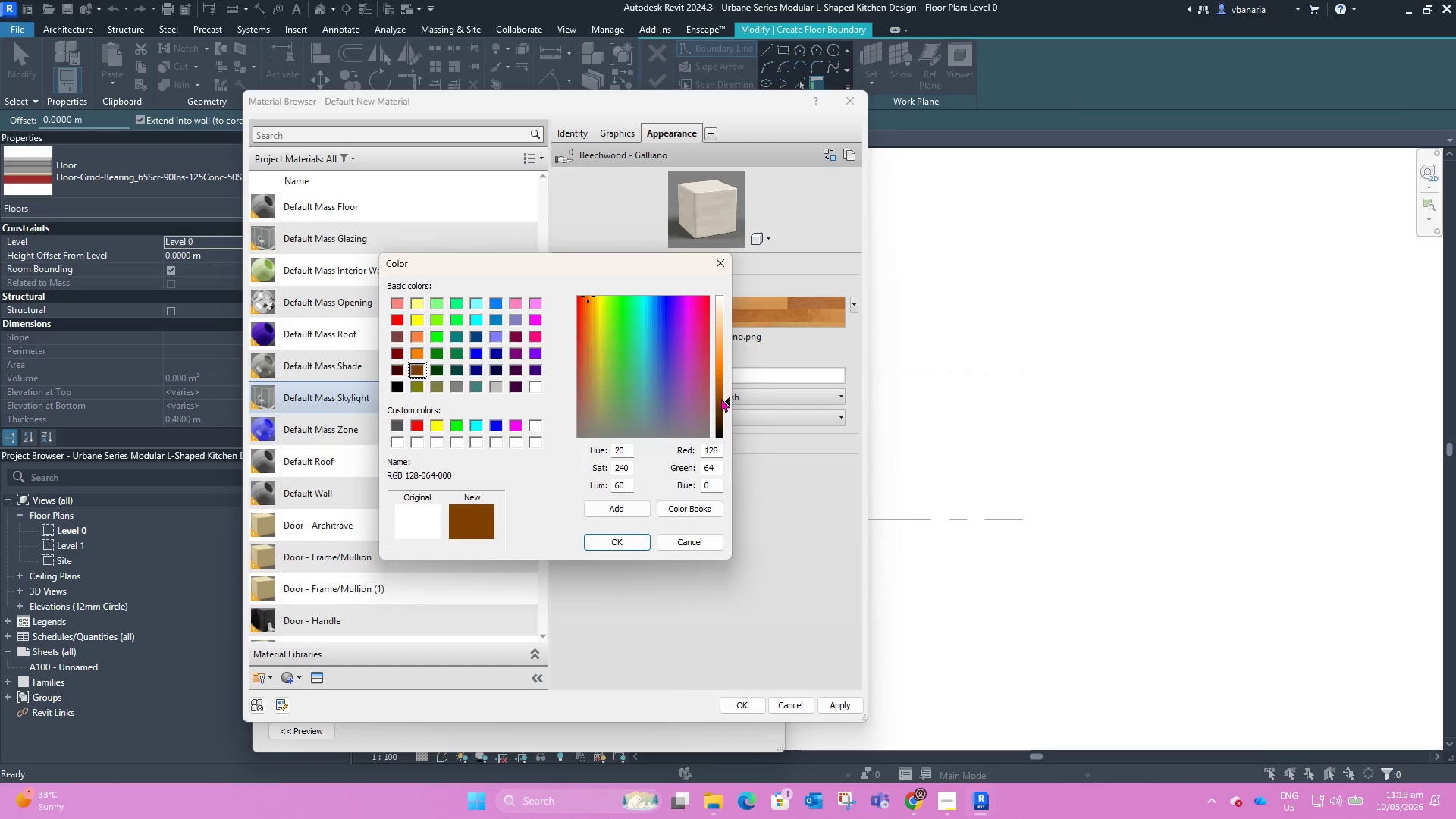 
left_click_drag(start_coordinate=[724, 399], to_coordinate=[723, 411])
 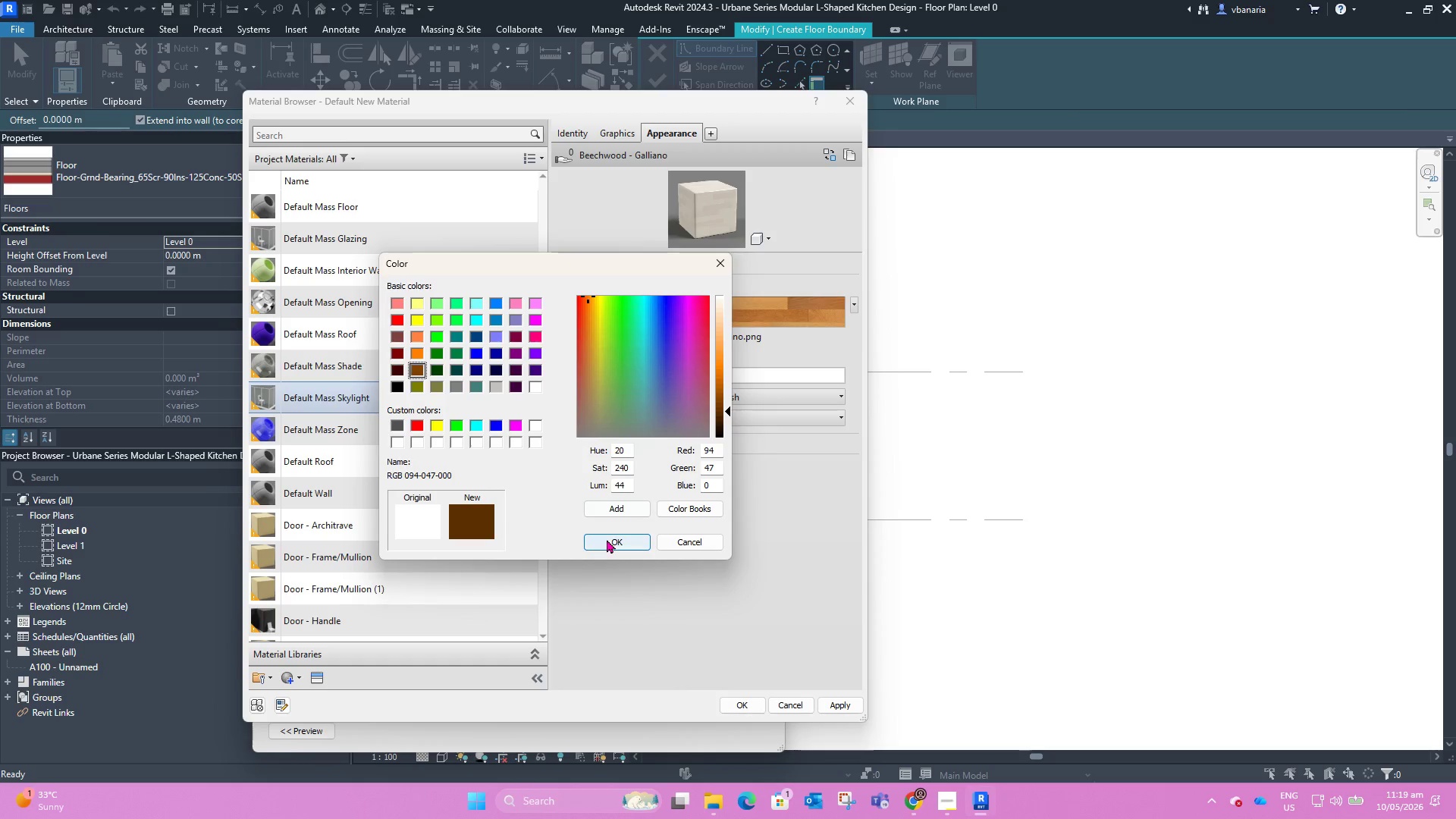 
left_click([607, 539])
 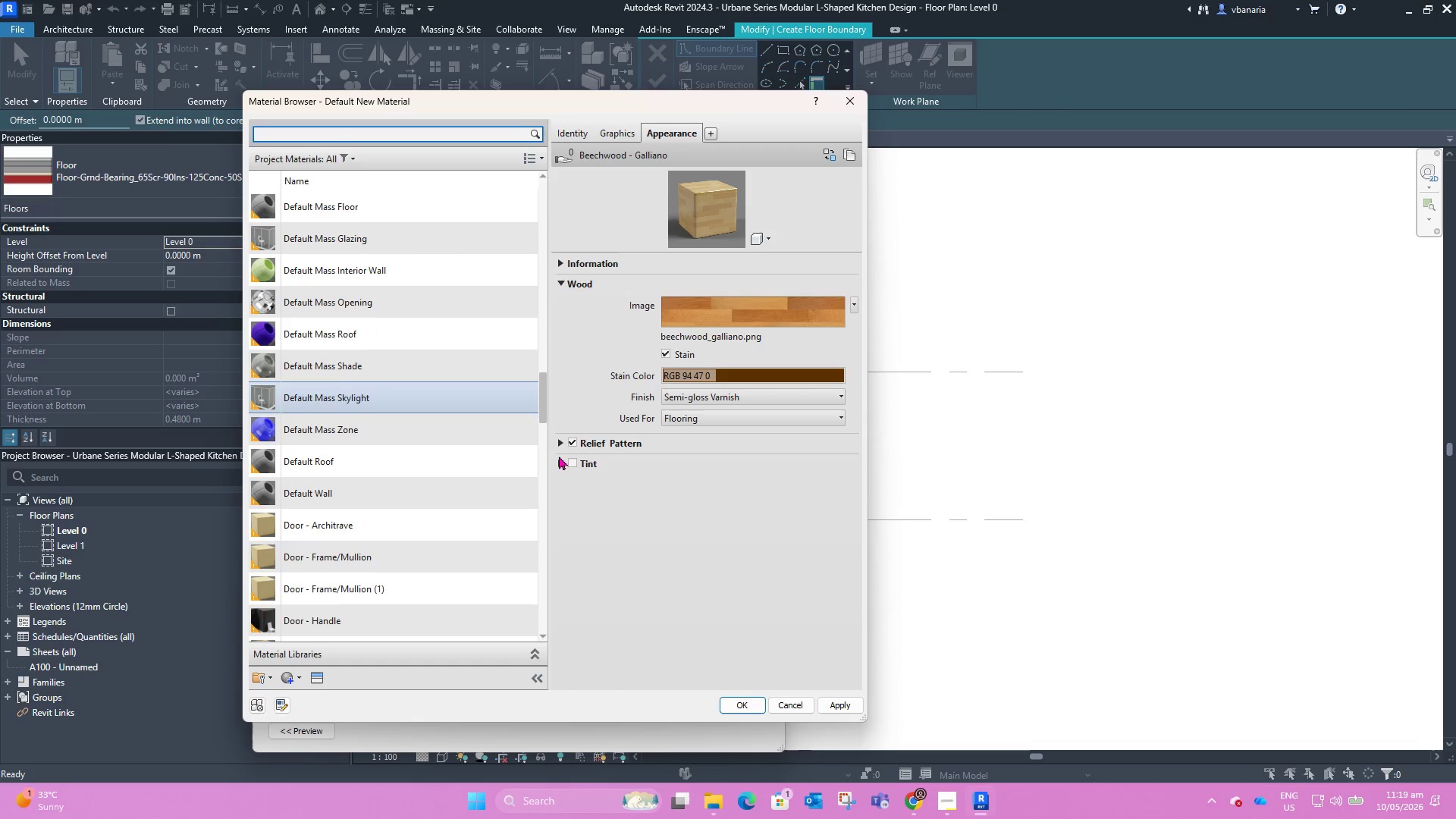 
wait(5.67)
 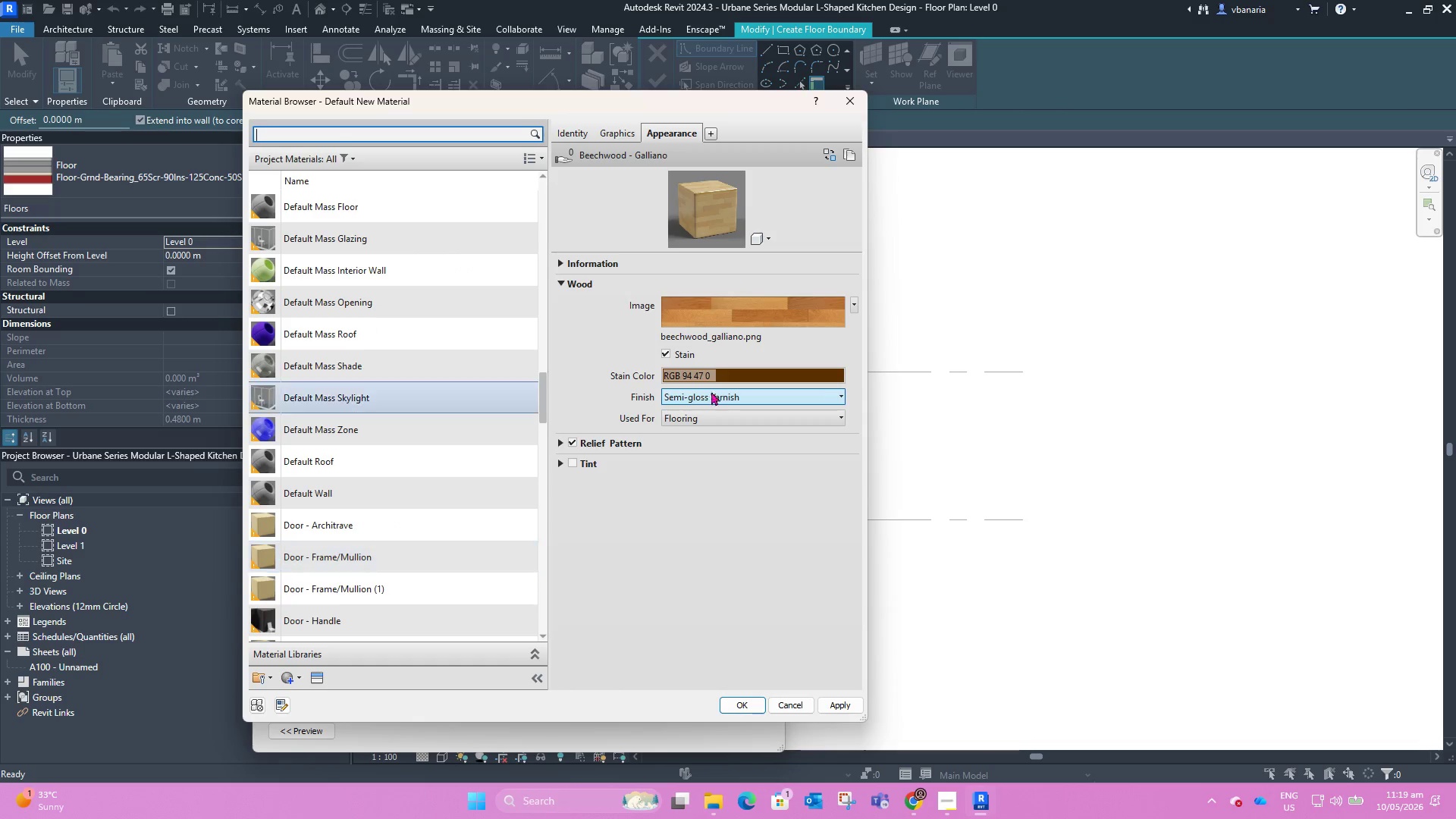 
left_click([559, 441])
 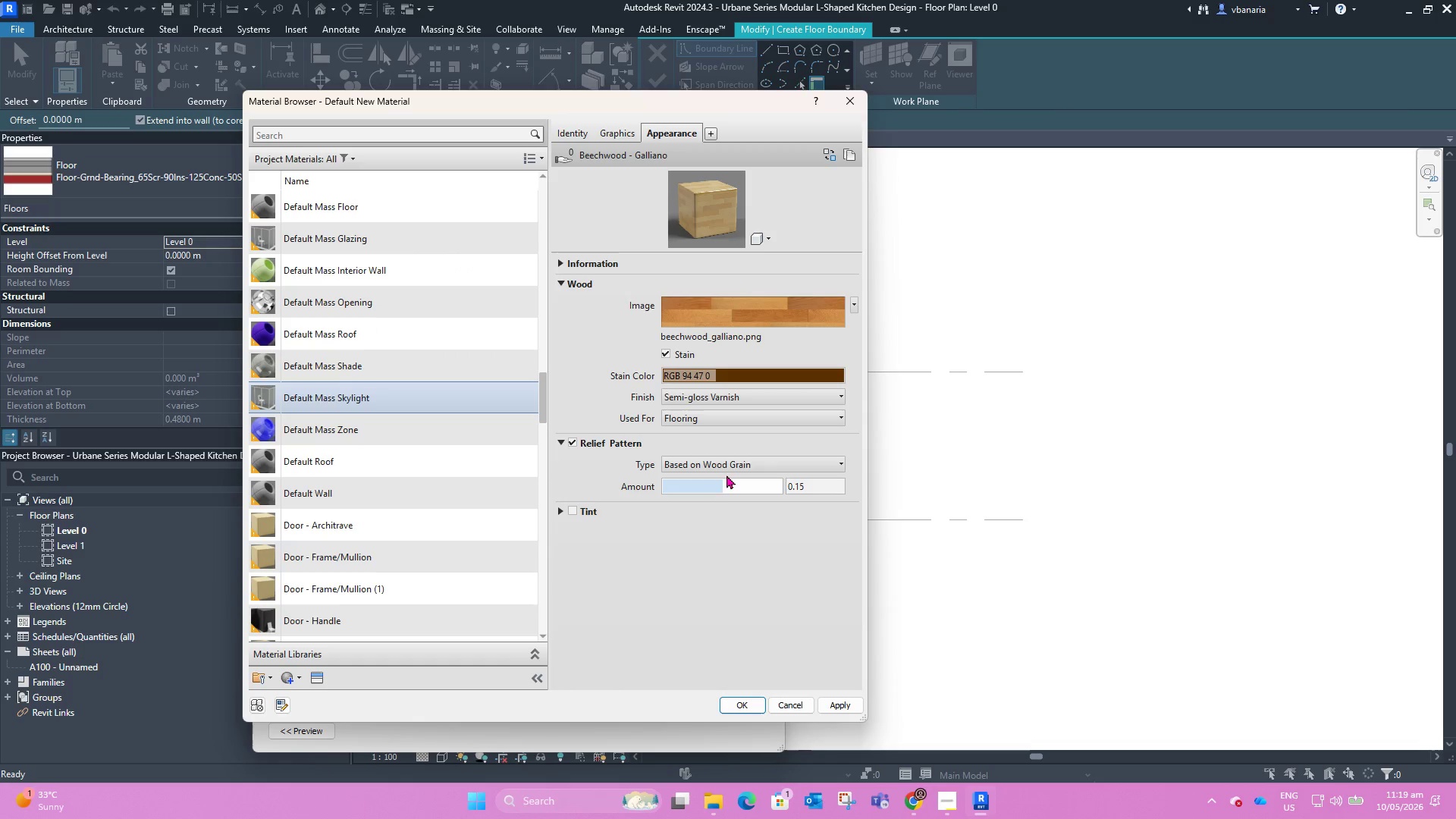 
left_click_drag(start_coordinate=[721, 484], to_coordinate=[683, 488])
 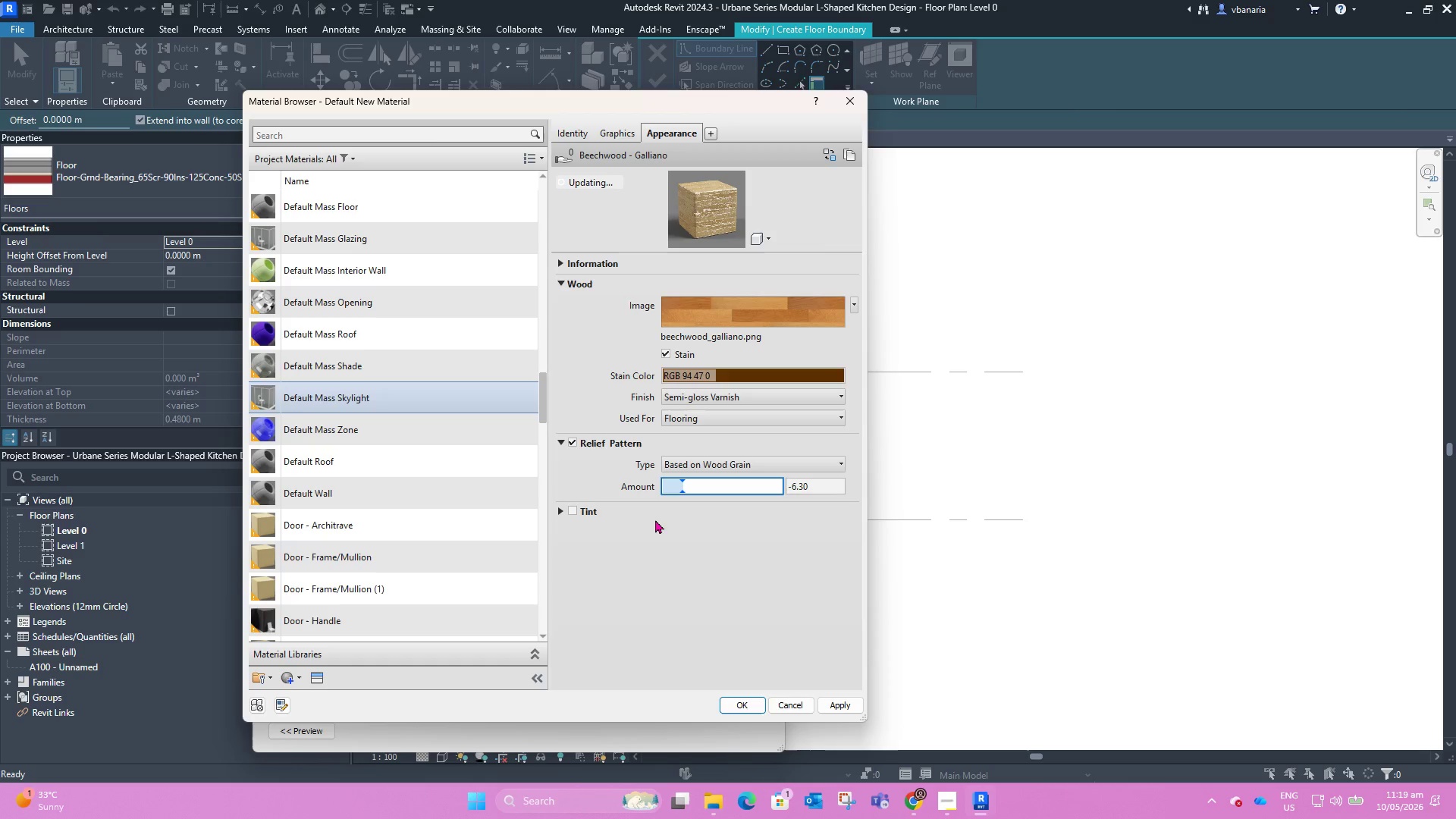 
left_click([622, 135])
 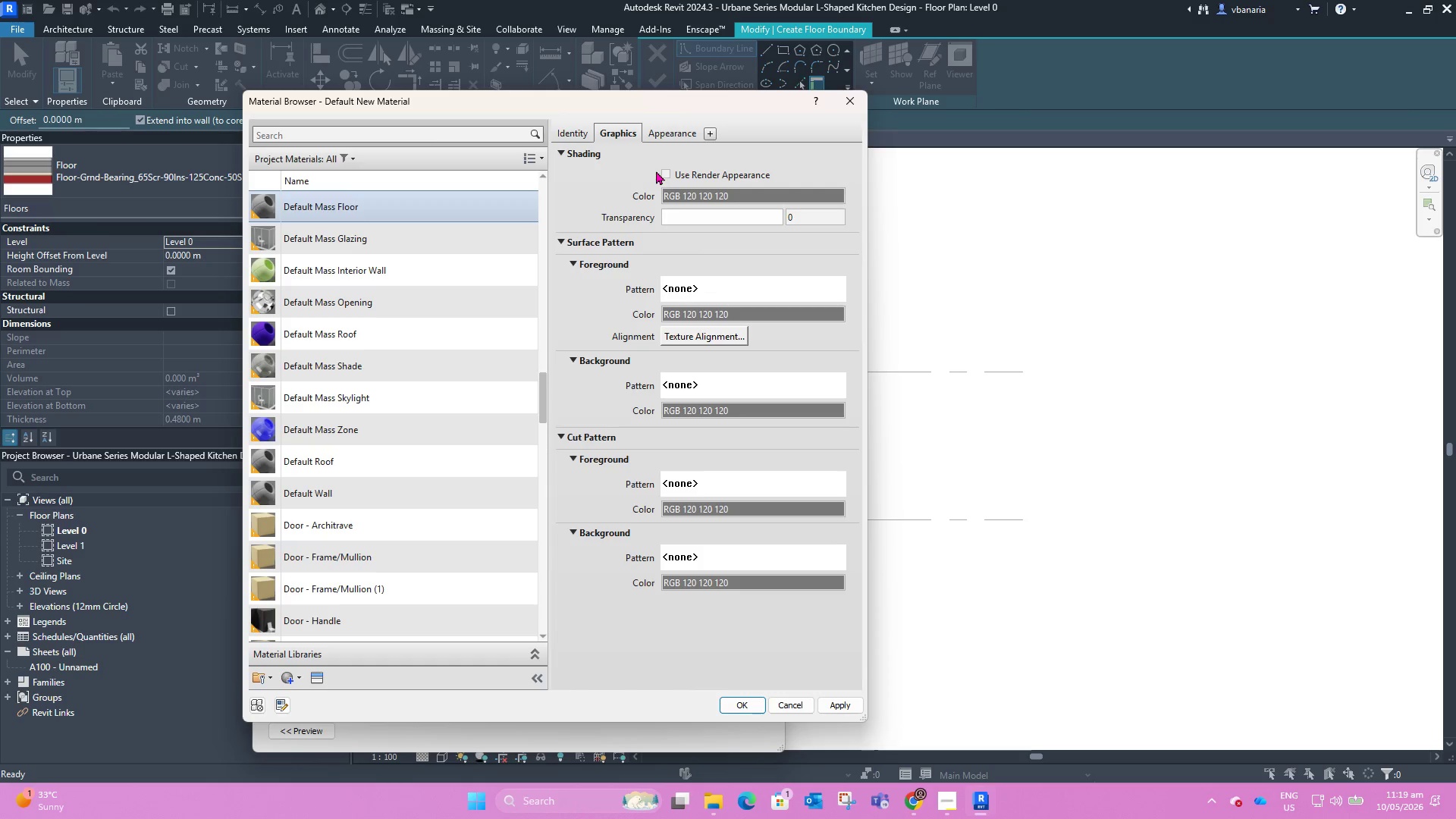 
left_click([665, 174])
 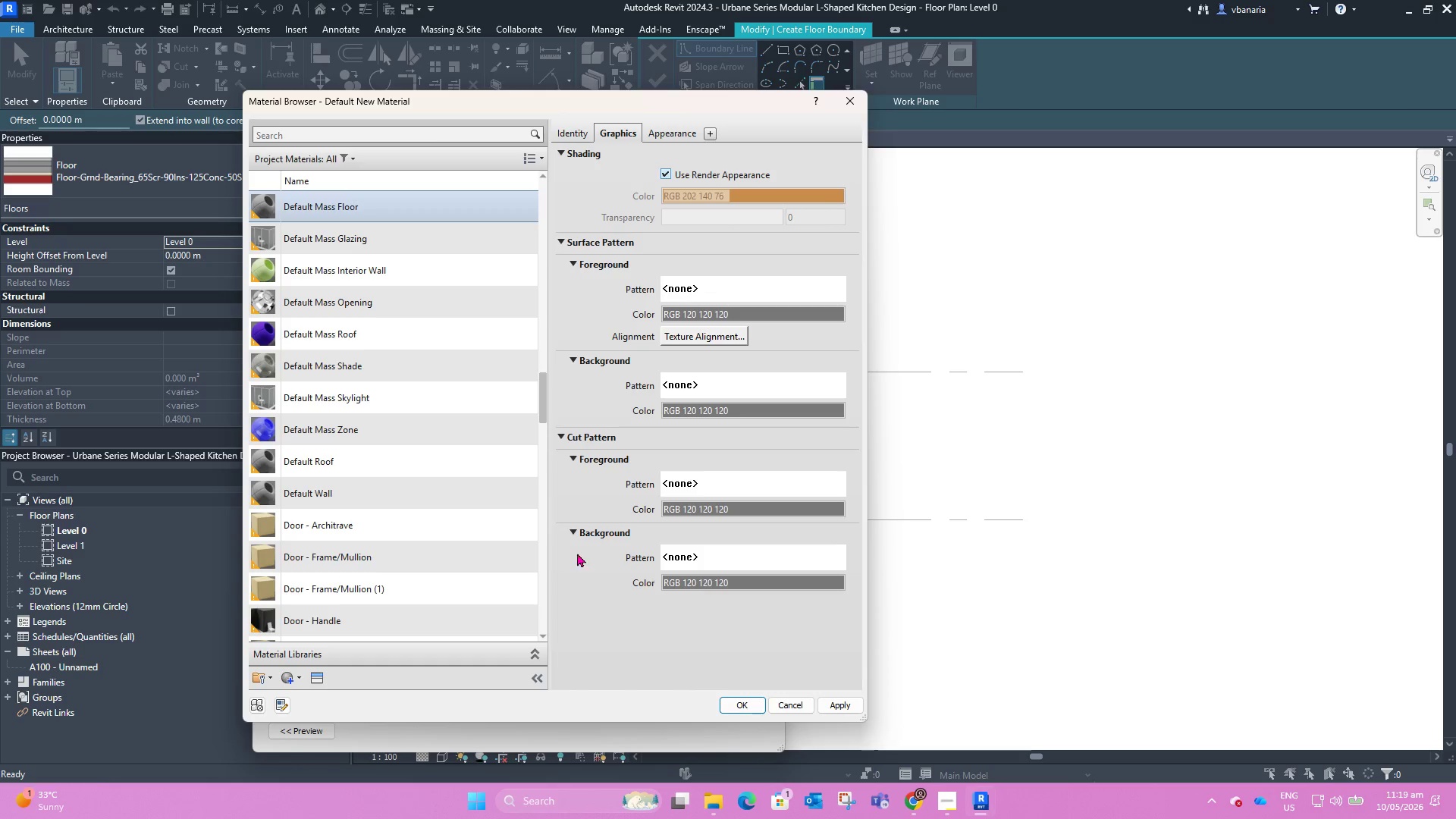 
scroll: coordinate [520, 468], scroll_direction: up, amount: 7.0
 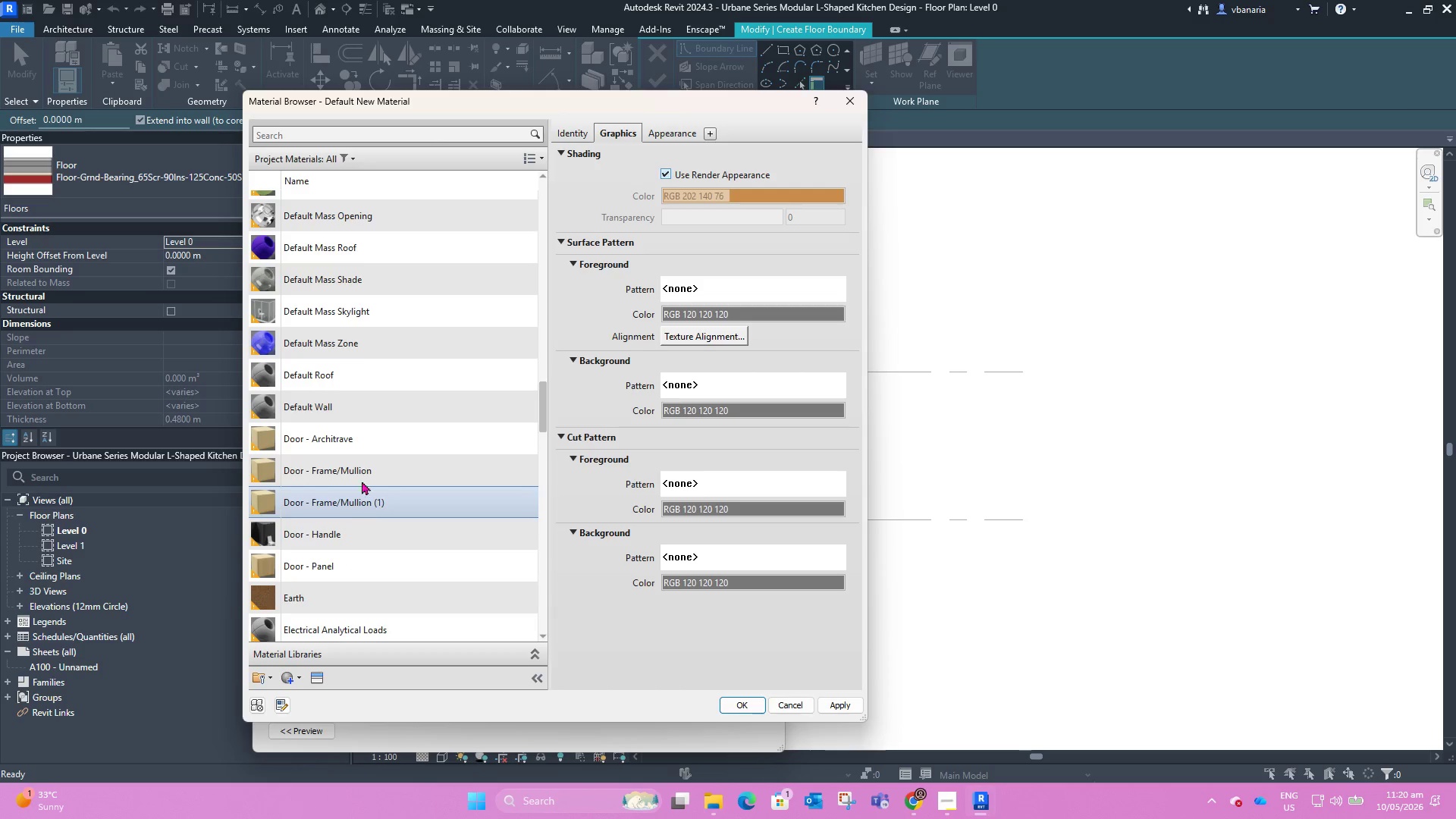 
scroll: coordinate [374, 457], scroll_direction: down, amount: 14.0
 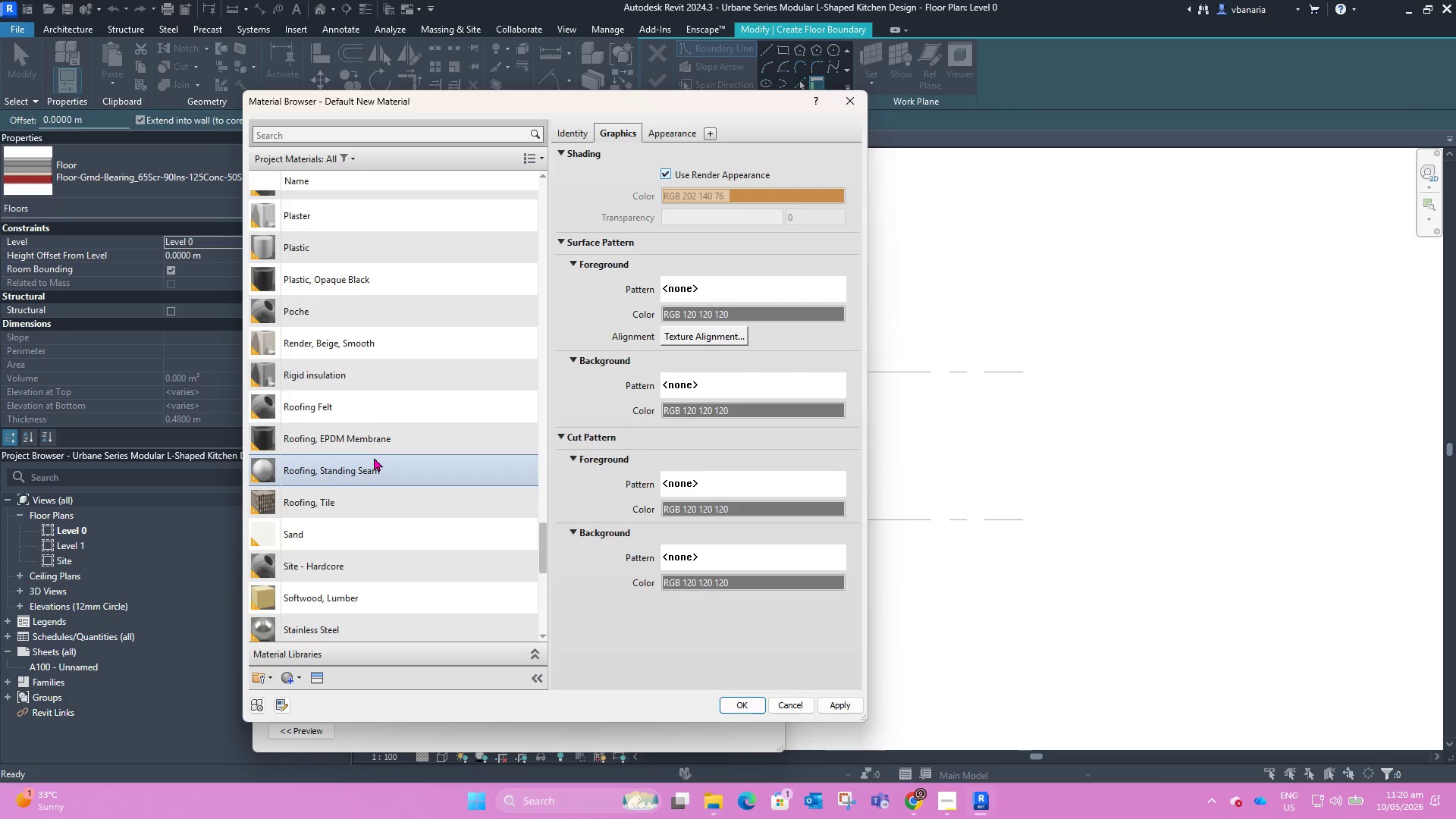 
scroll: coordinate [368, 440], scroll_direction: up, amount: 9.0
 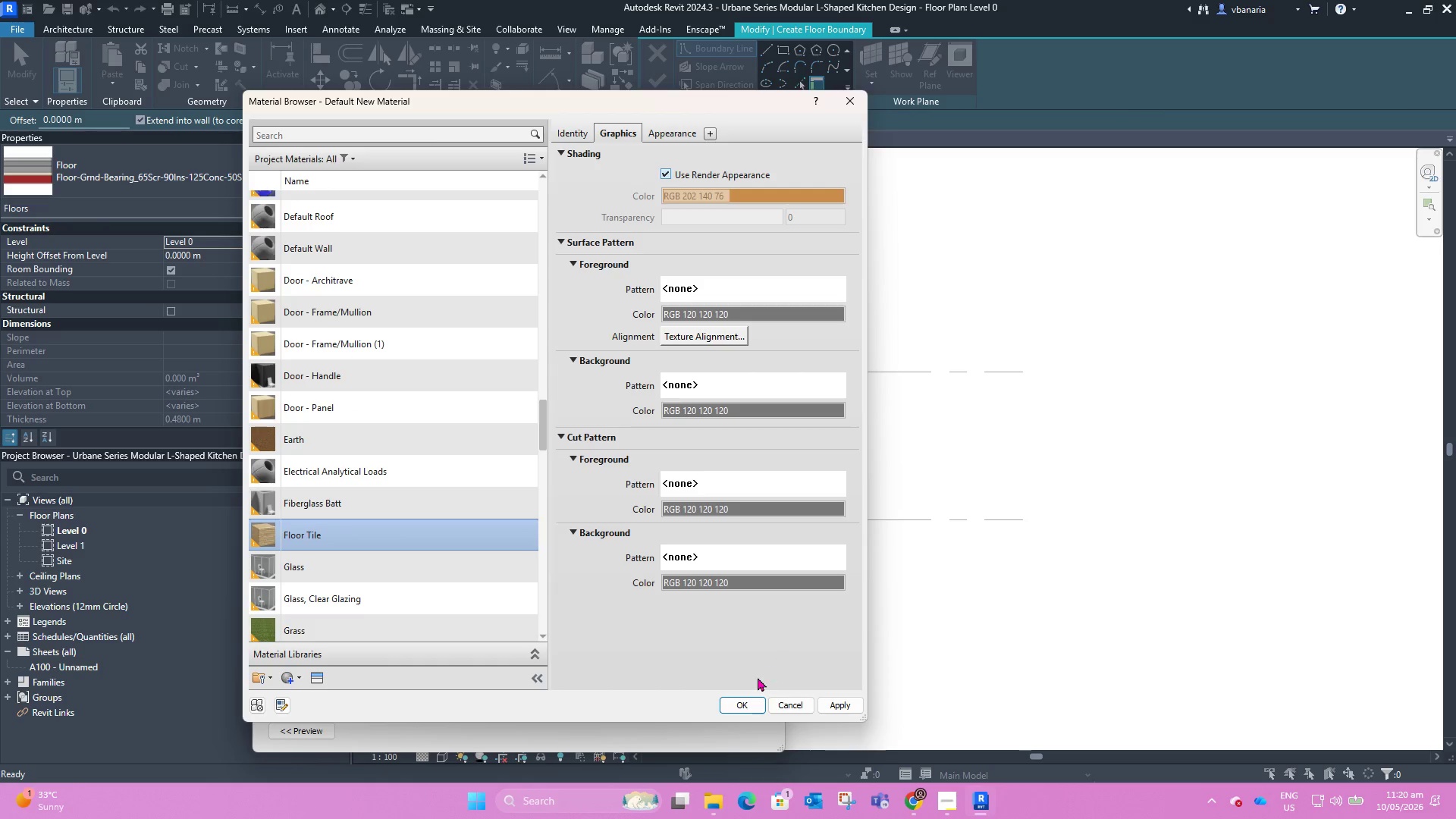 
left_click_drag(start_coordinate=[830, 699], to_coordinate=[831, 695])
 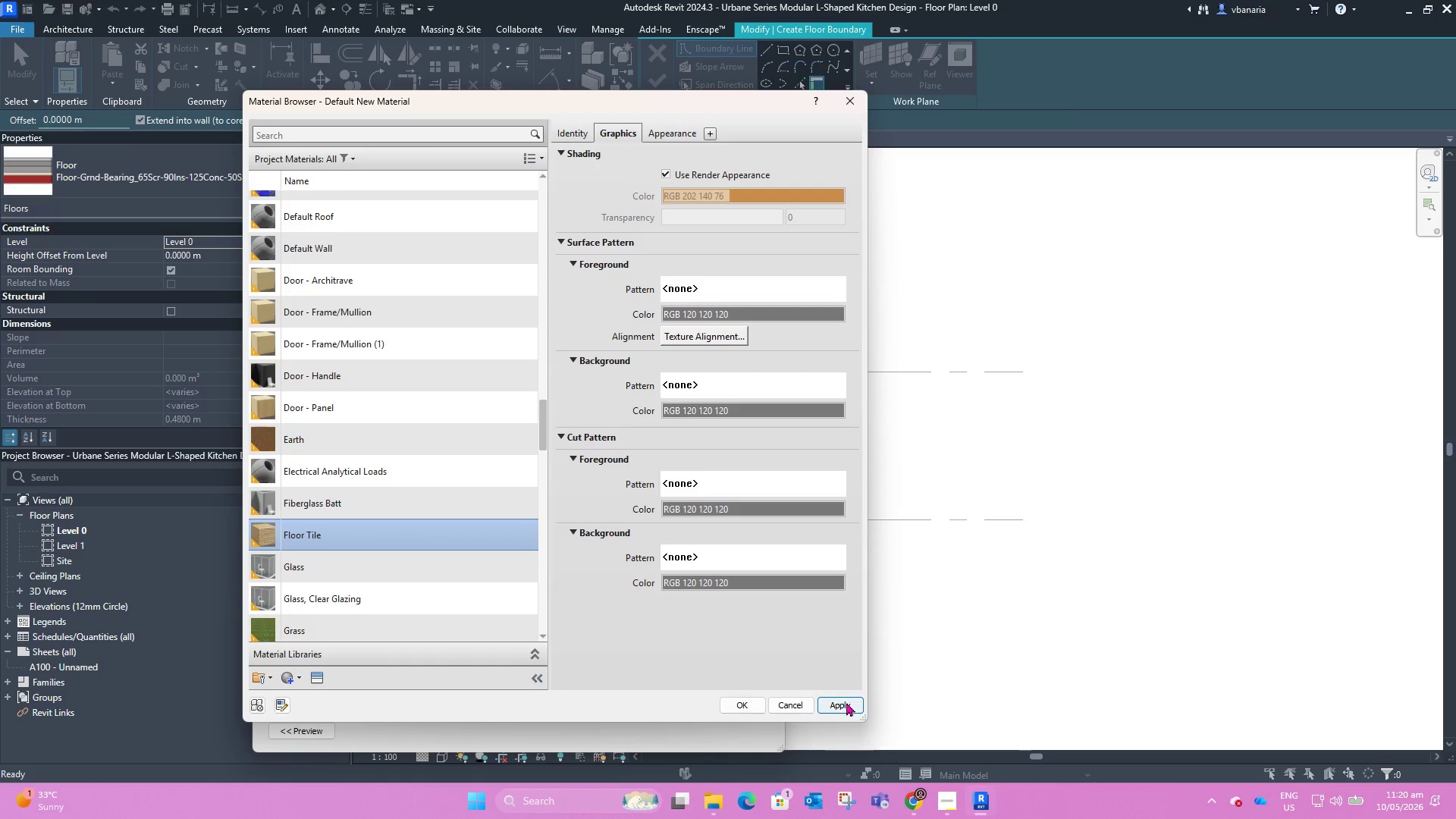 
left_click([841, 703])
 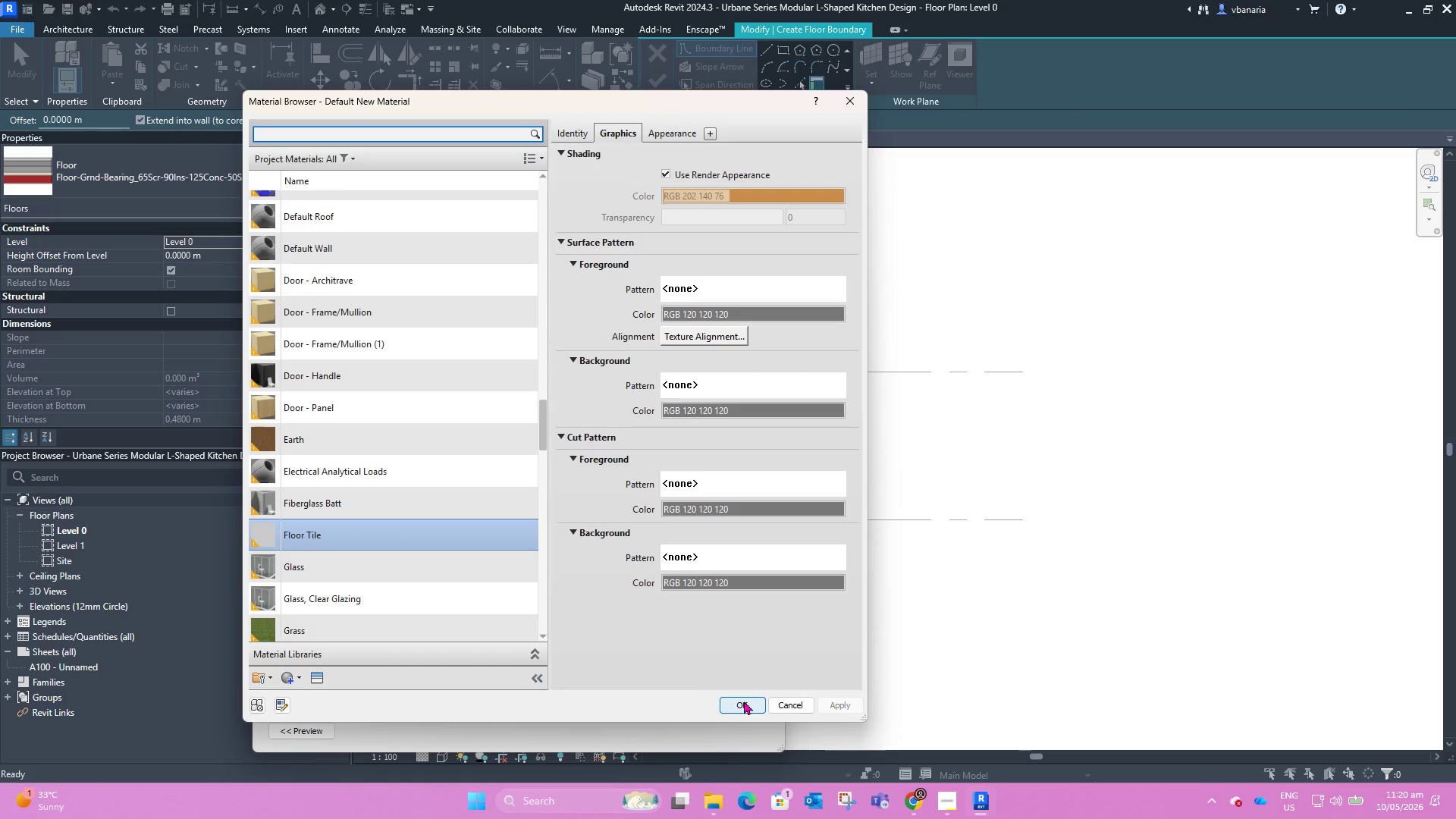 
left_click([744, 701])
 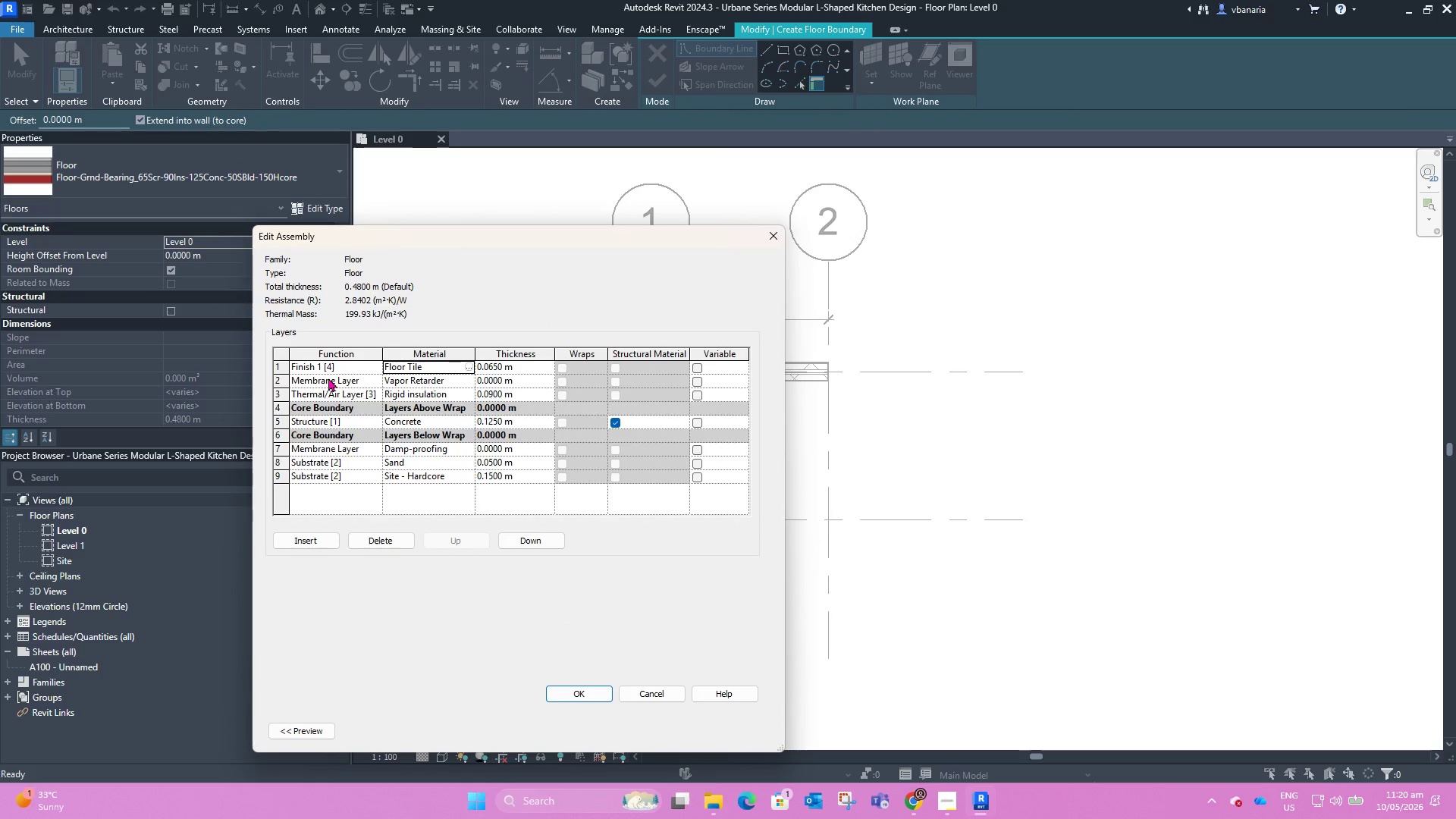 
left_click([274, 381])
 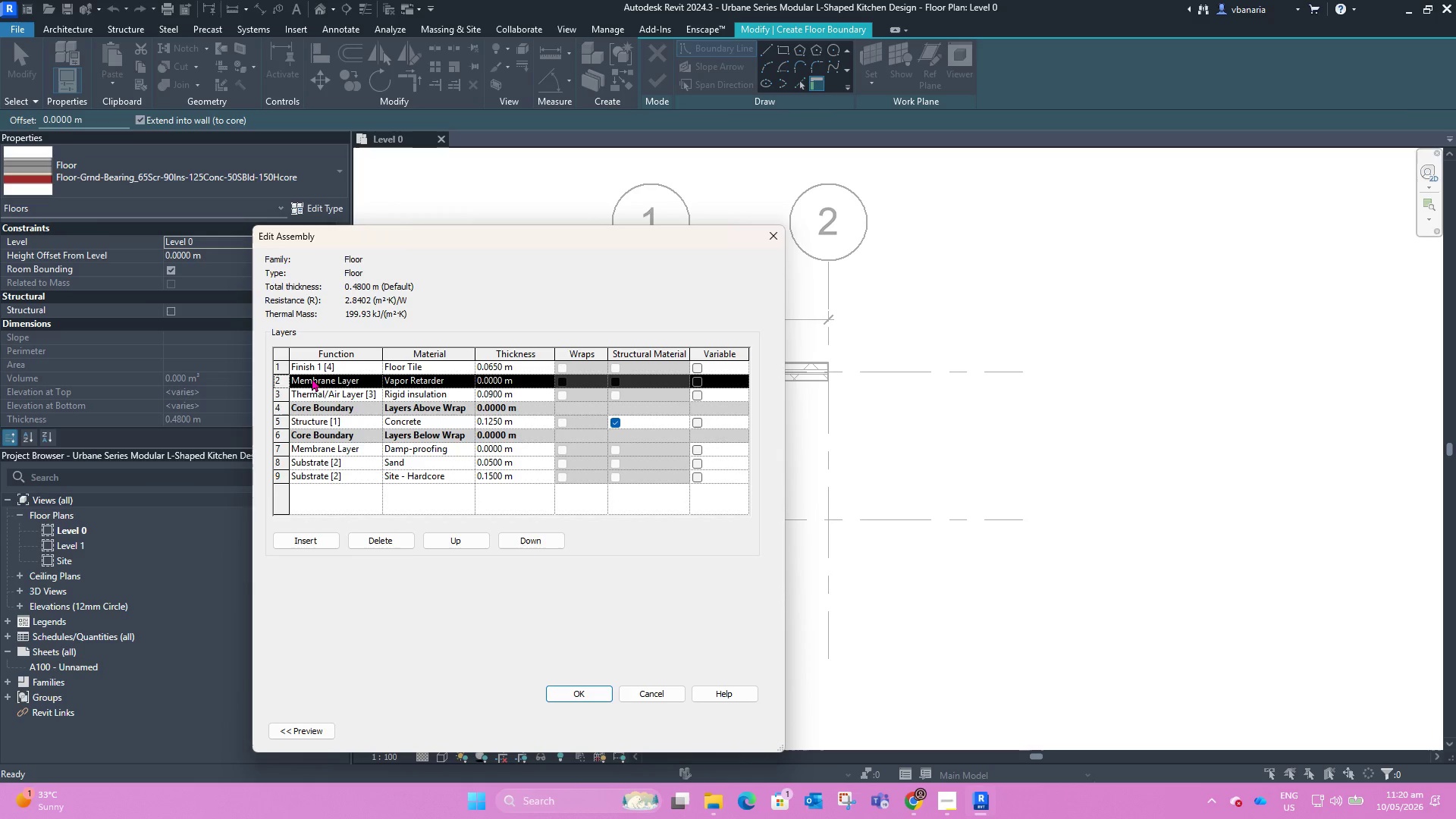 
left_click([276, 397])
 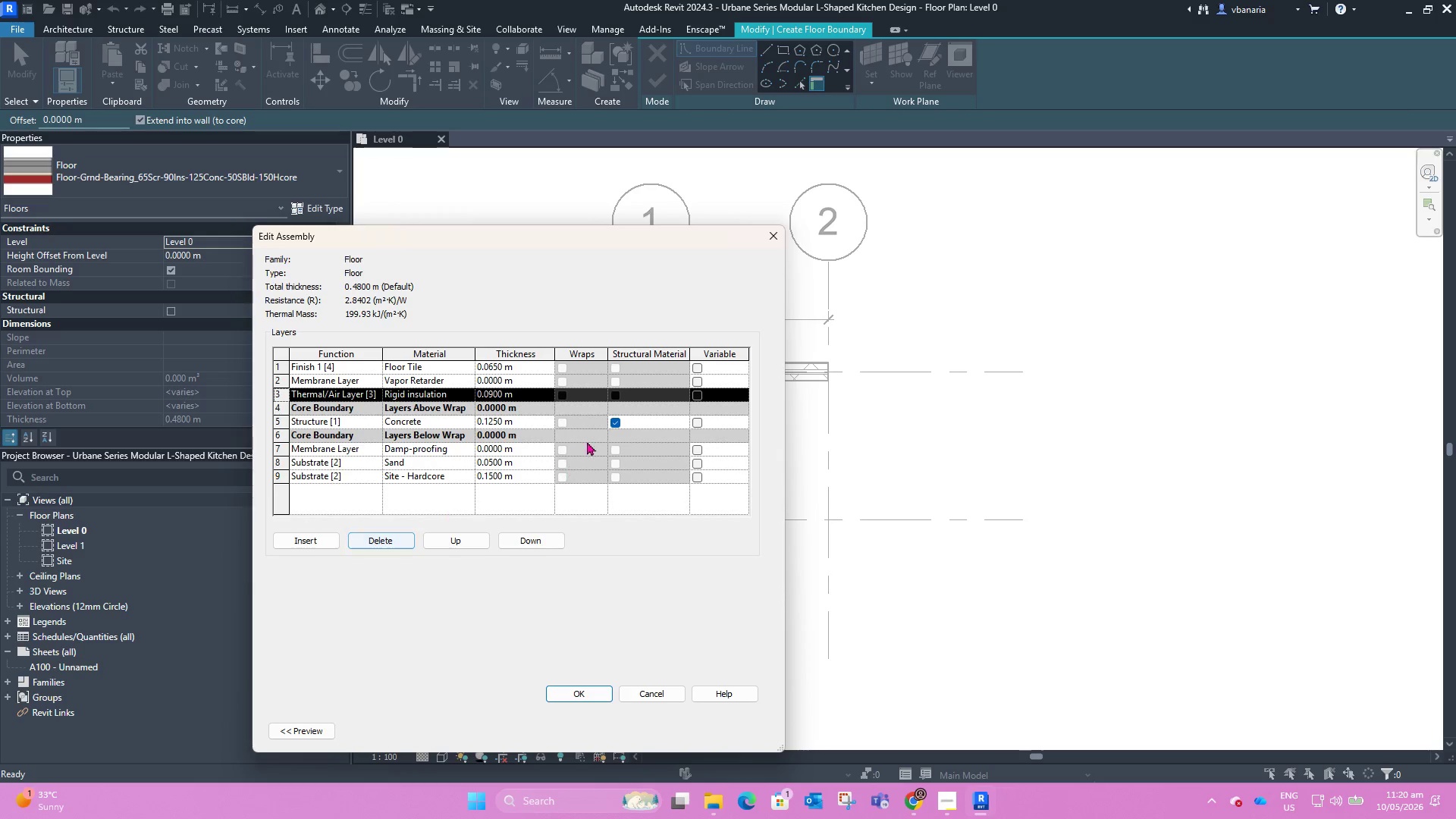 
wait(16.11)
 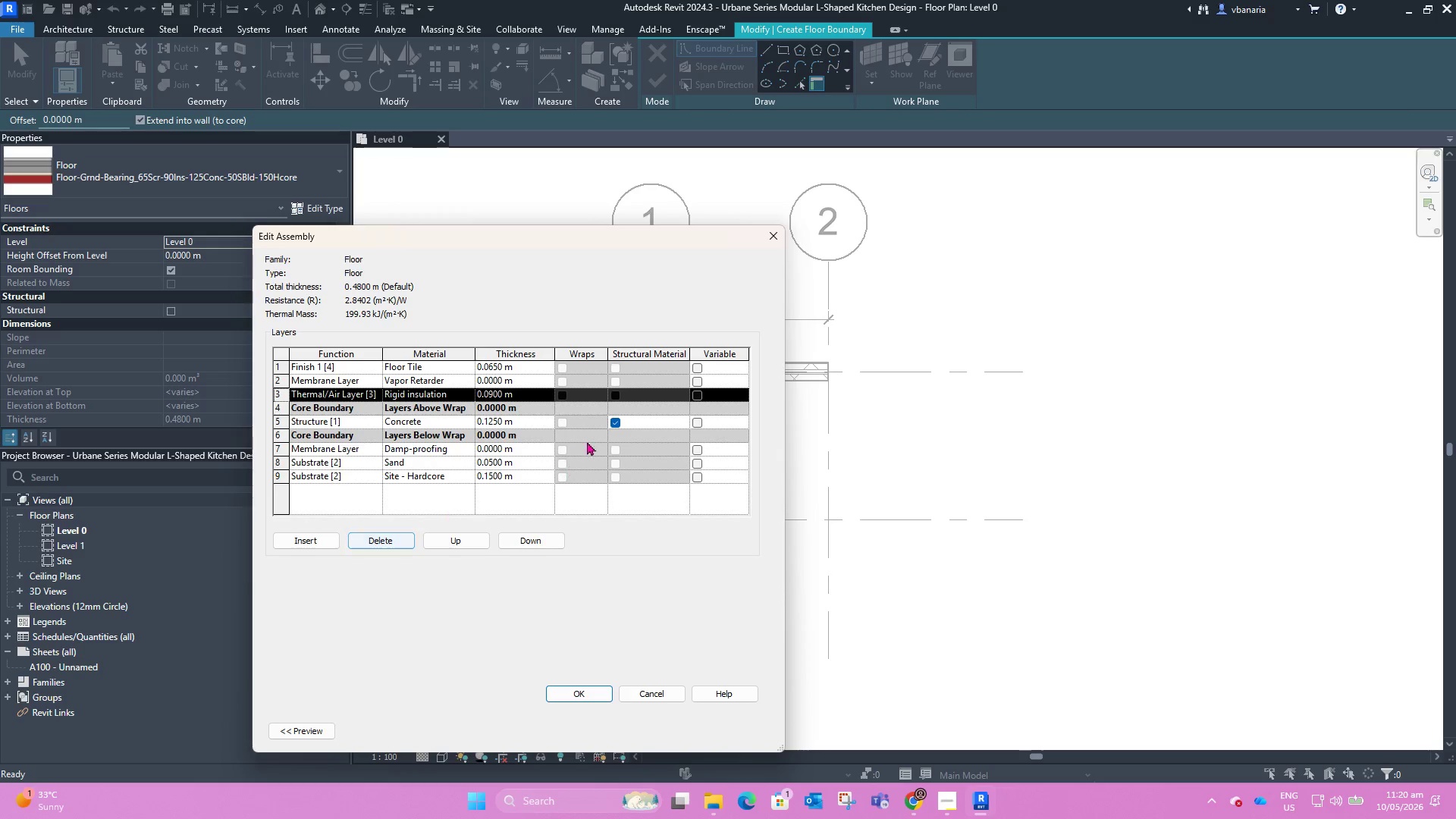 
left_click_drag(start_coordinate=[544, 243], to_coordinate=[445, 174])
 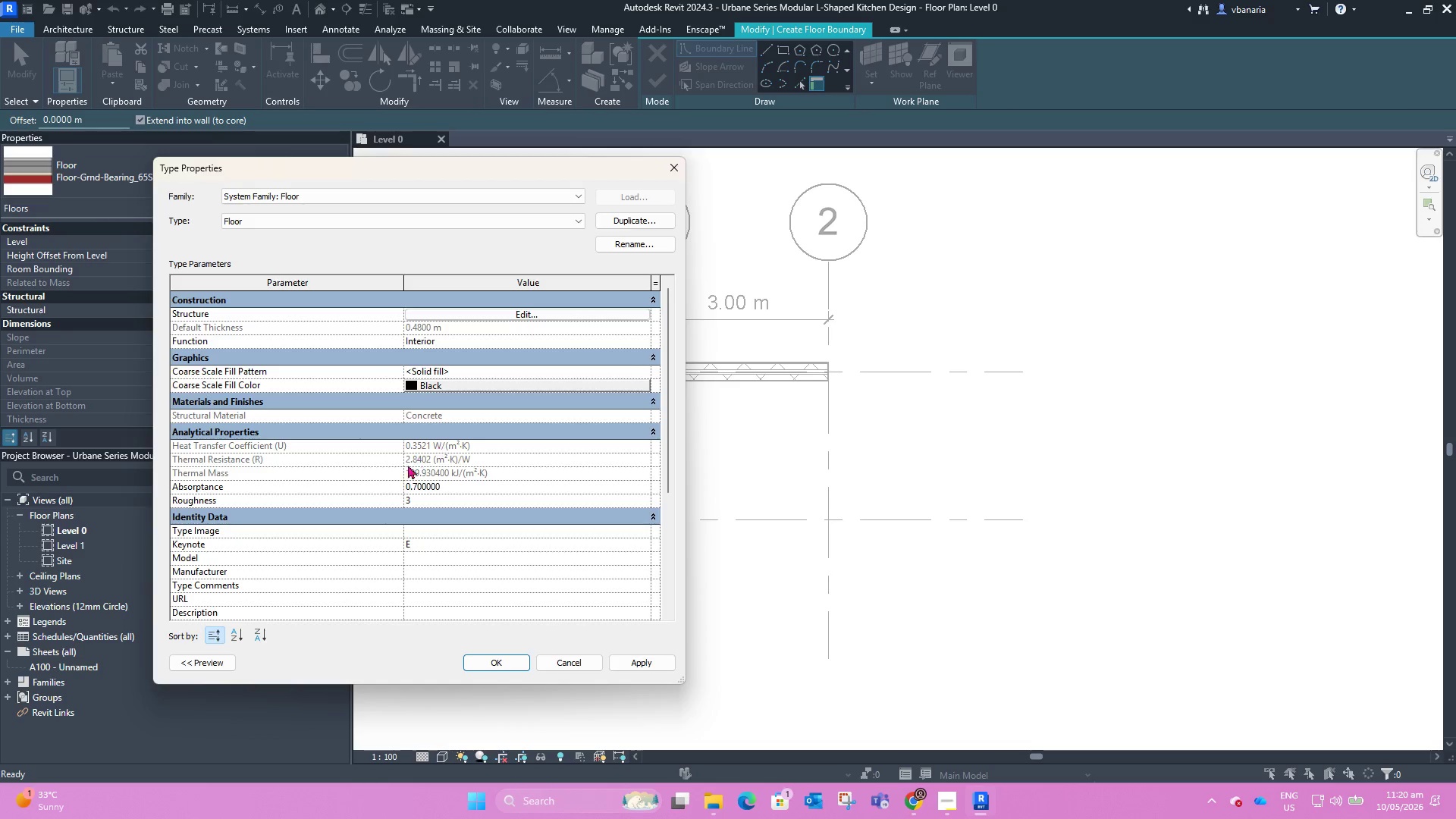 
scroll: coordinate [519, 542], scroll_direction: down, amount: 7.0
 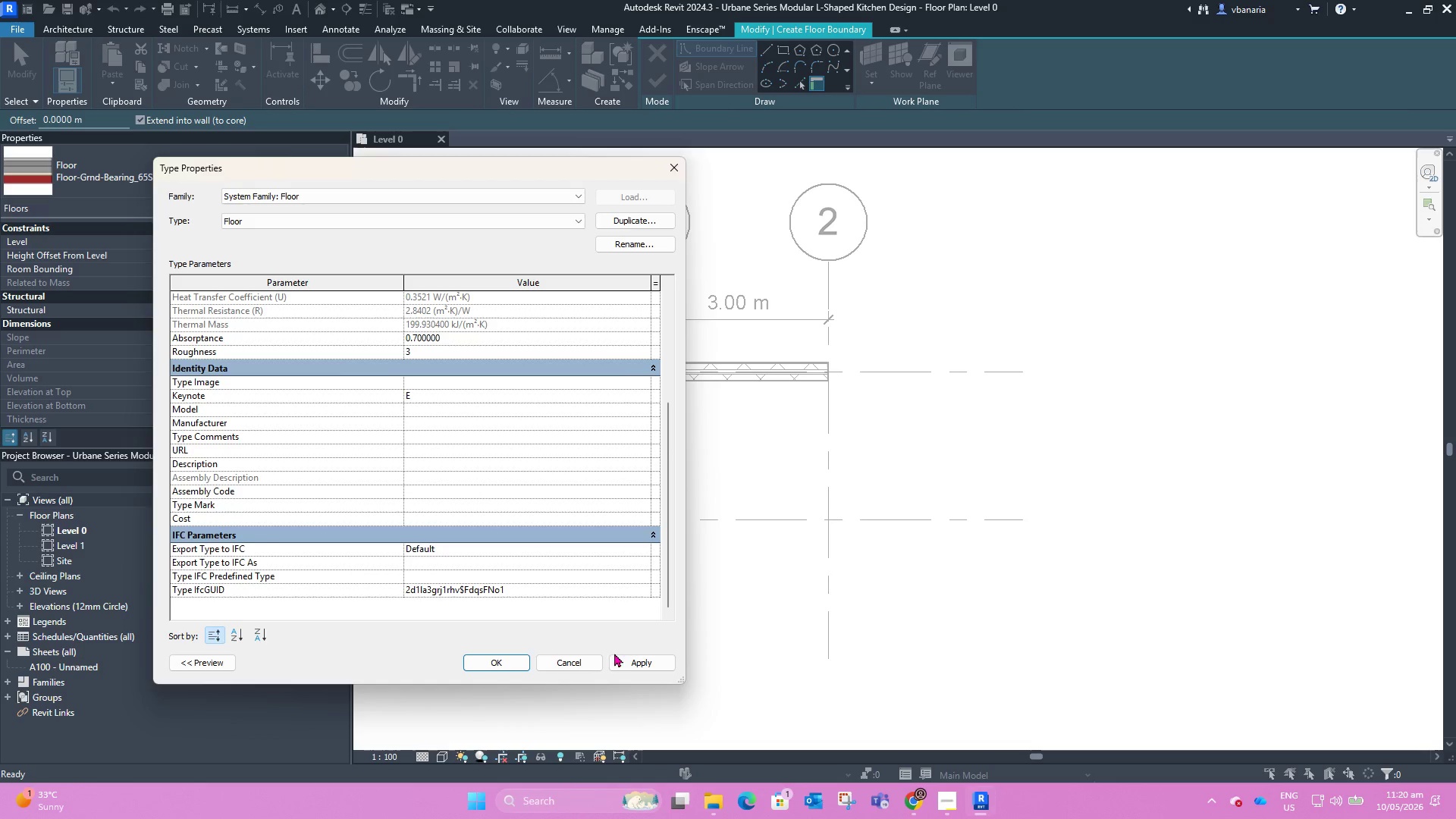 
left_click([623, 661])
 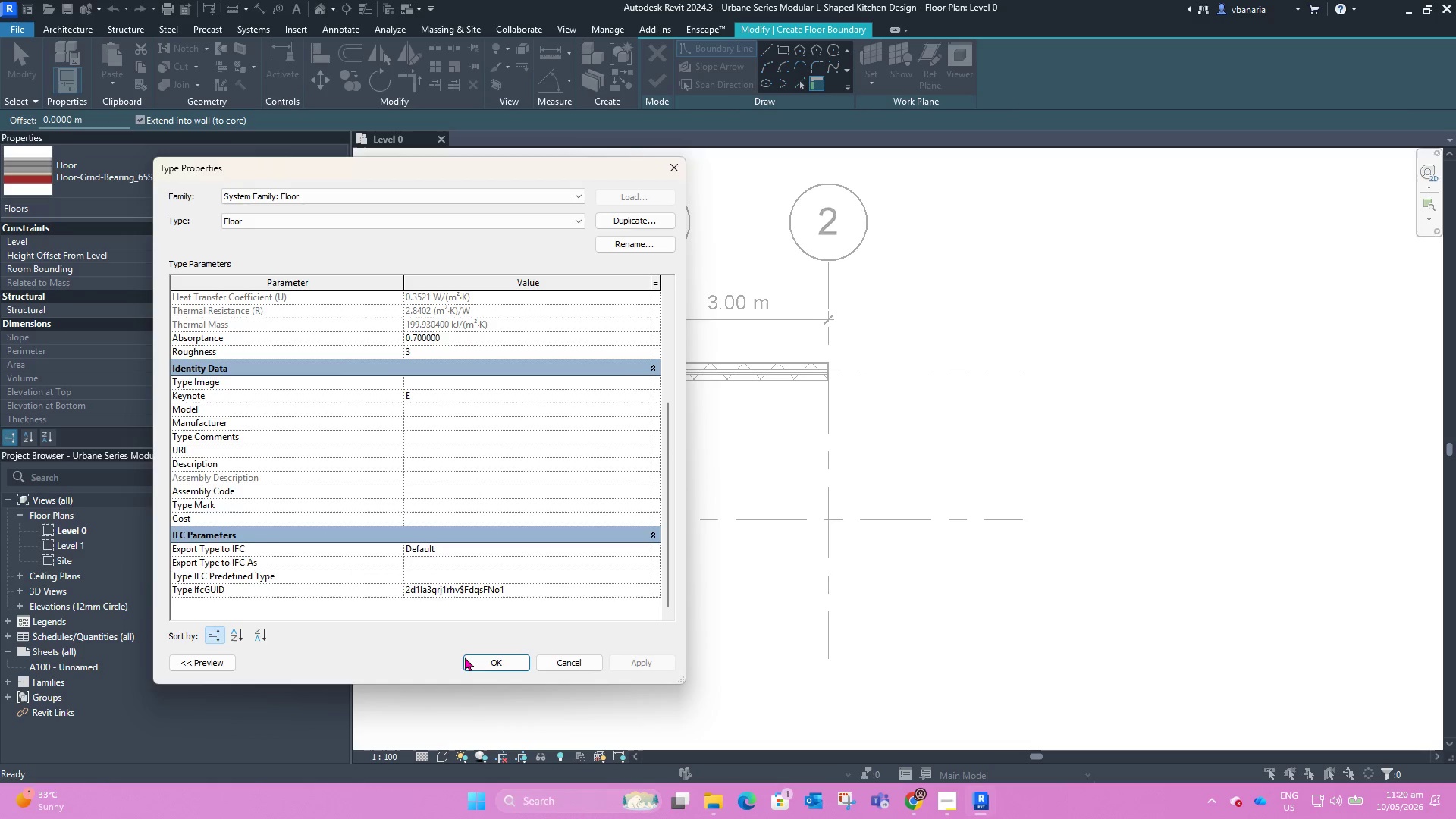 
left_click([481, 658])
 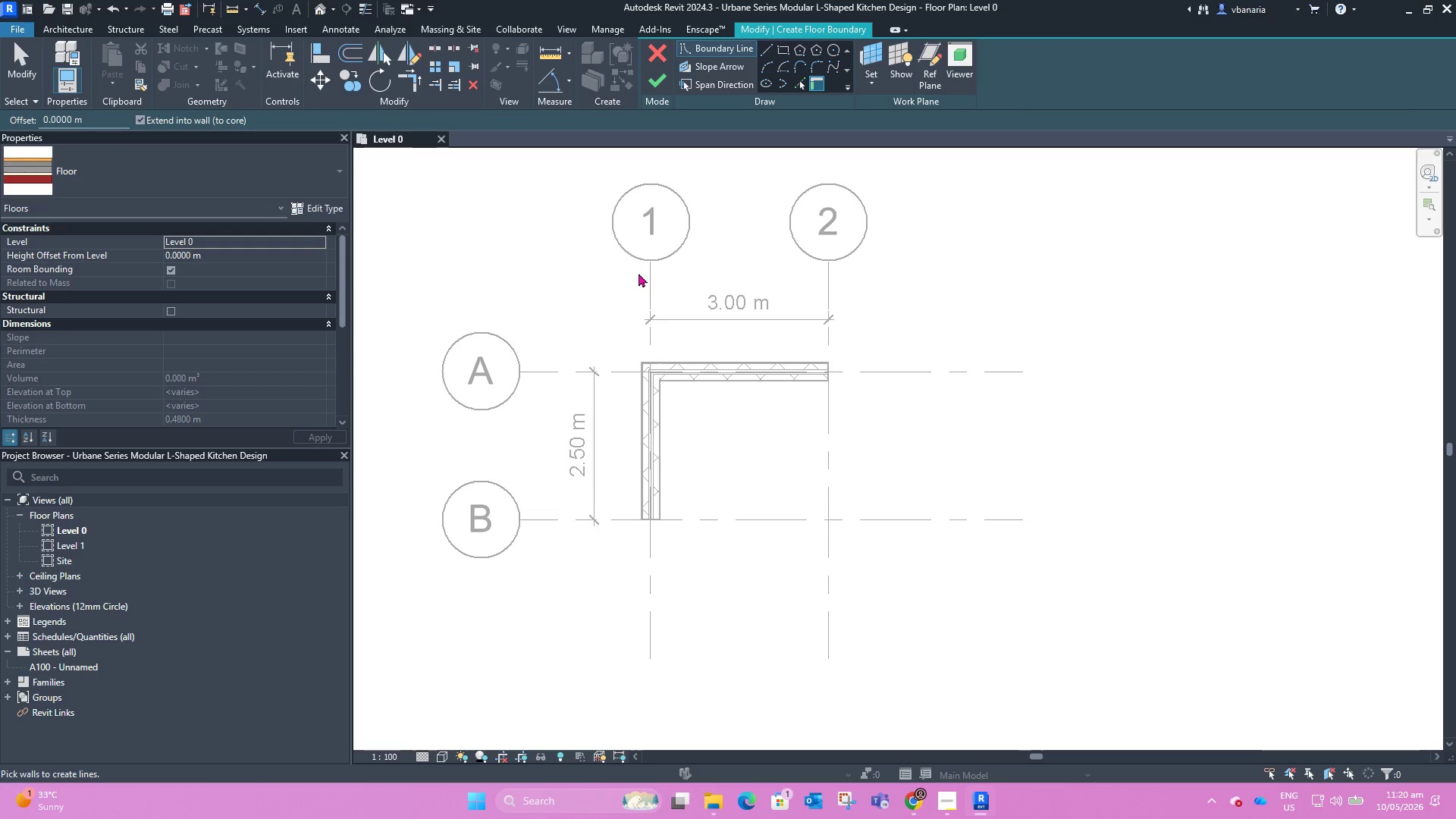 
wait(6.11)
 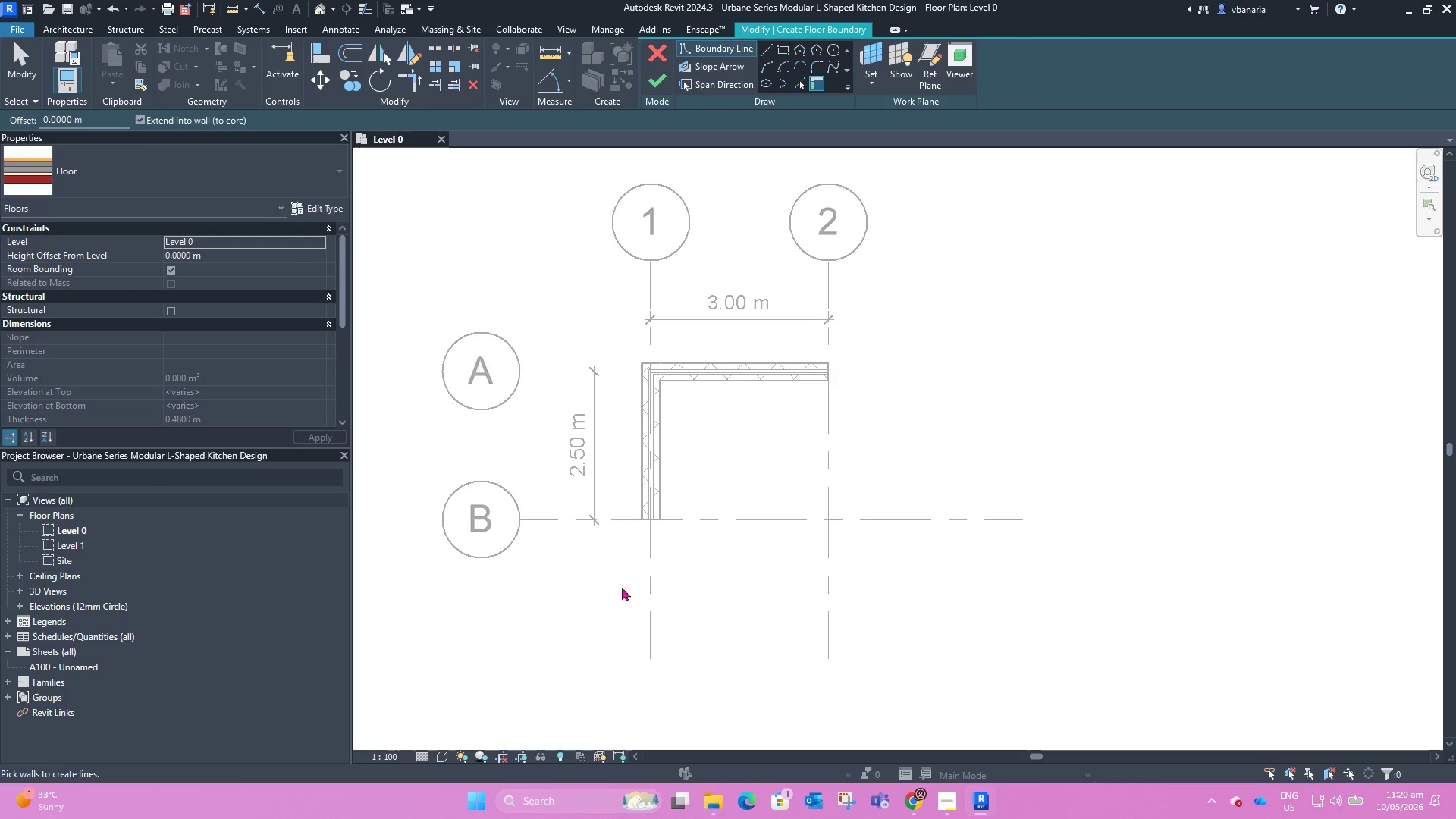 
left_click([782, 46])
 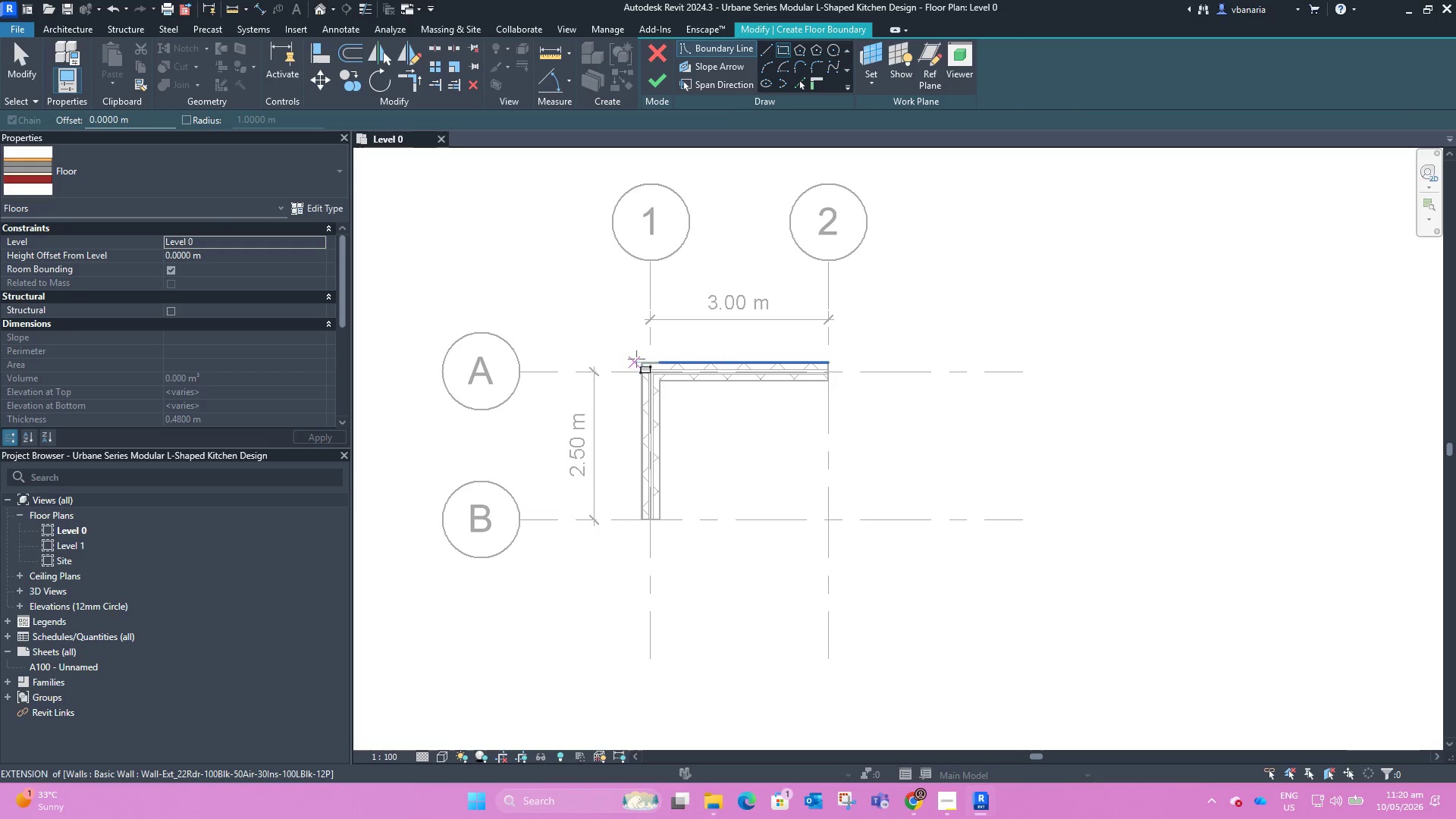 
left_click_drag(start_coordinate=[641, 359], to_coordinate=[644, 366])
 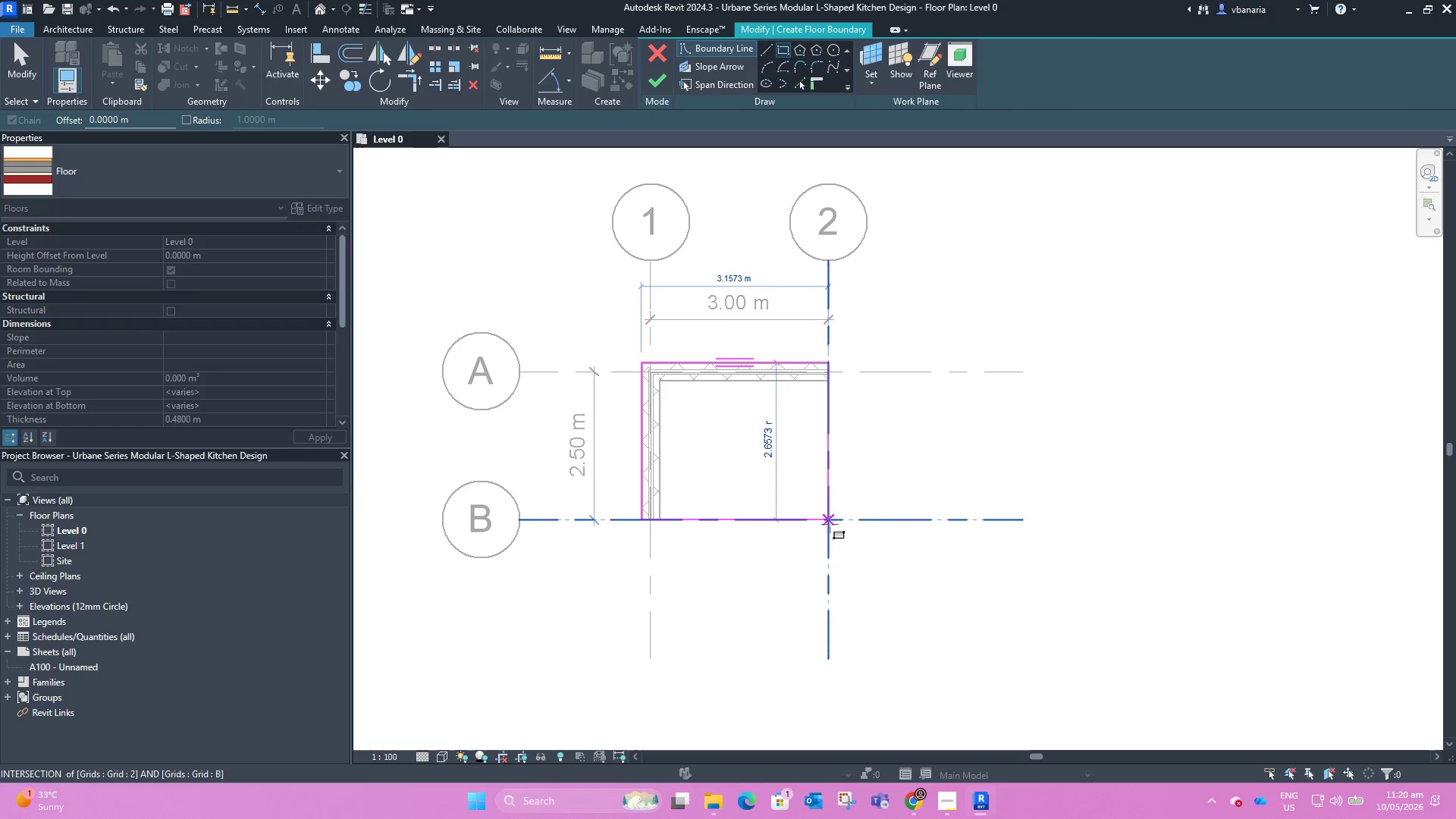 
left_click([830, 524])
 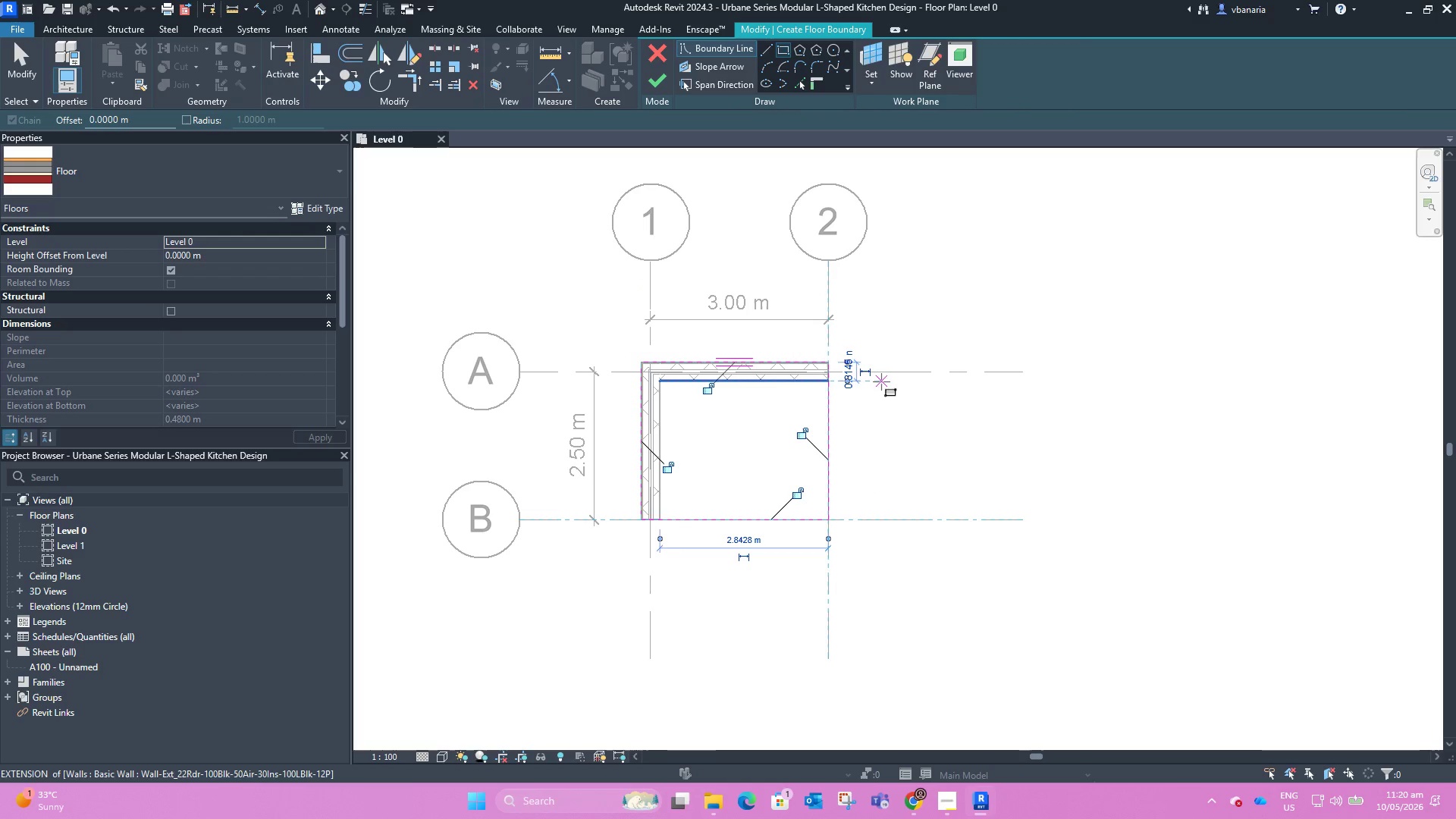 
key(Escape)
 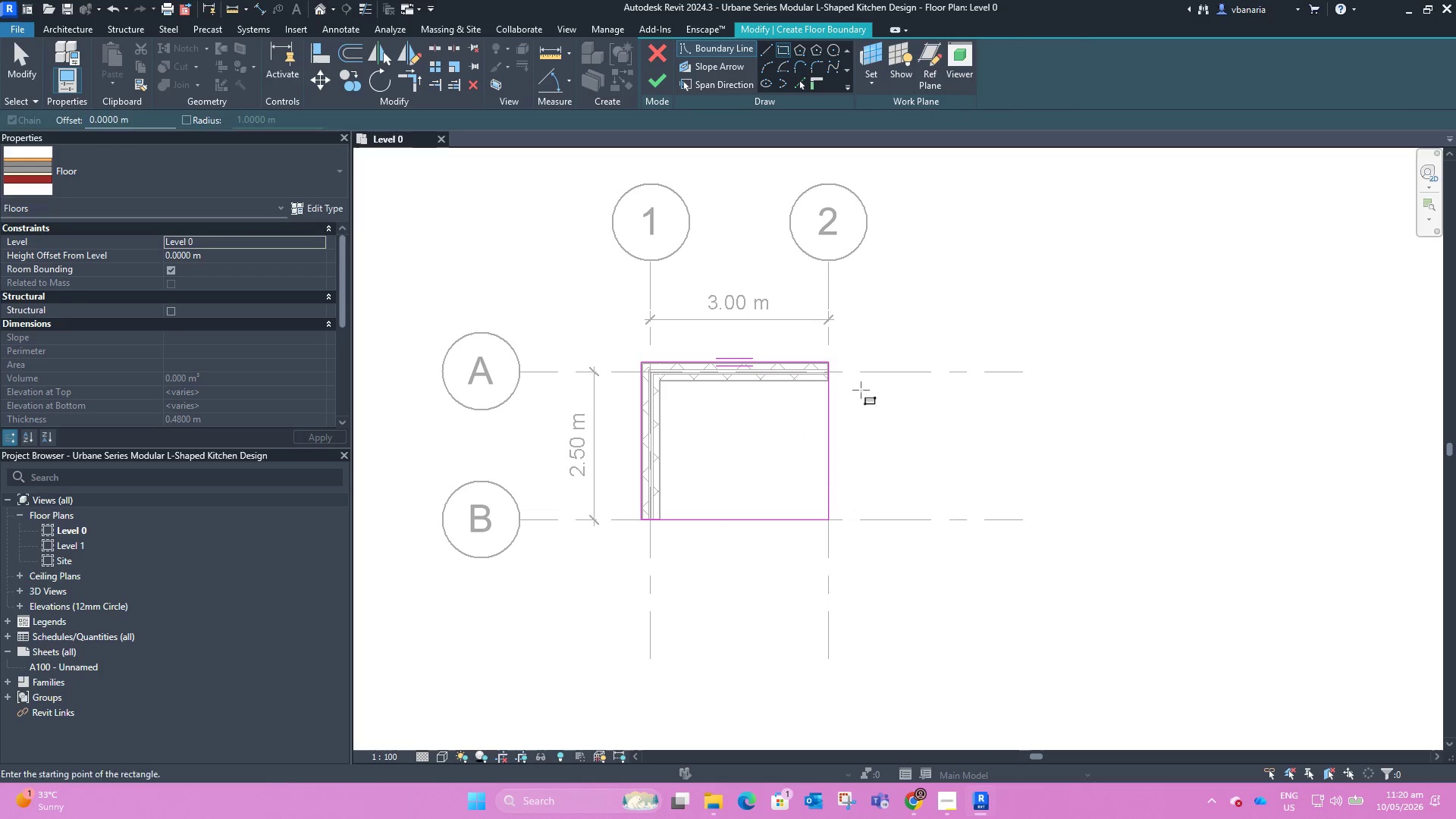 
hold_key(key=Escape, duration=8.95)
 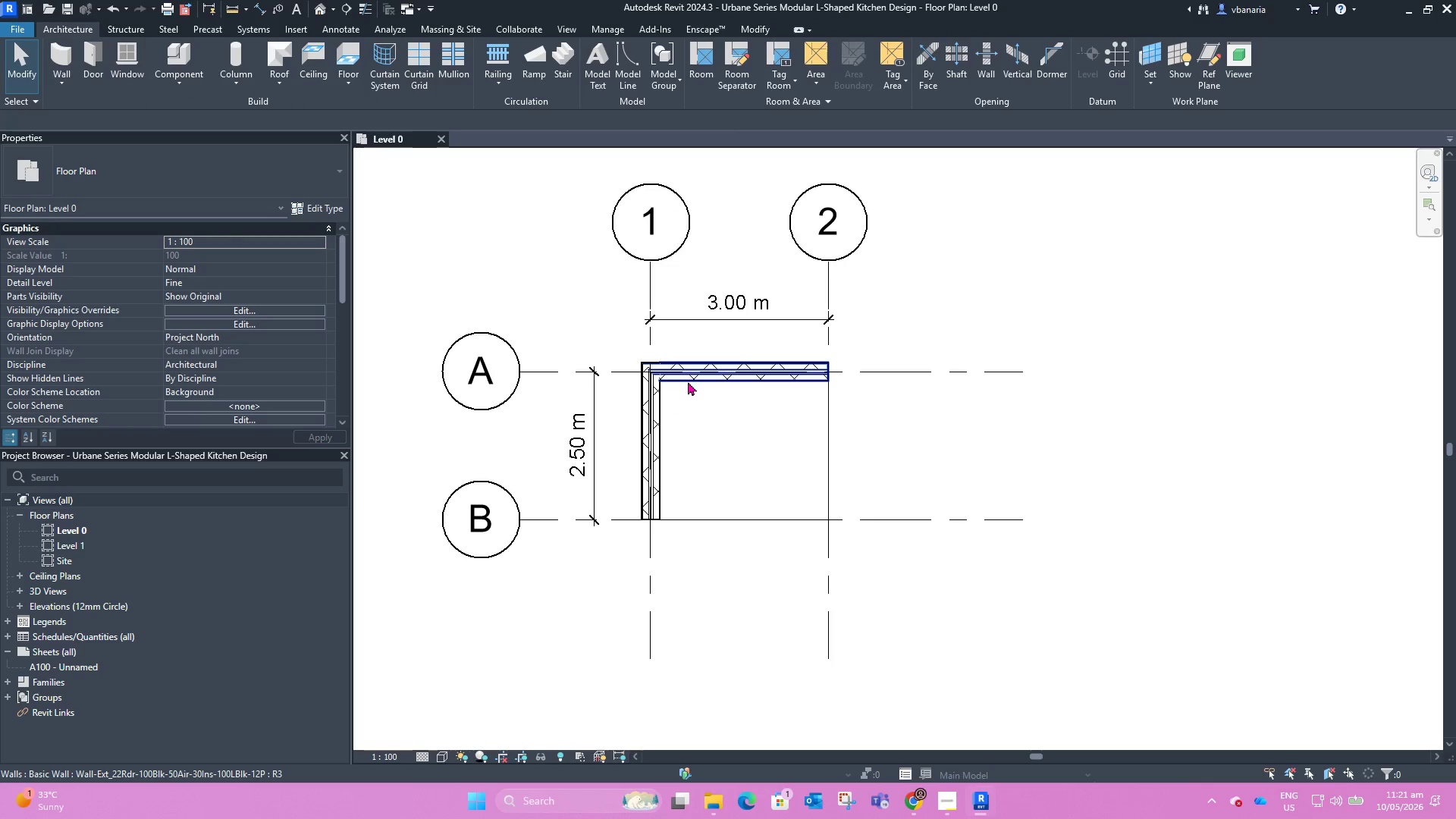 
left_click([651, 80])
 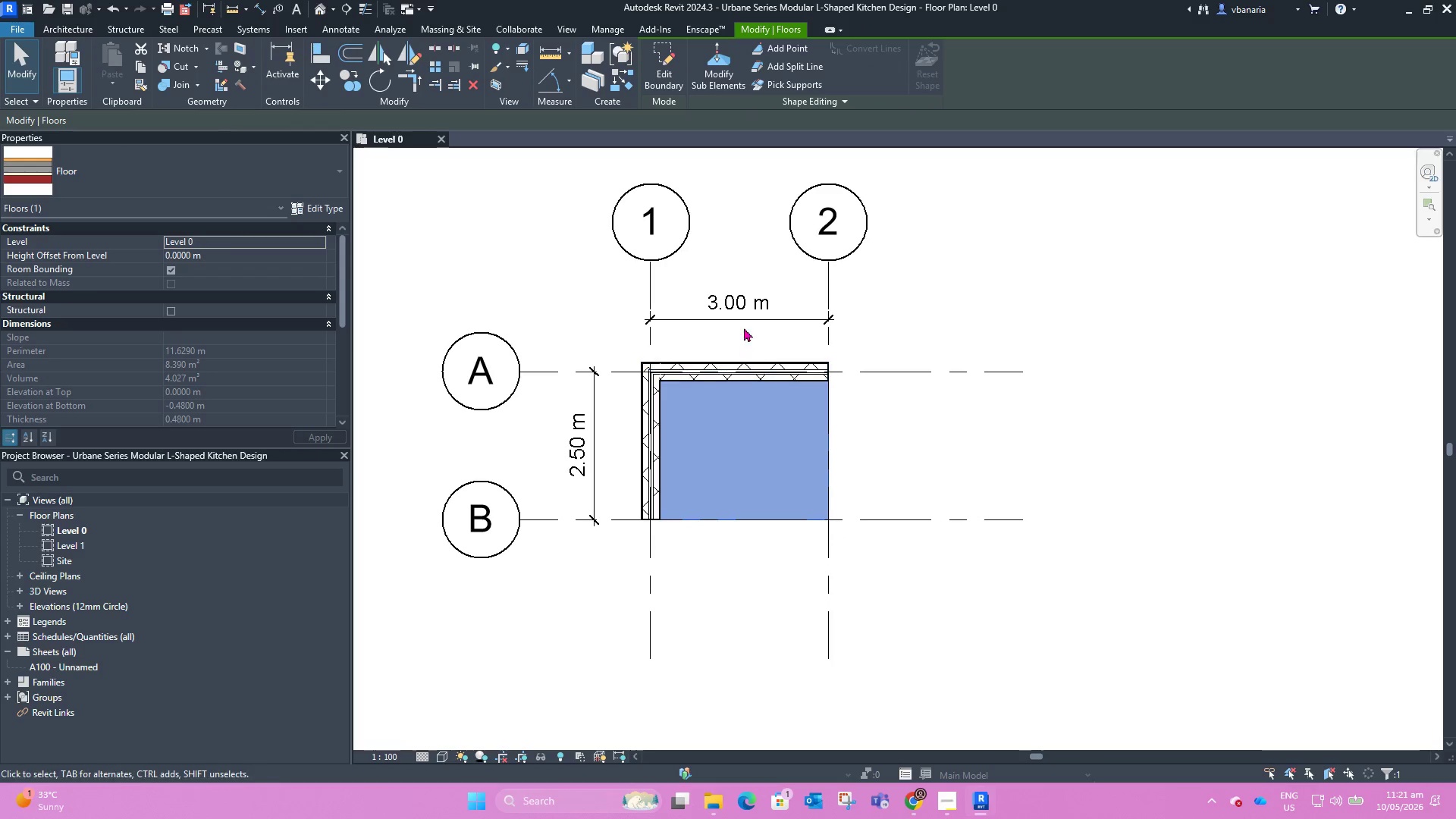 
left_click([982, 350])
 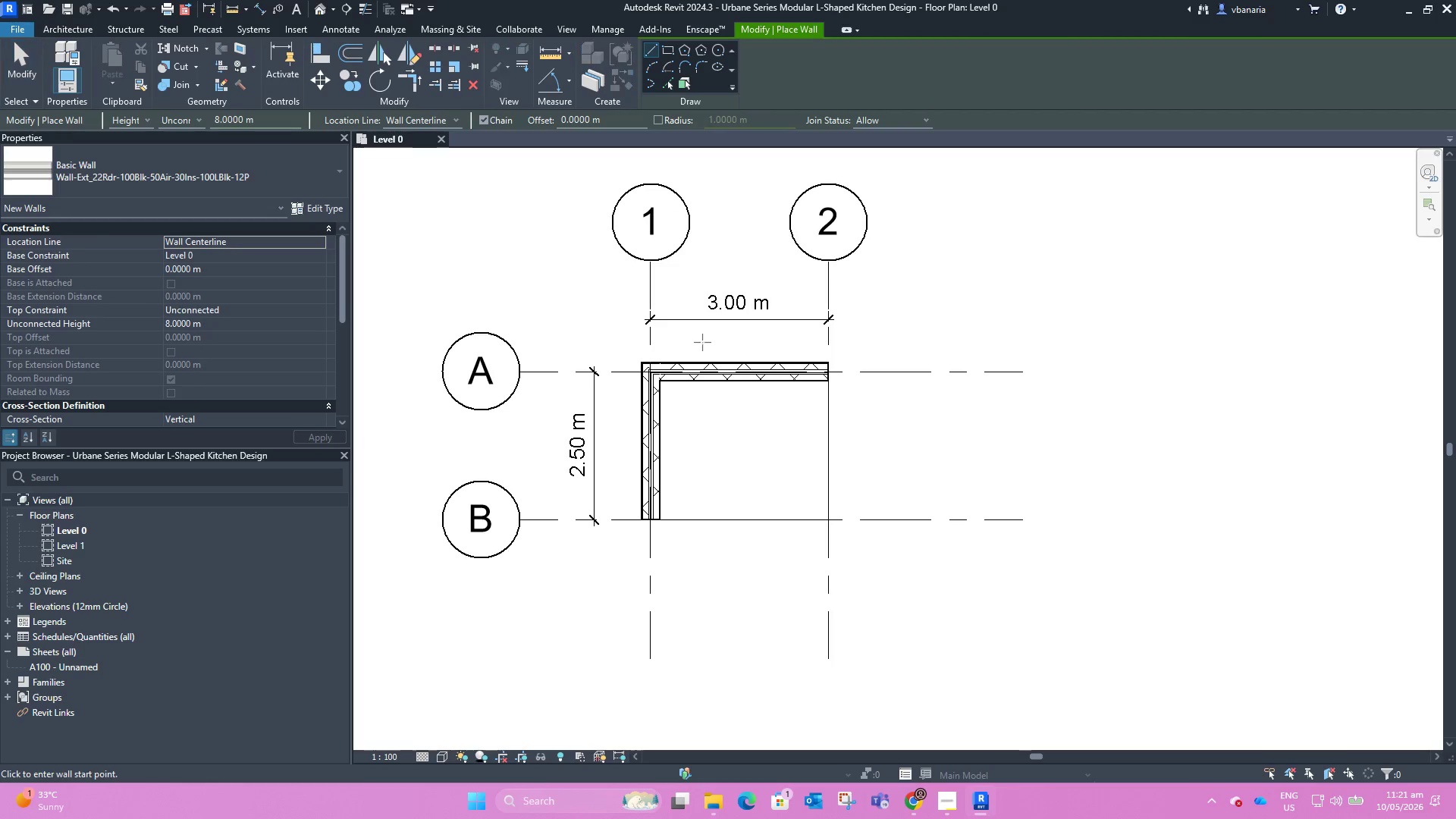 
left_click([224, 171])
 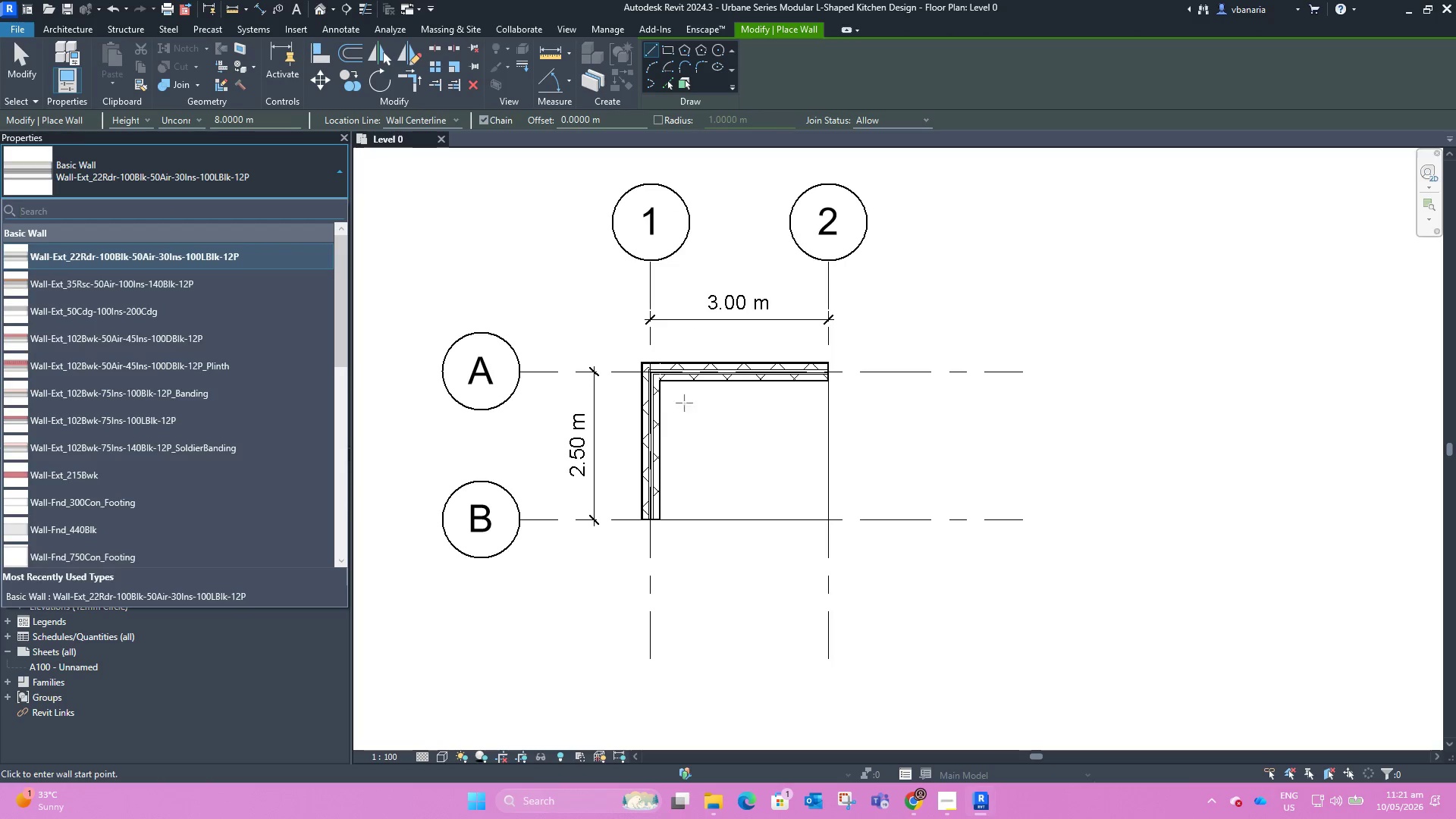 
key(Escape)
 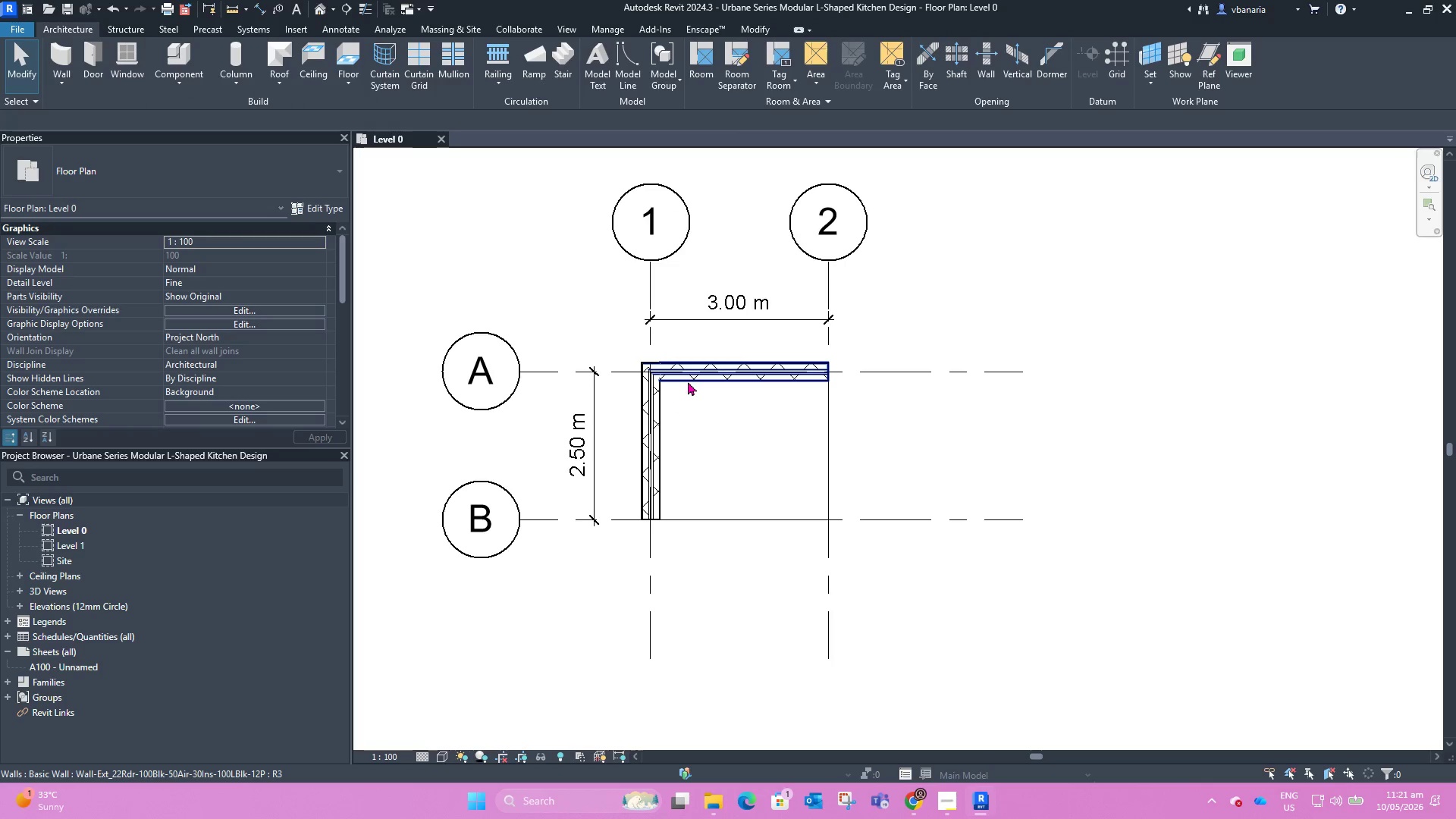 
left_click([688, 381])
 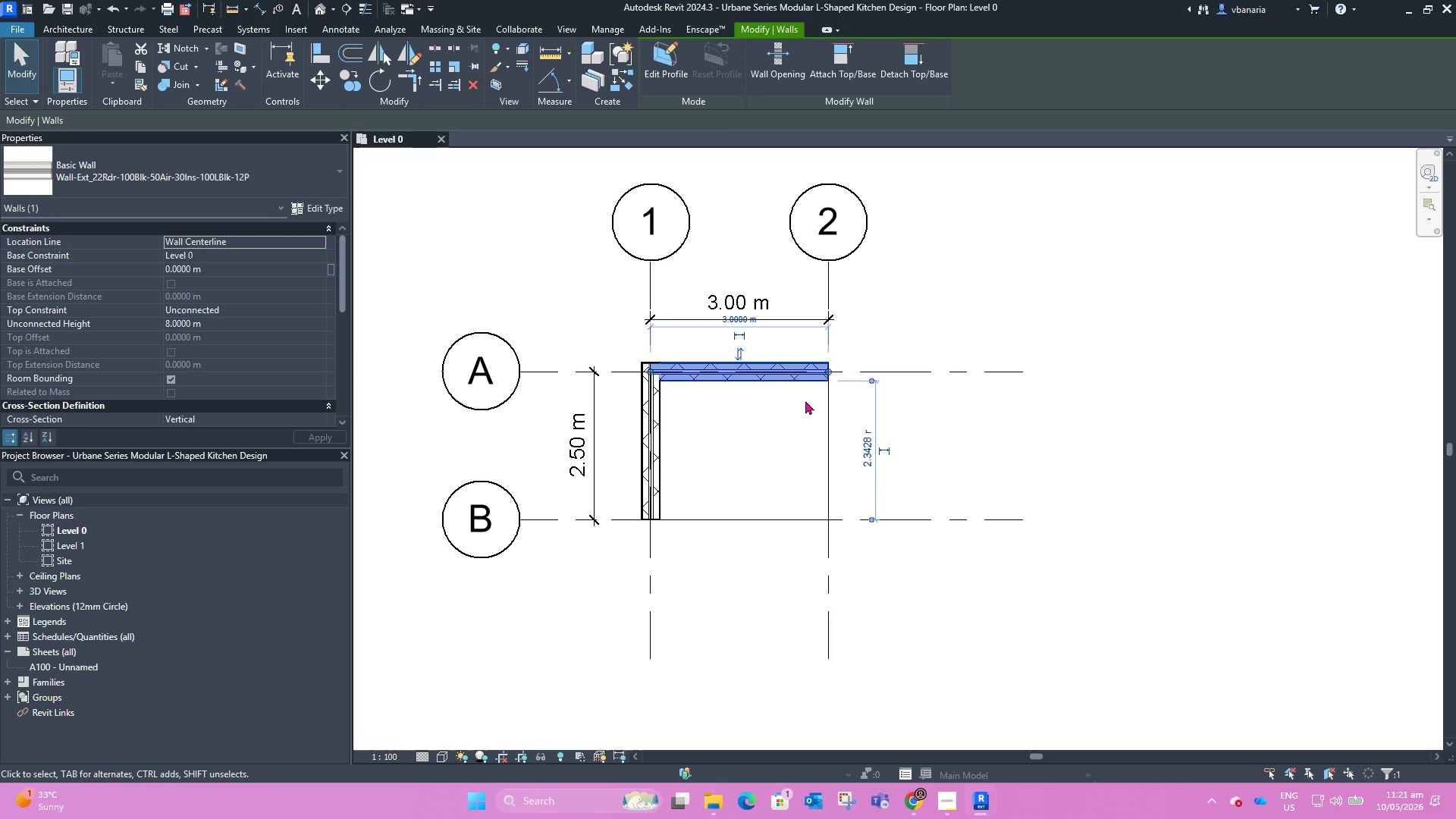 
key(Escape)
 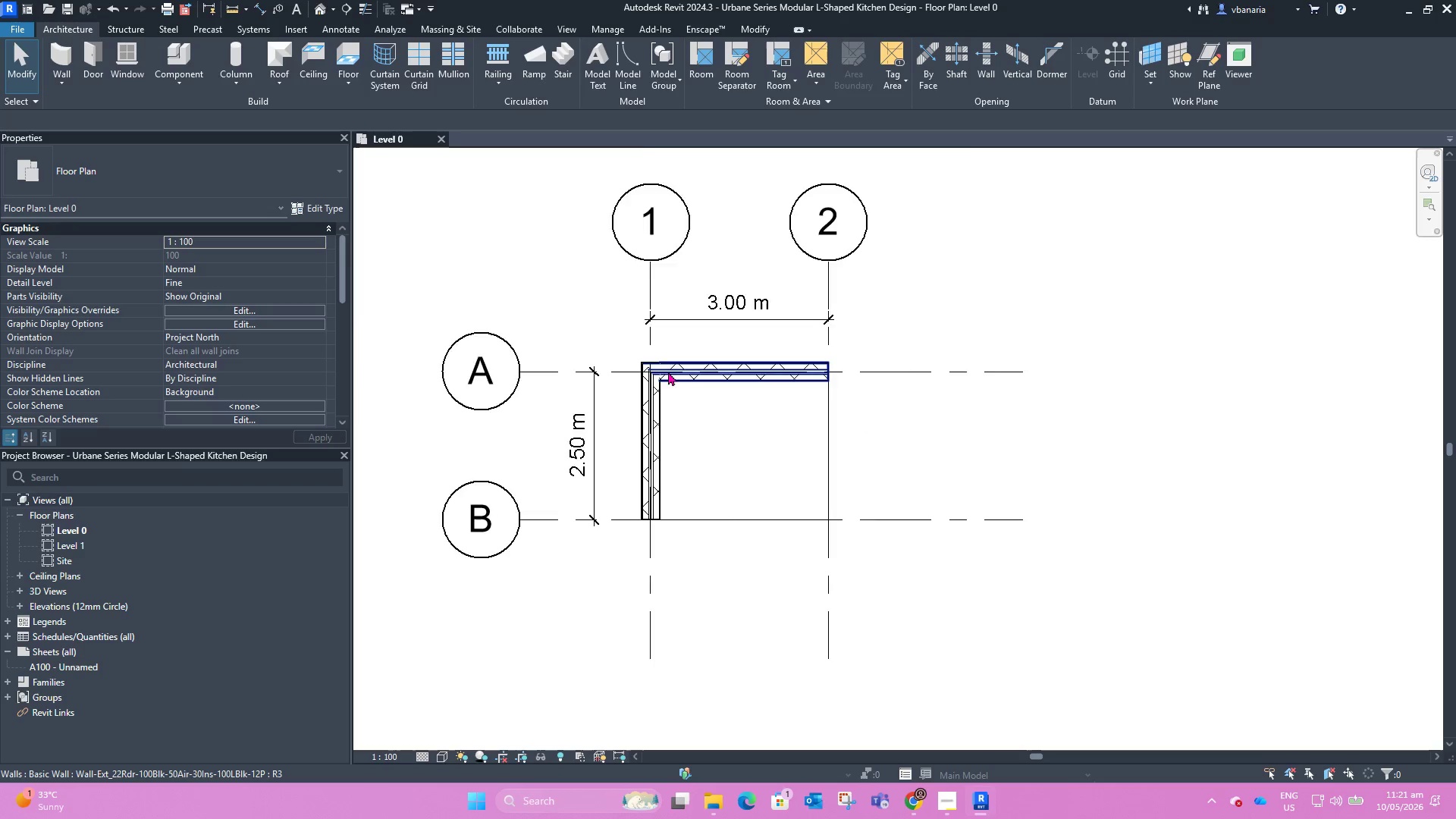 
scroll: coordinate [593, 400], scroll_direction: up, amount: 14.0
 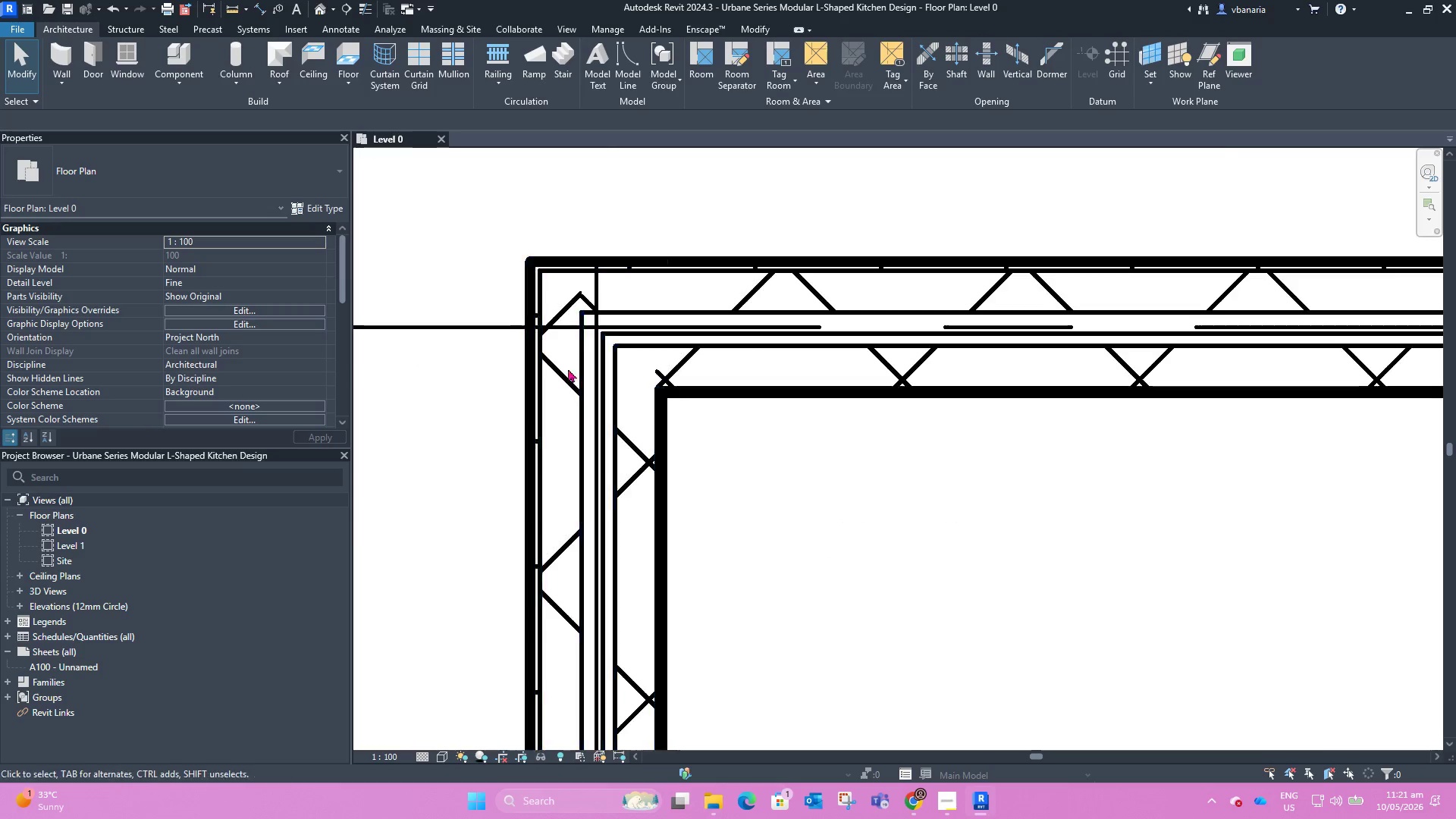 
scroll: coordinate [576, 372], scroll_direction: down, amount: 14.0
 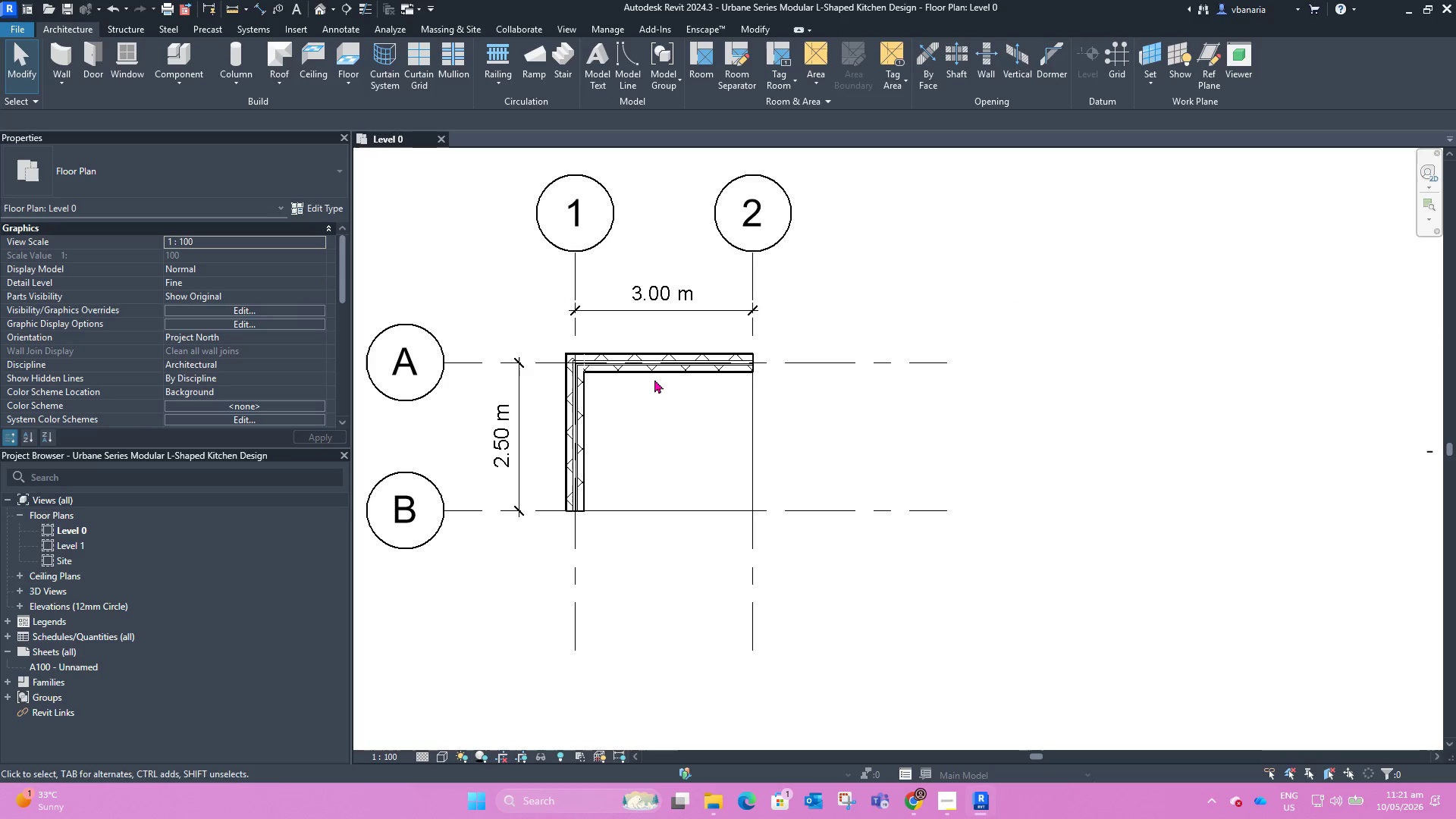 
left_click([643, 367])
 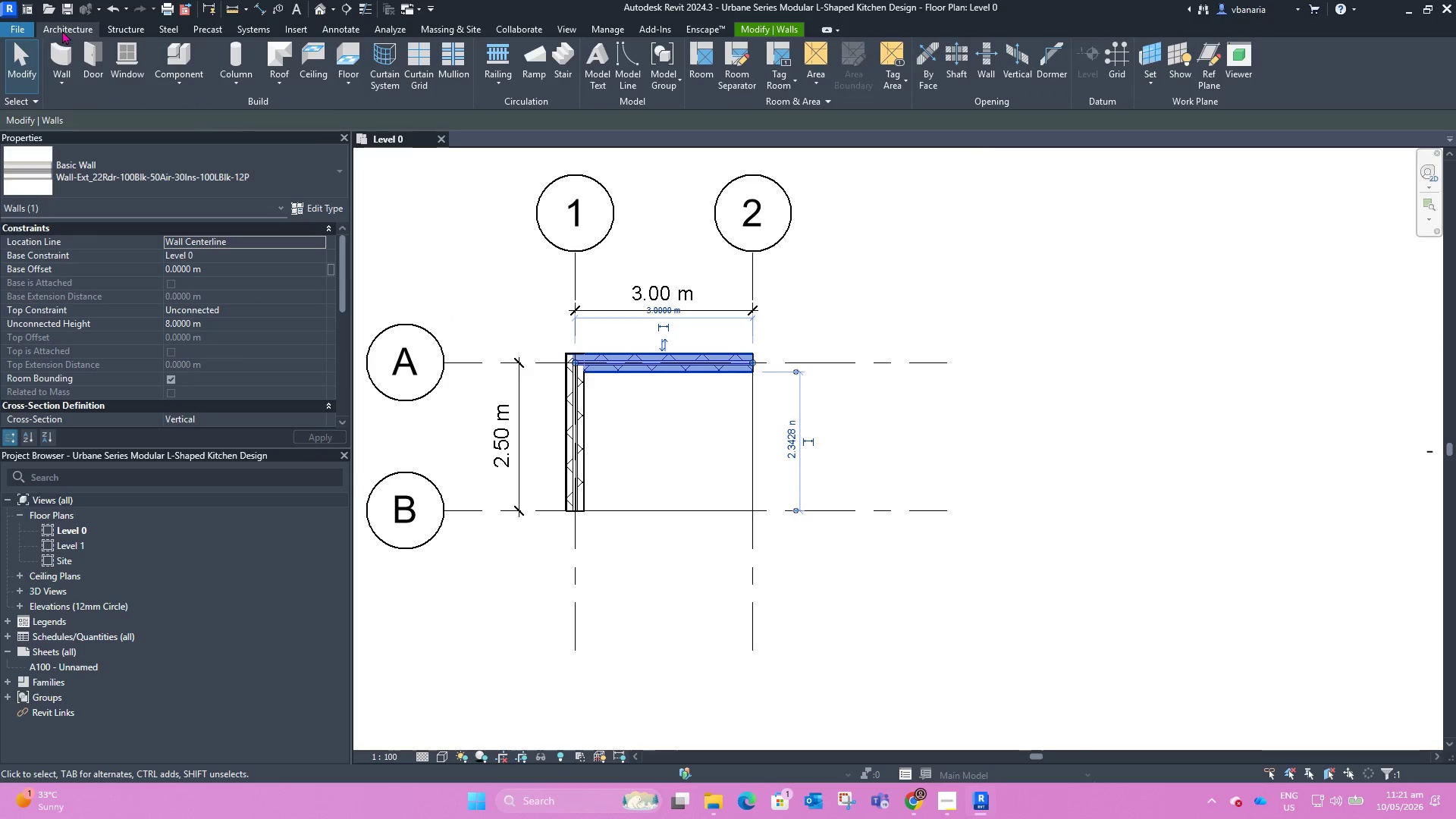 
left_click([60, 49])
 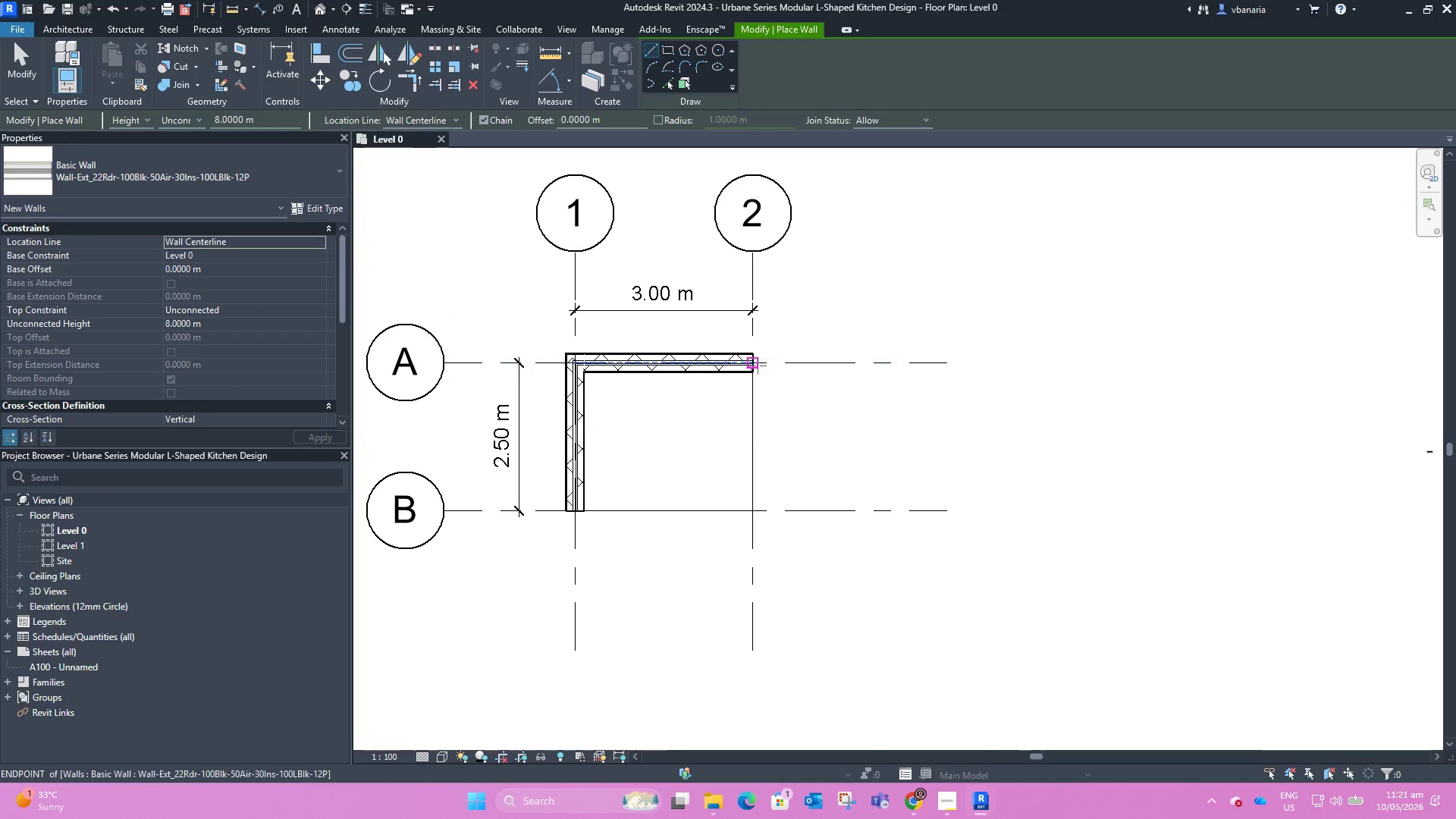 
left_click_drag(start_coordinate=[753, 362], to_coordinate=[752, 366])
 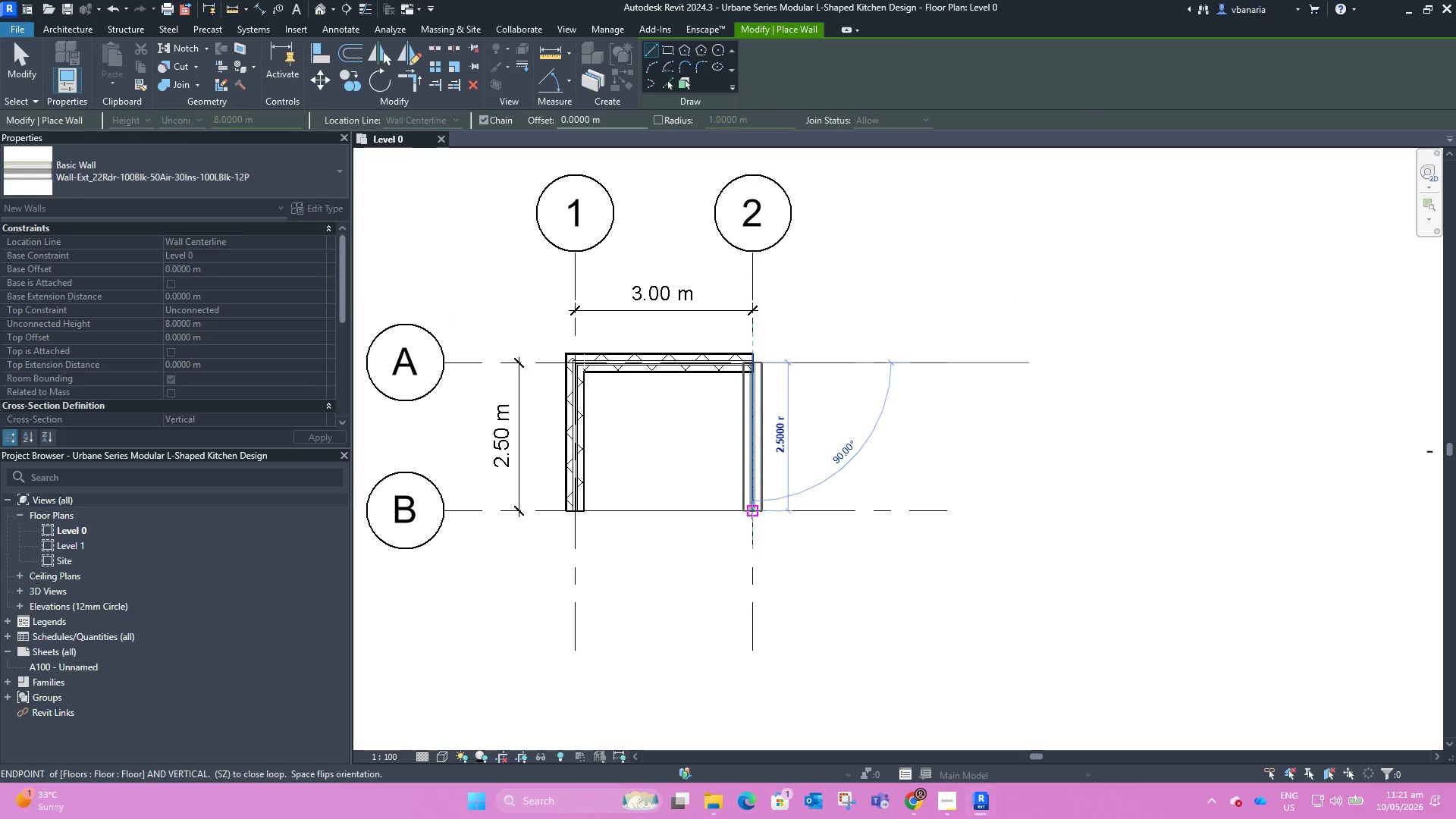 
left_click([752, 510])
 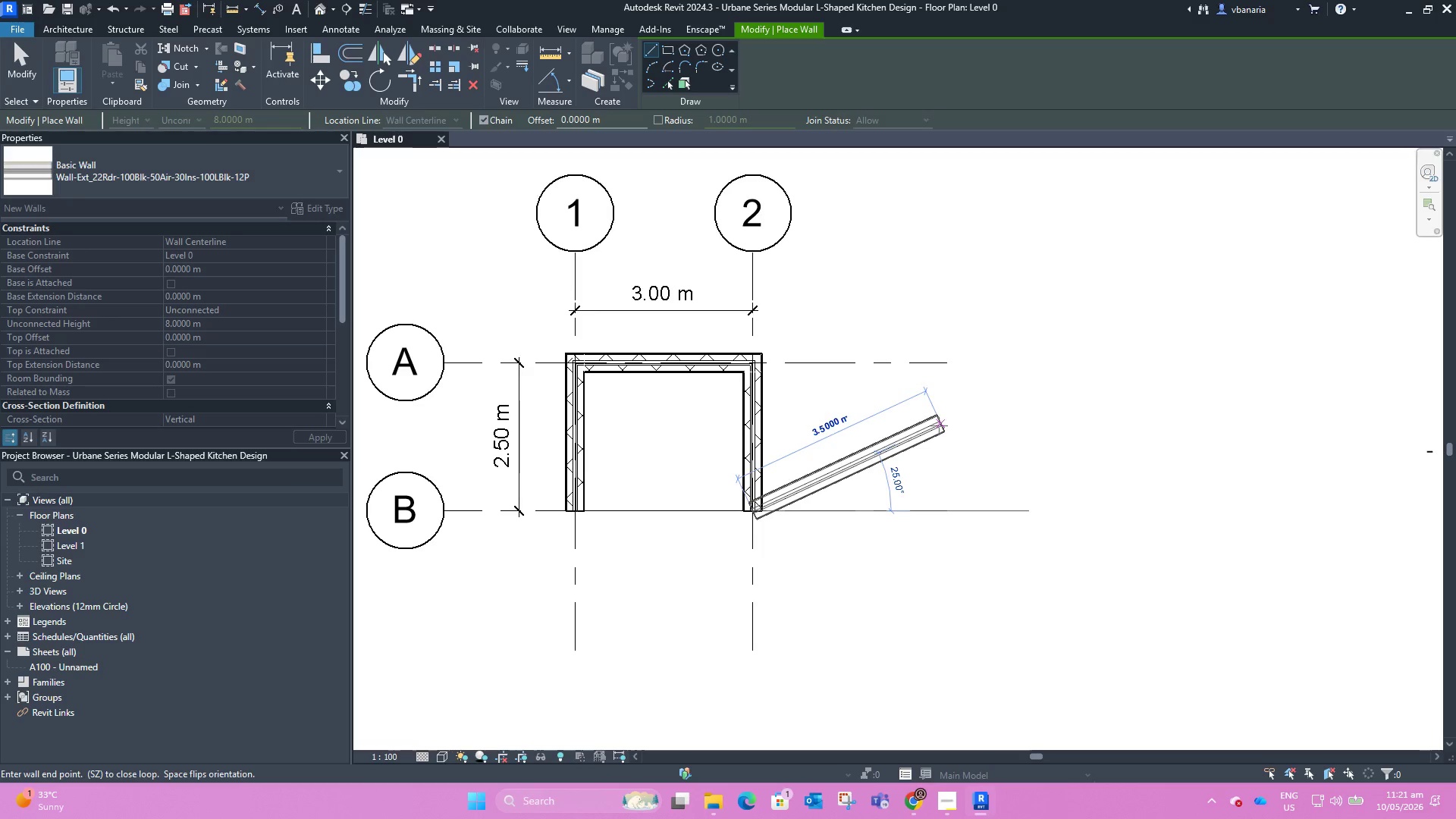 
key(Escape)
 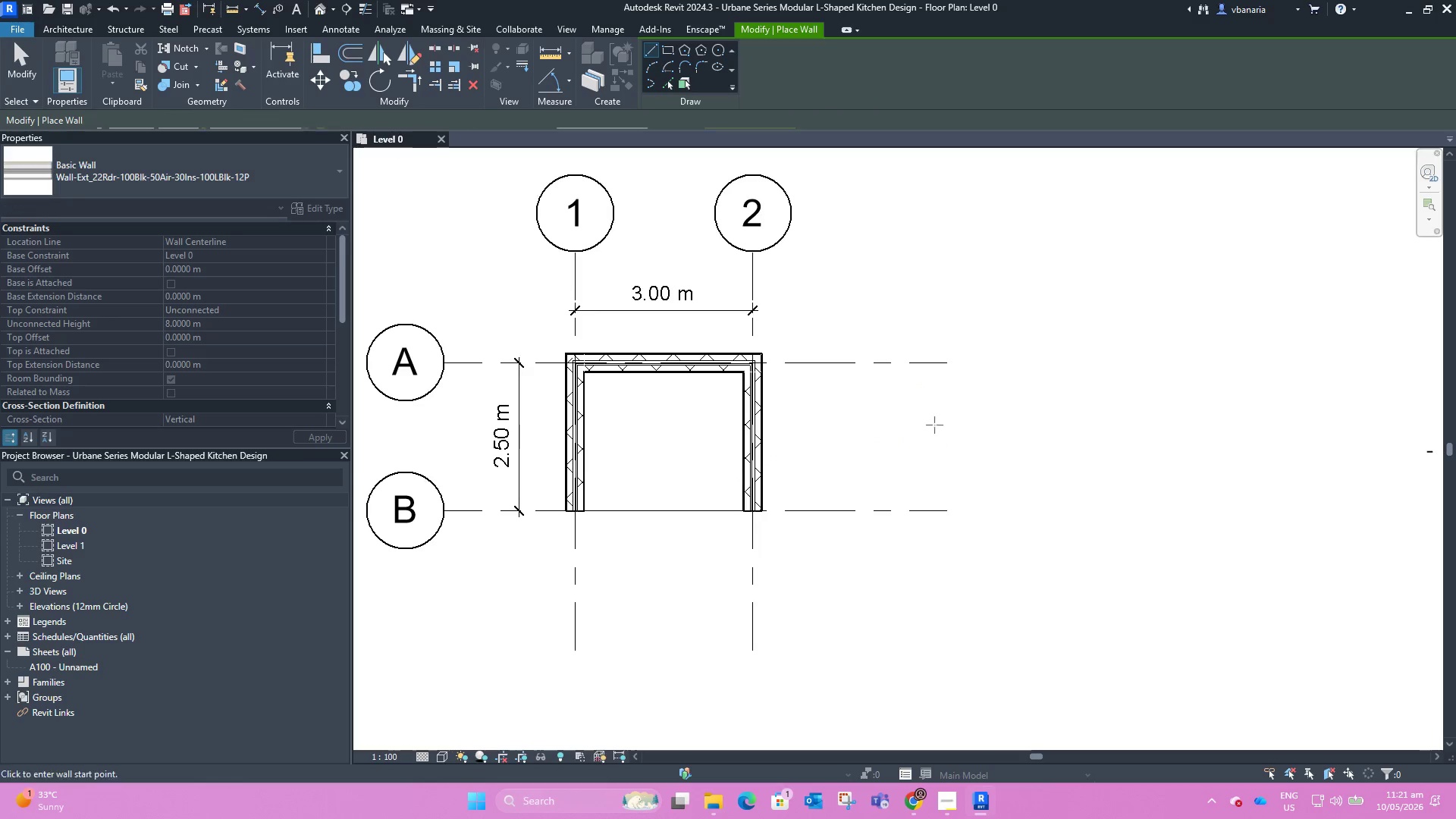 
key(Escape)
 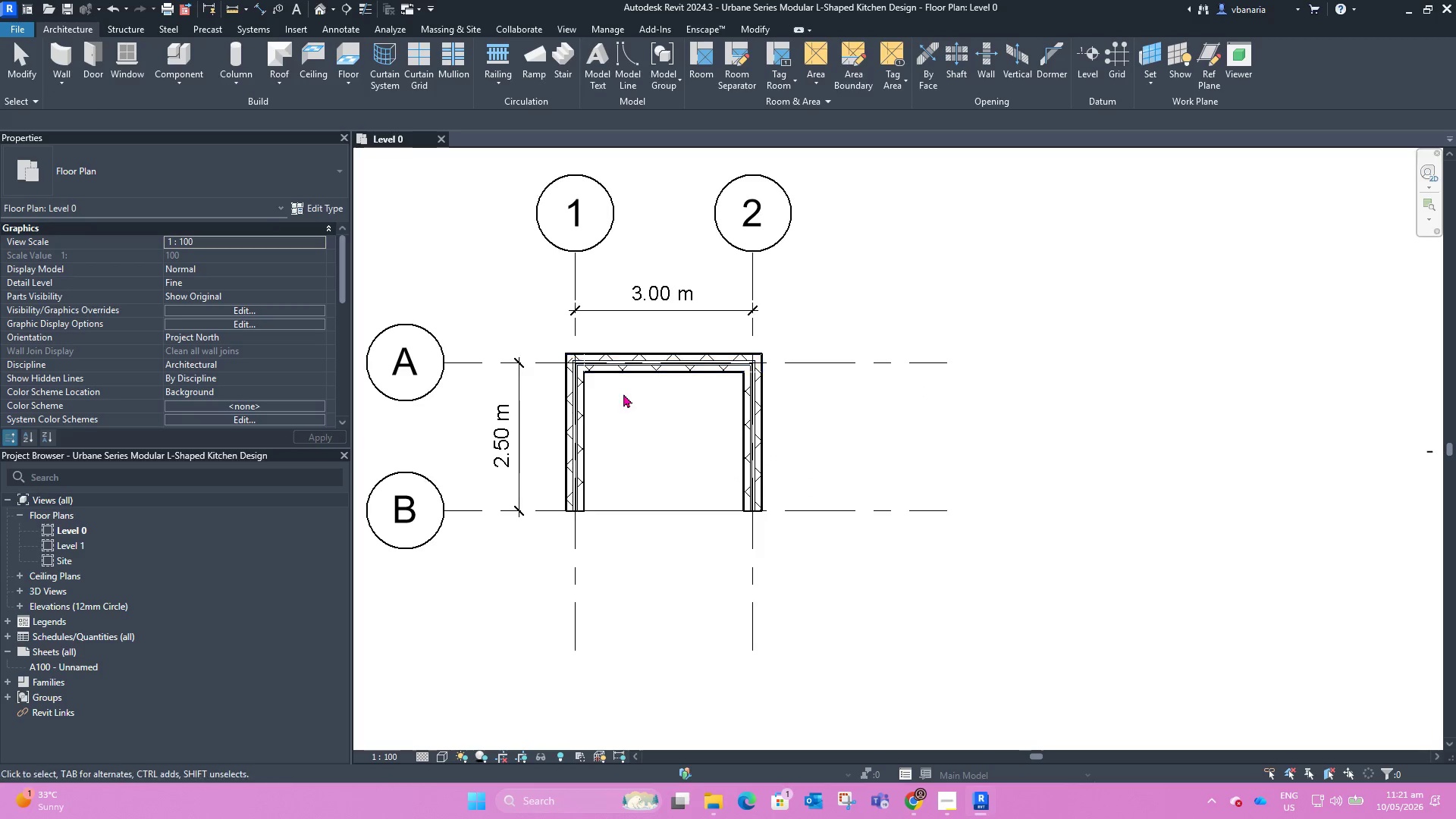 
scroll: coordinate [613, 397], scroll_direction: up, amount: 4.0
 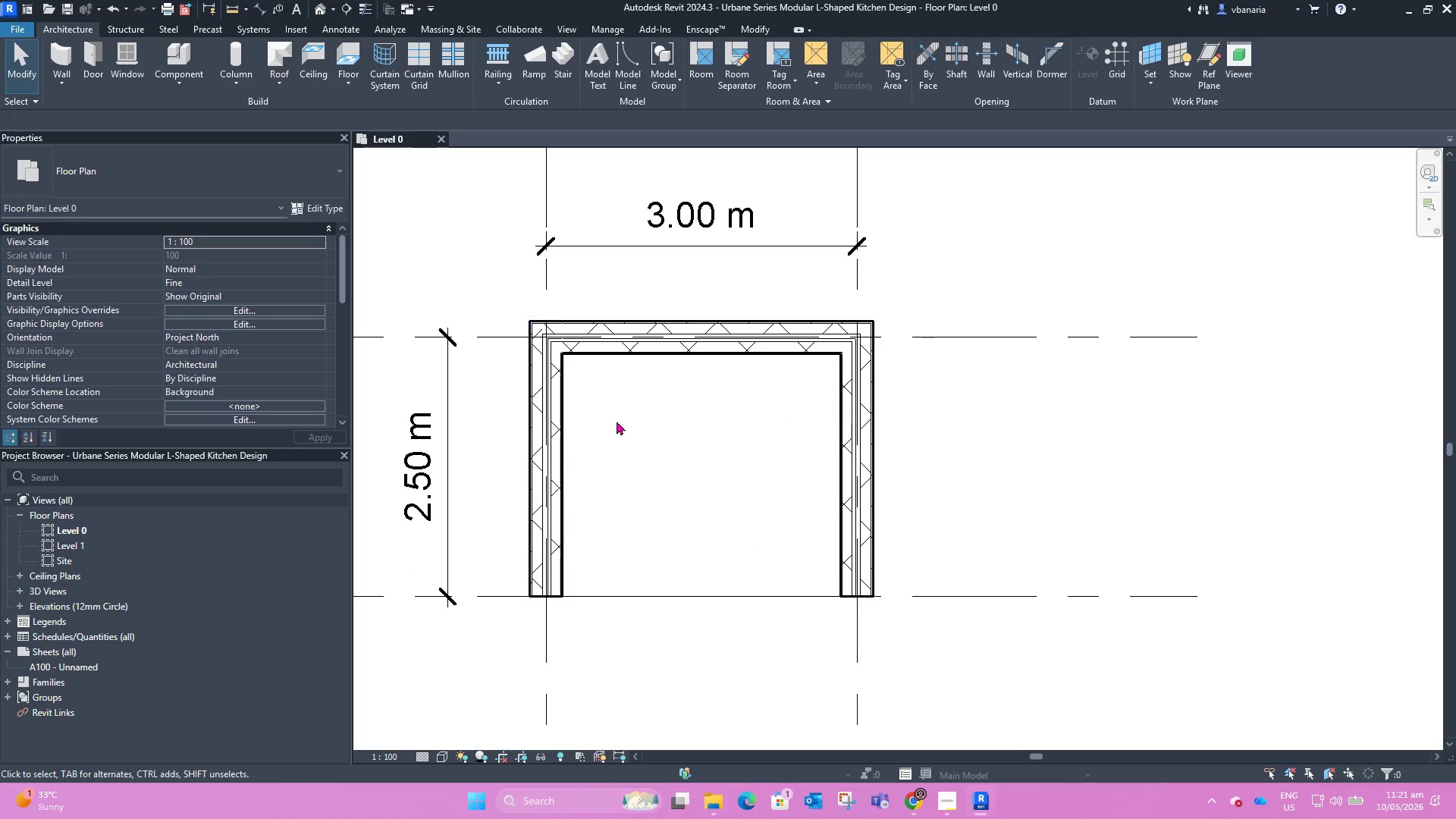 
scroll: coordinate [686, 434], scroll_direction: down, amount: 4.0
 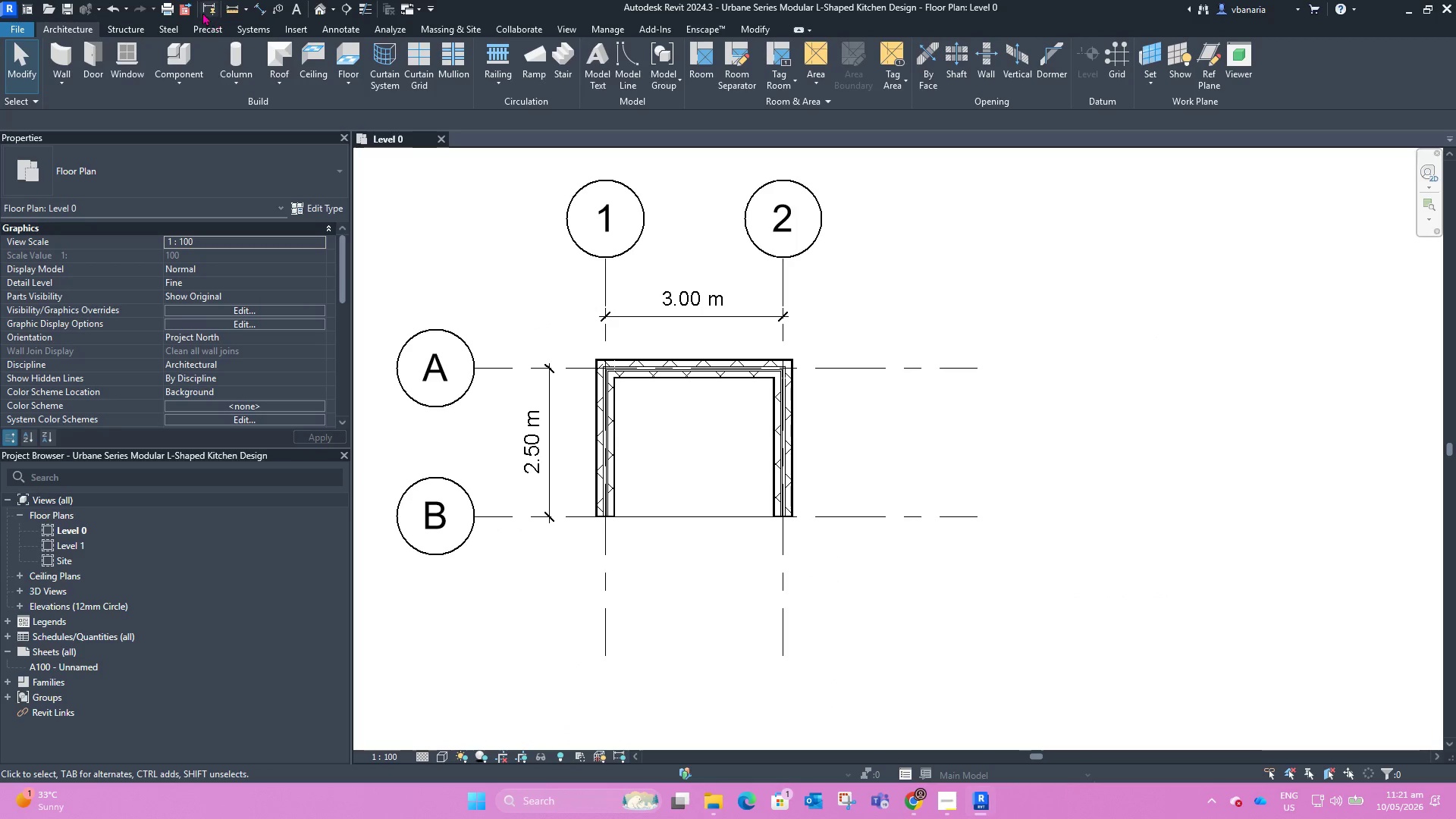 
left_click([321, 8])
 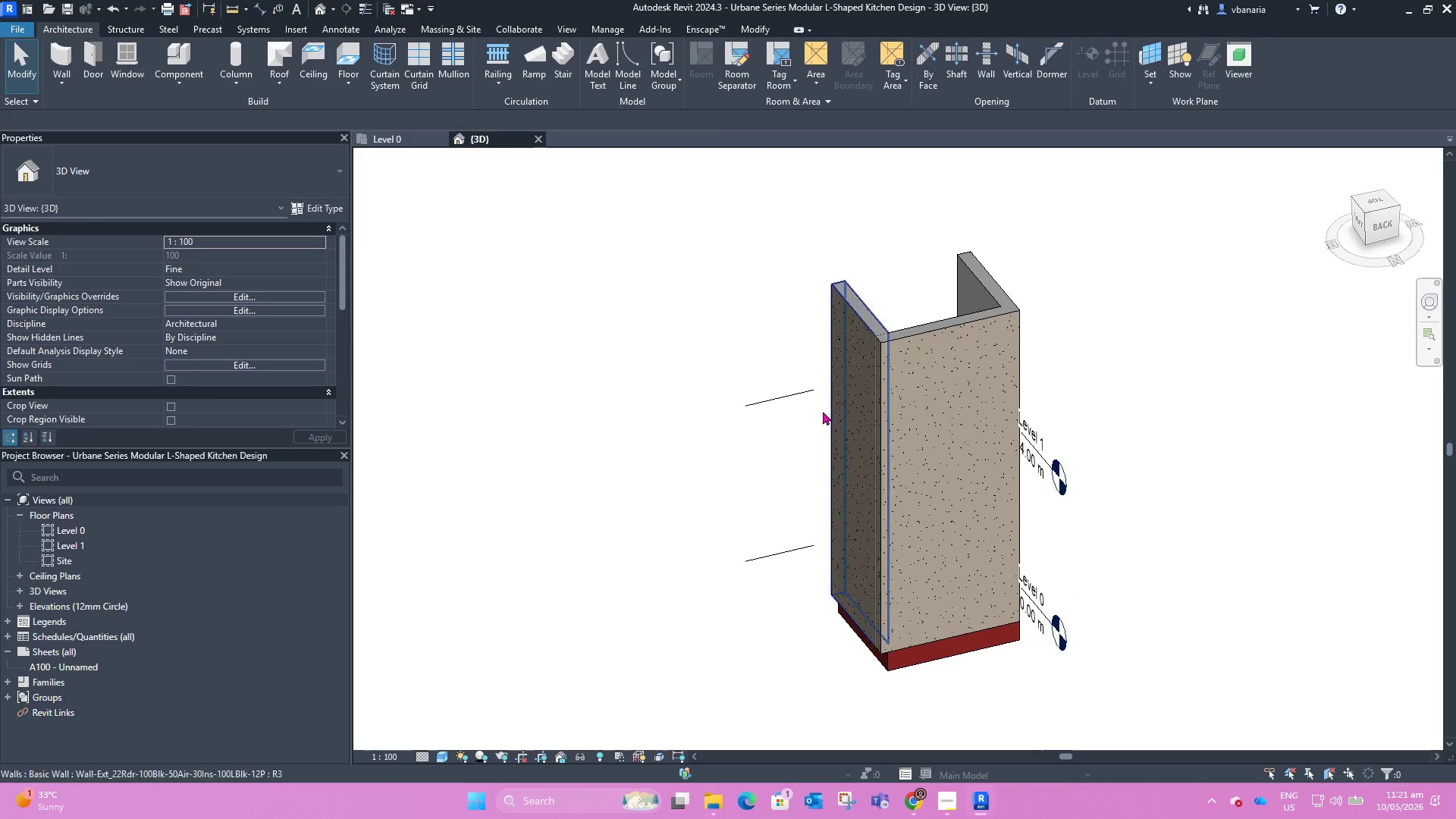 
scroll: coordinate [668, 441], scroll_direction: down, amount: 2.0
 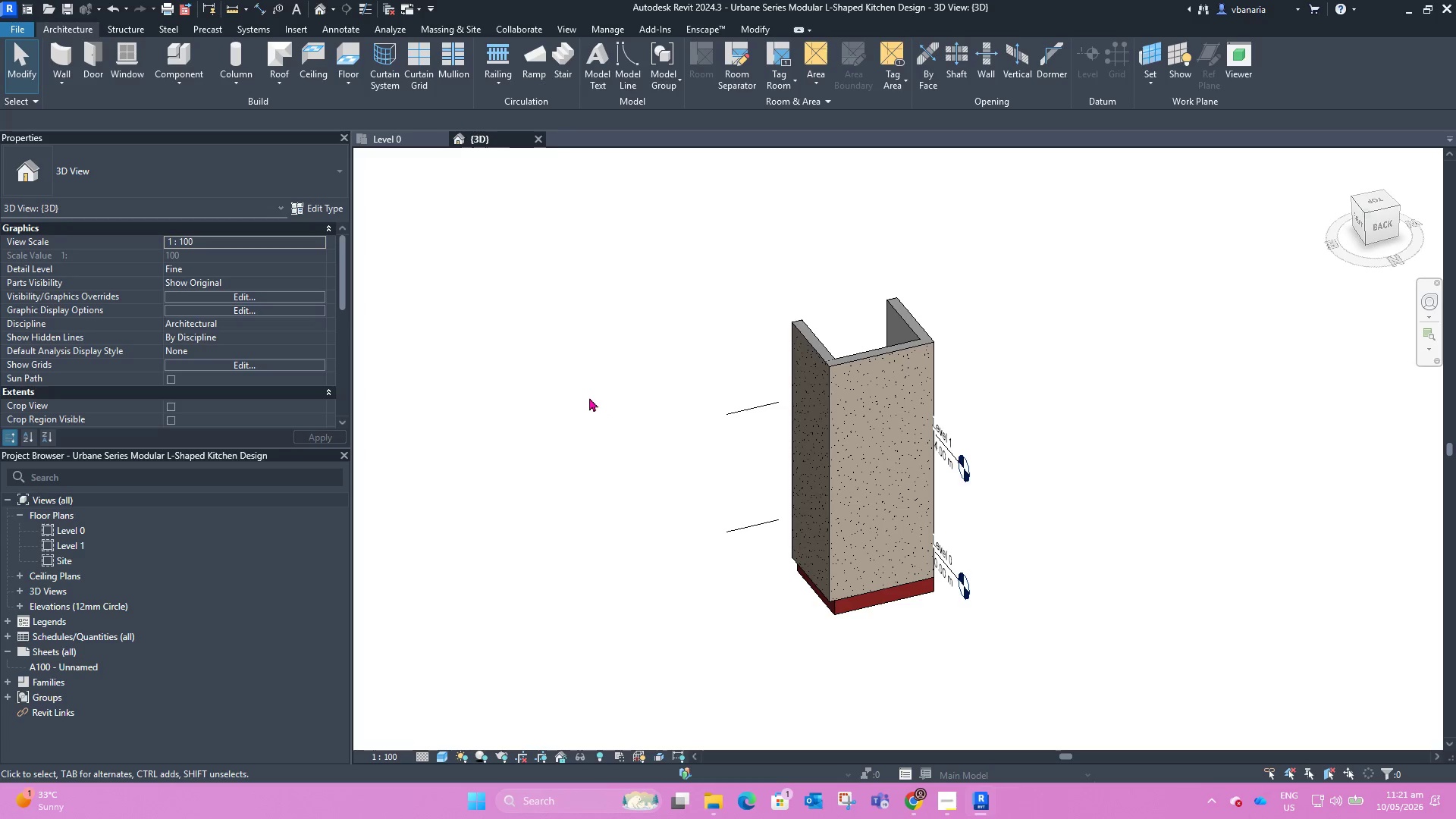 
hold_key(key=ShiftLeft, duration=1.08)
 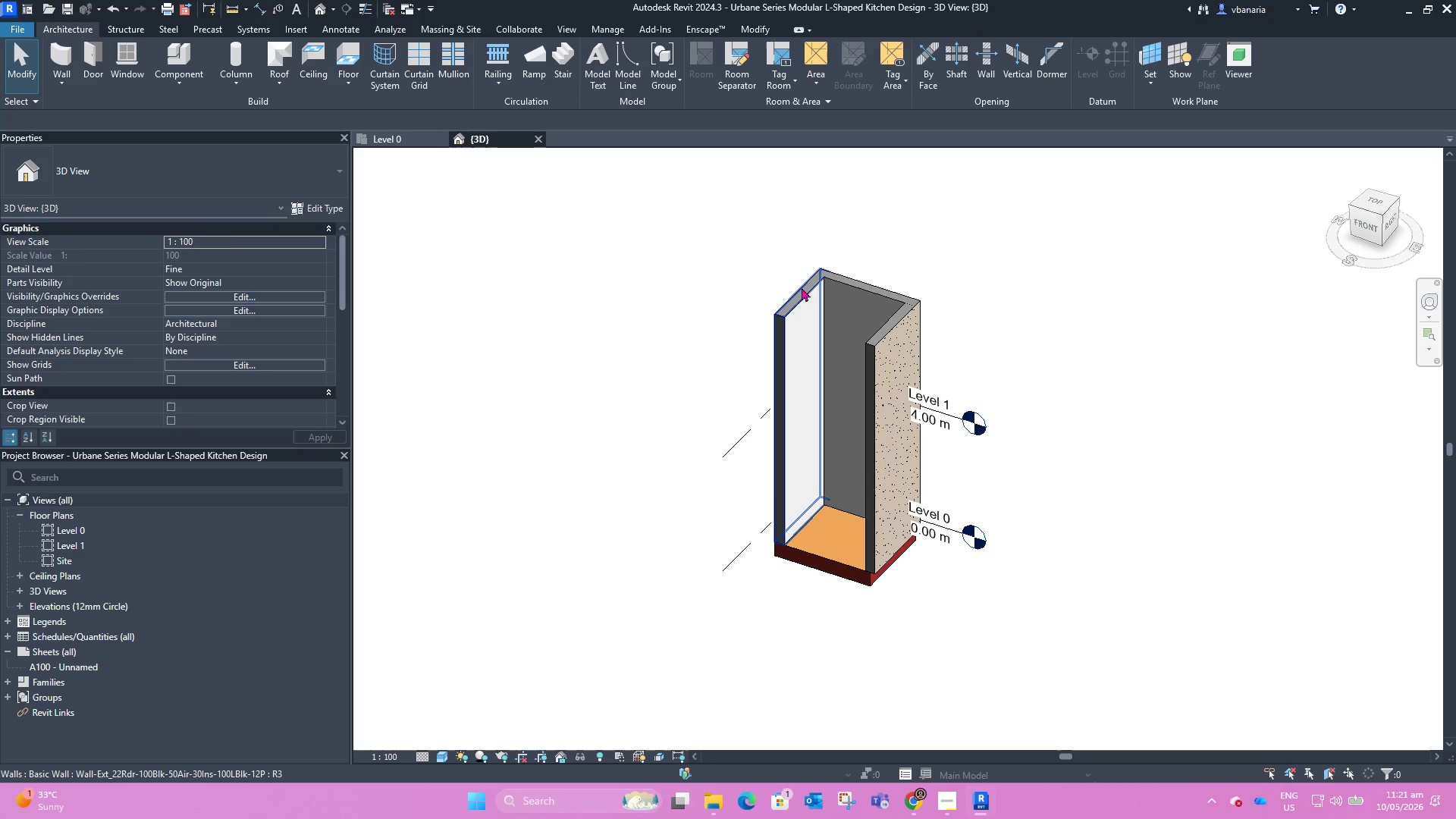 
left_click([802, 288])
 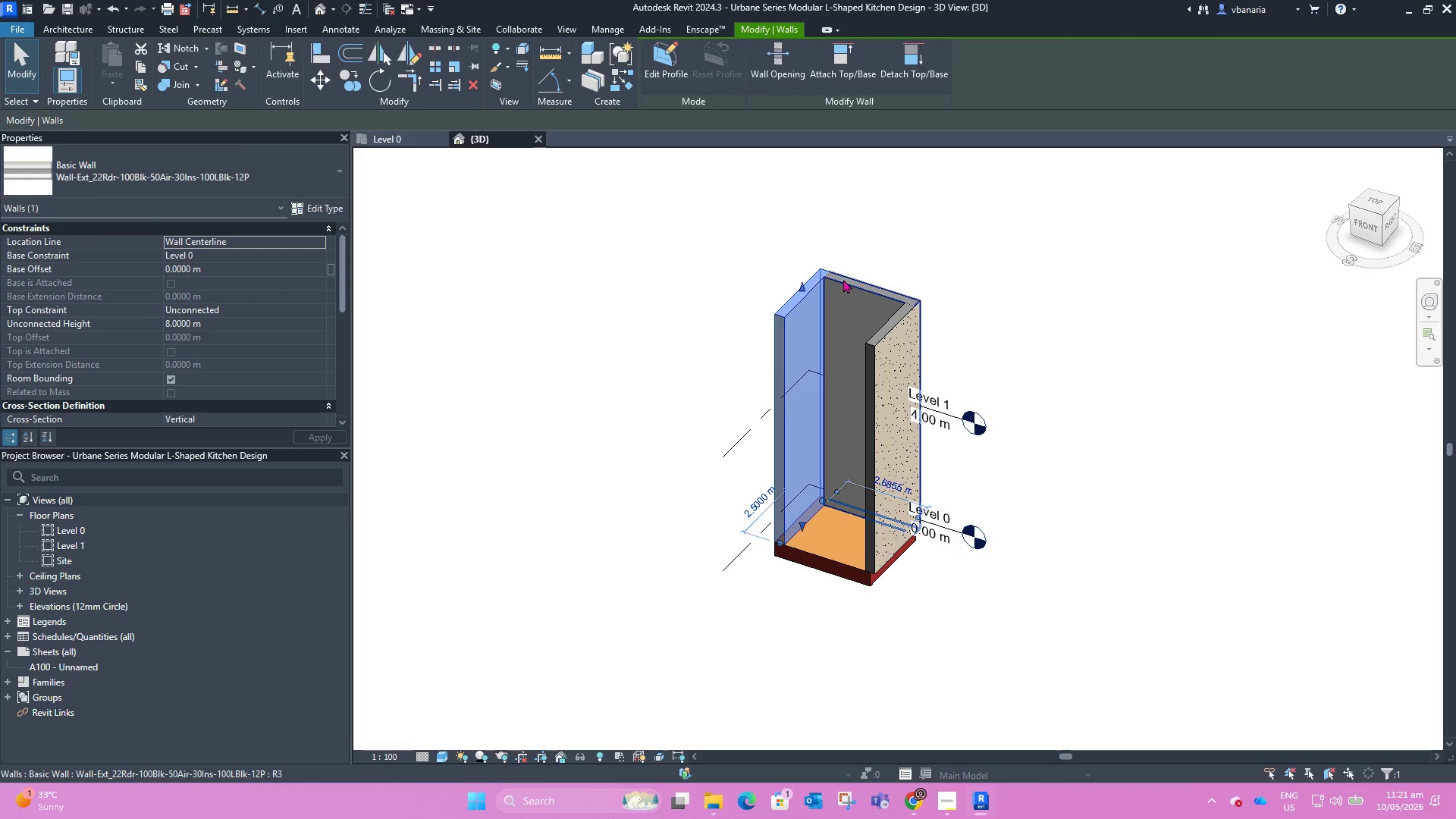 
hold_key(key=ControlLeft, duration=1.33)
left_click([847, 287])
 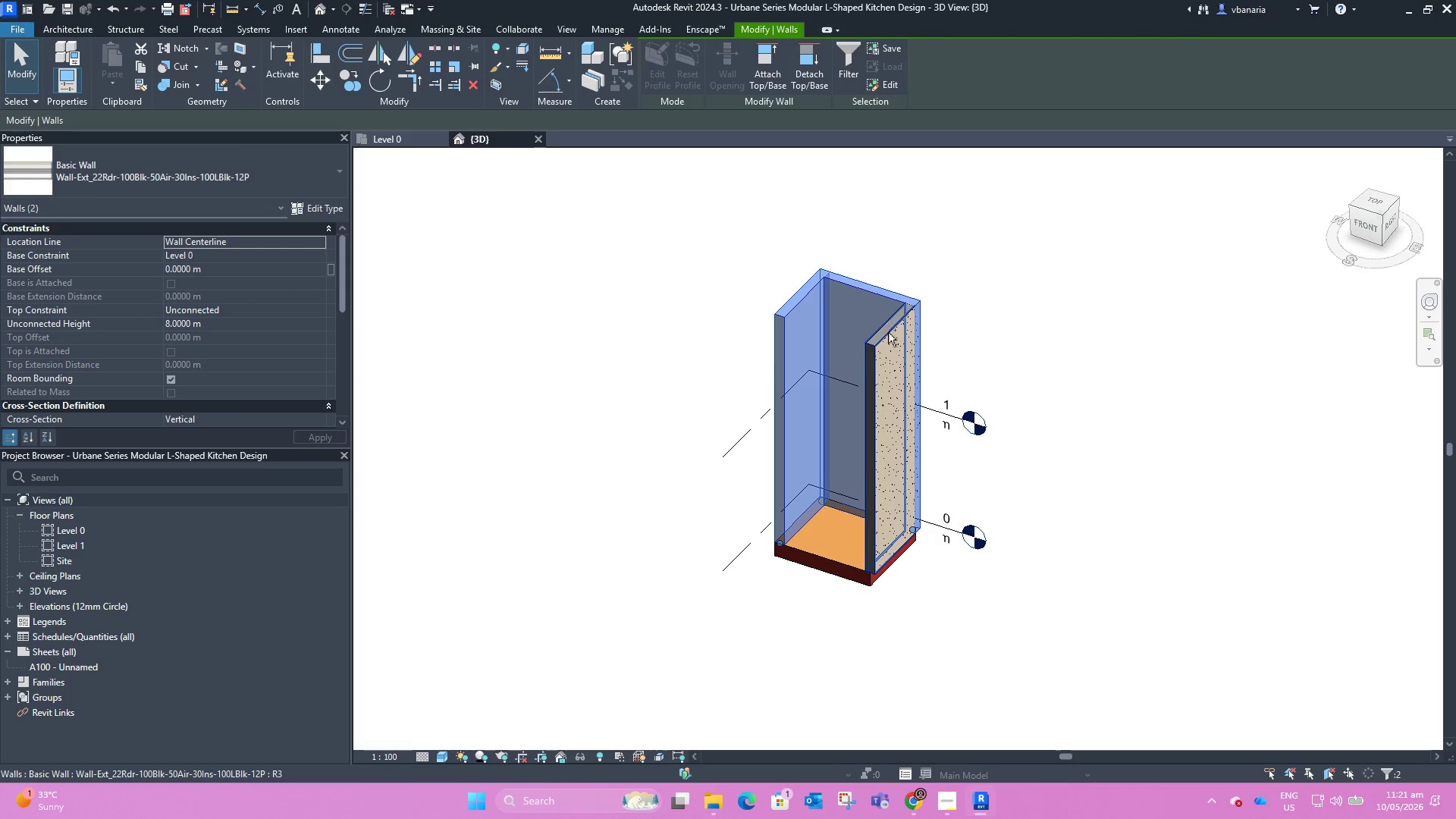 
left_click([888, 332])
 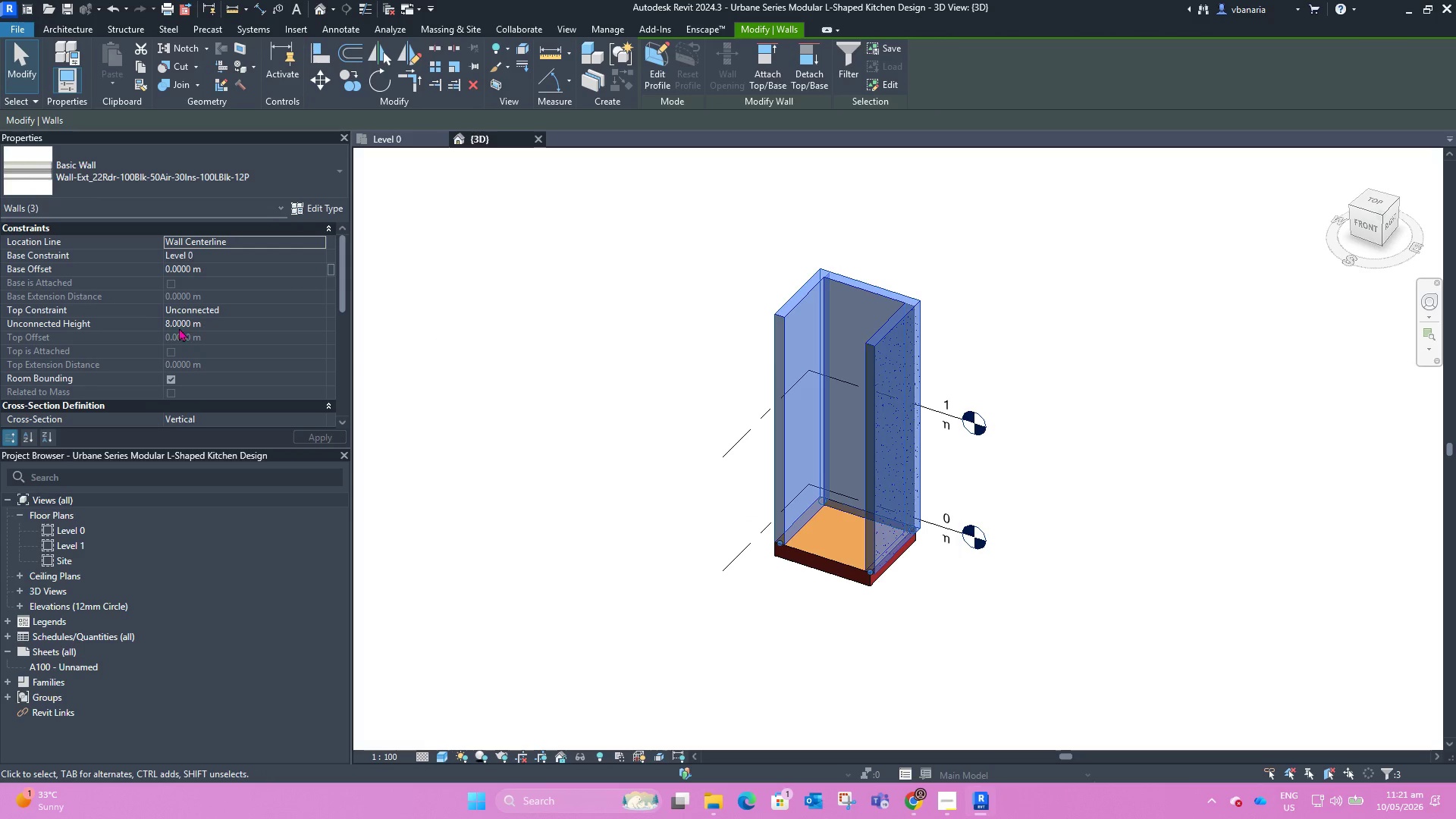 
left_click([169, 322])
 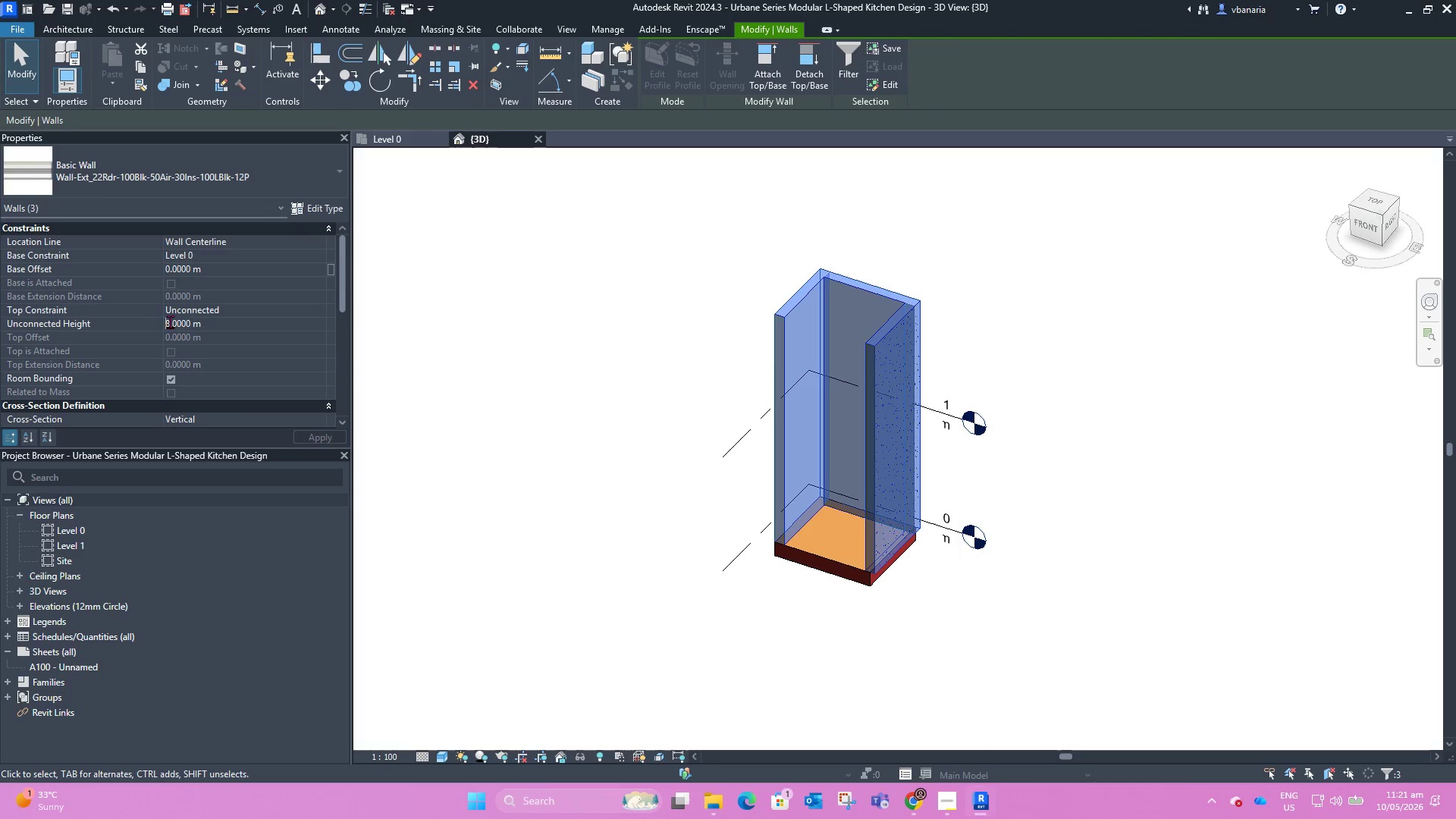 
left_click([170, 322])
 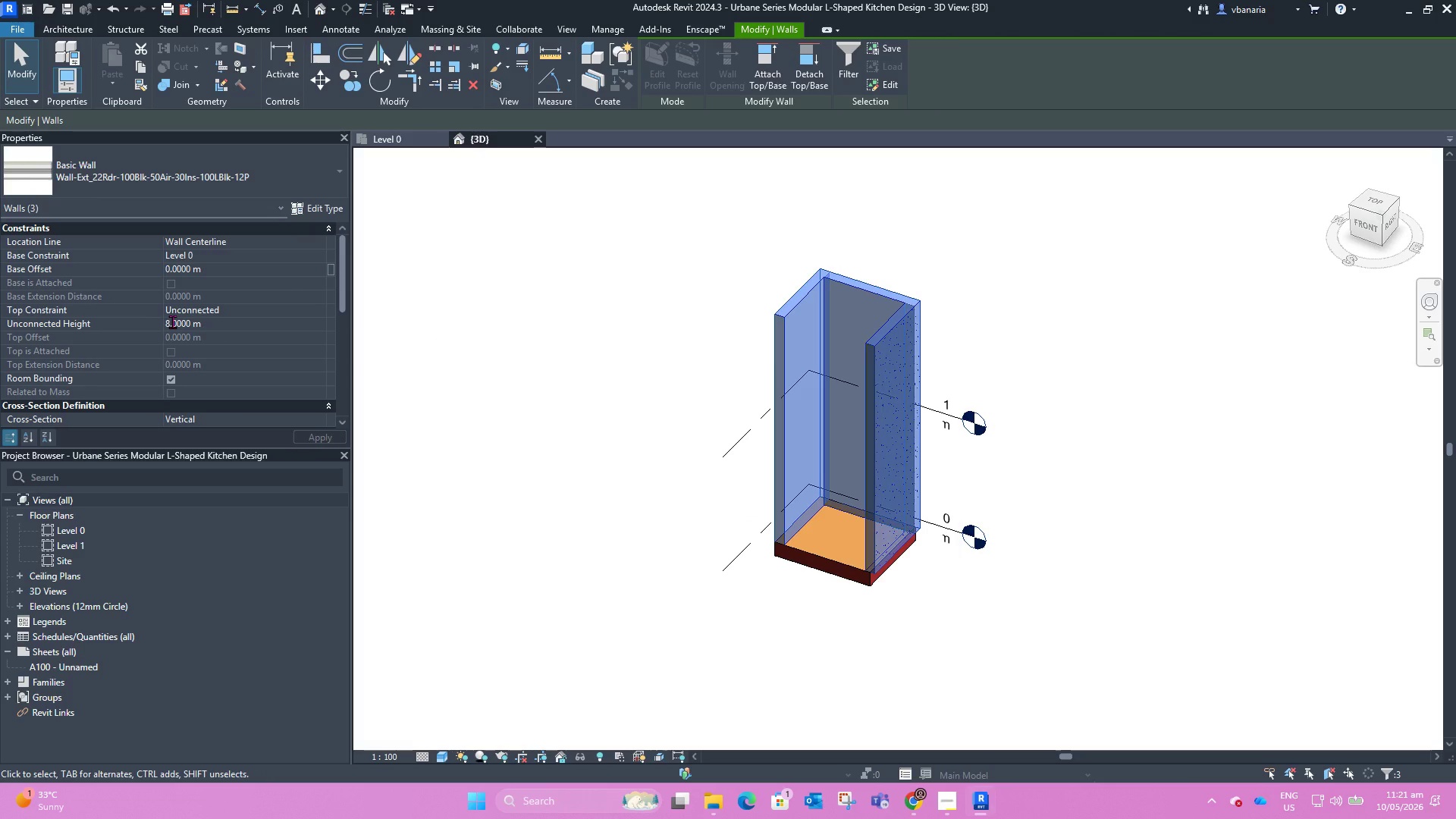 
key(Backspace)
 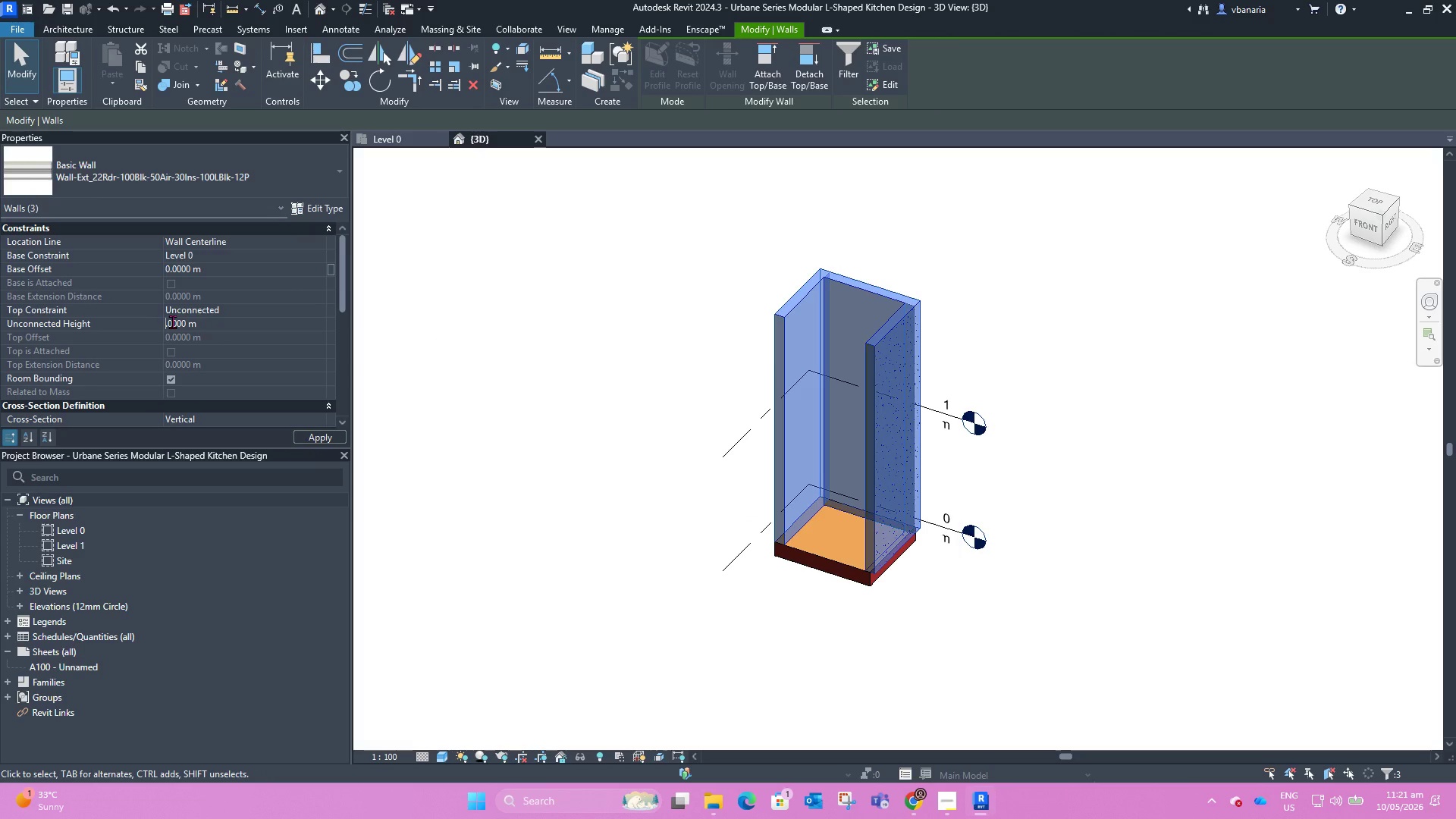 
key(4)
 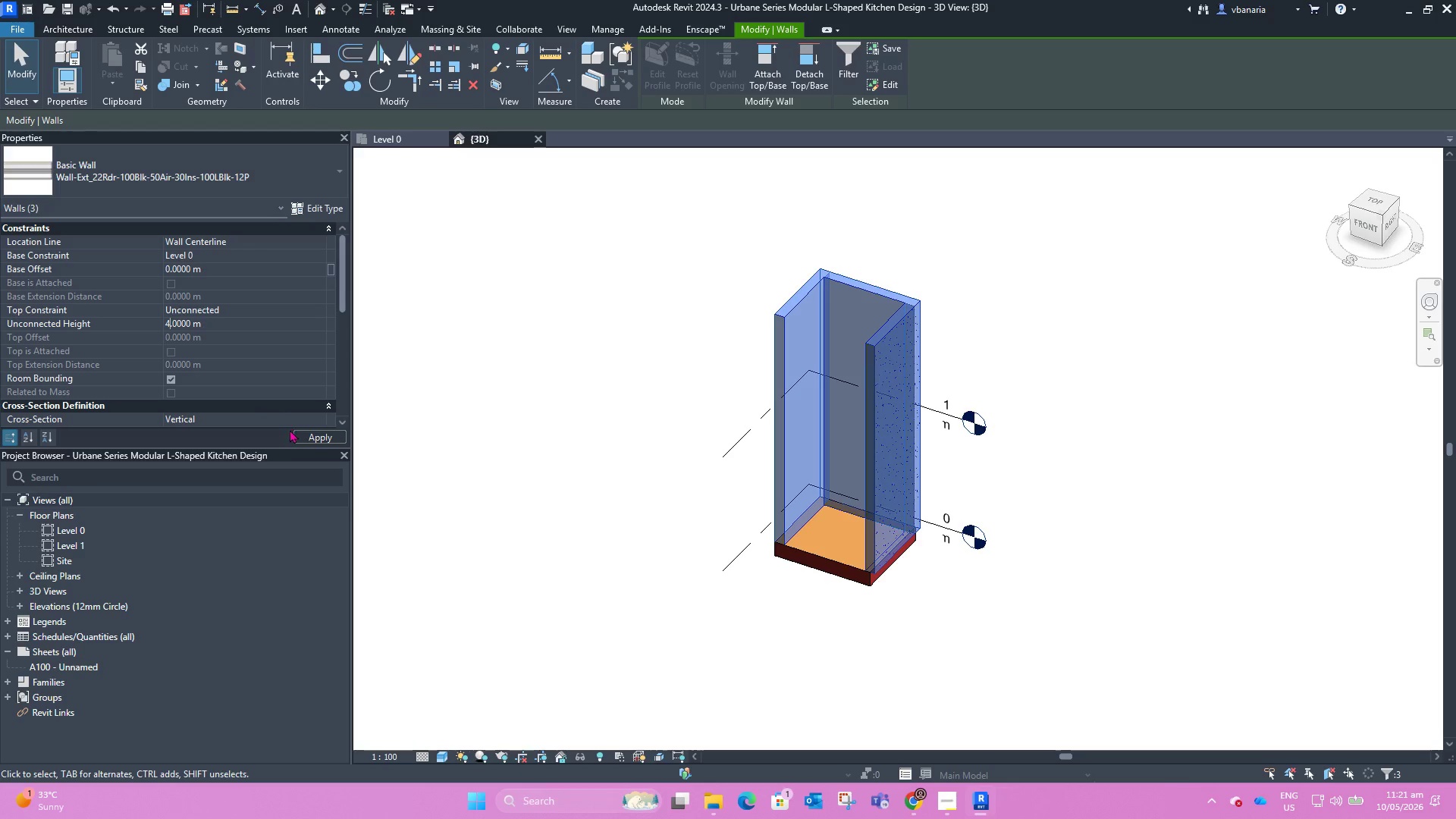 
left_click([297, 435])
 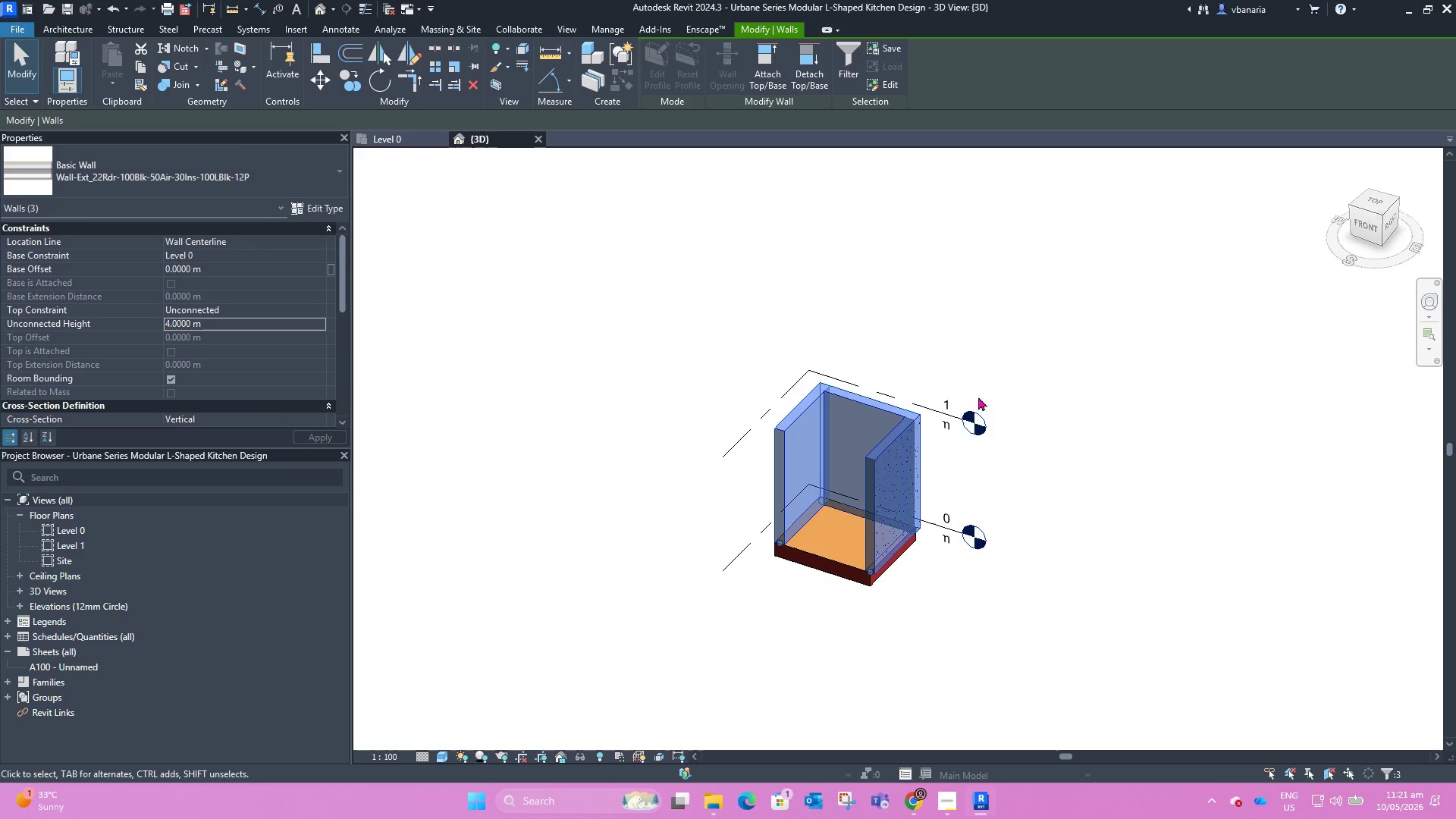 
left_click([1010, 389])
 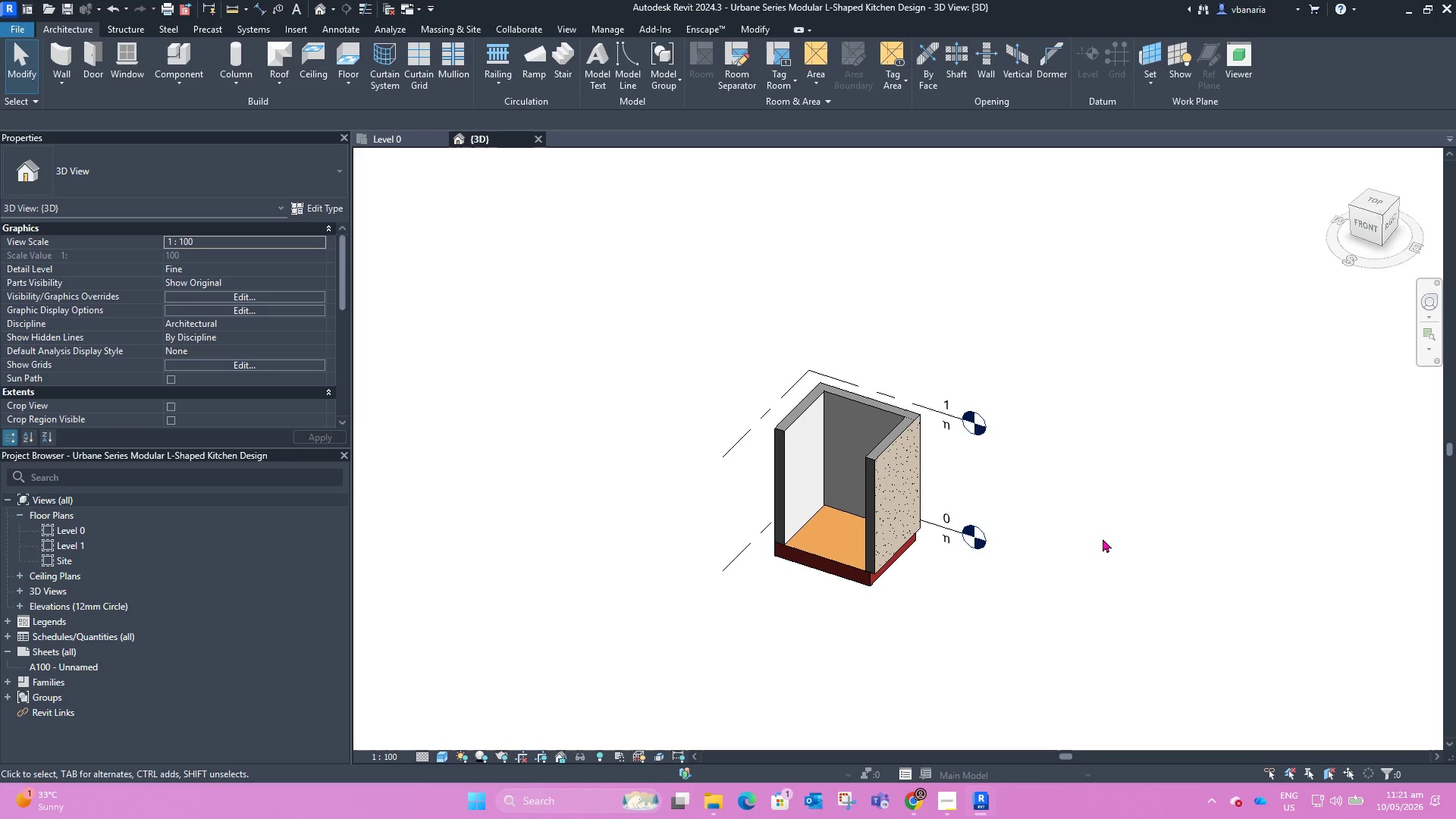 
hold_key(key=ShiftLeft, duration=2.44)
 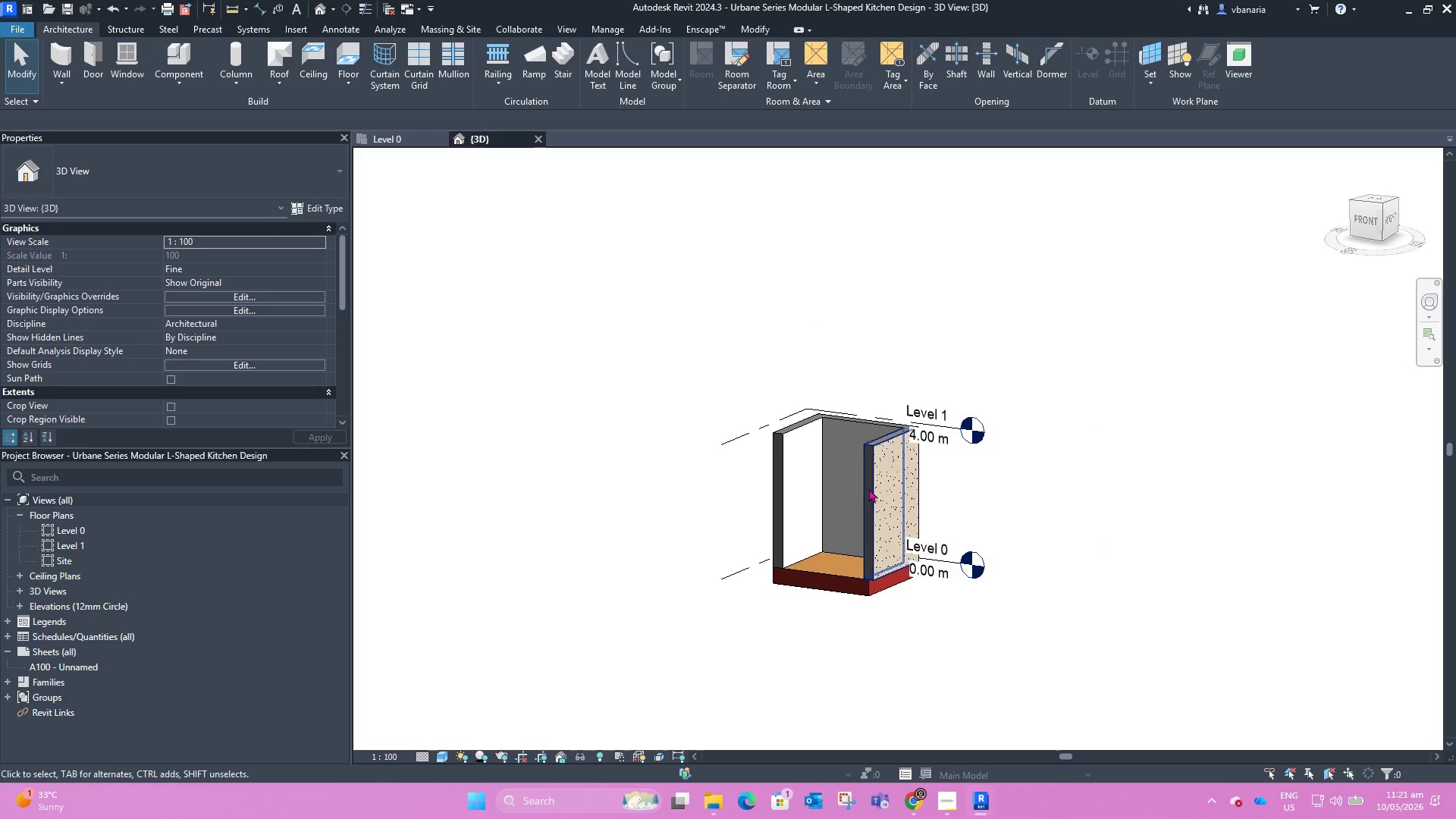 
scroll: coordinate [874, 491], scroll_direction: up, amount: 3.0
 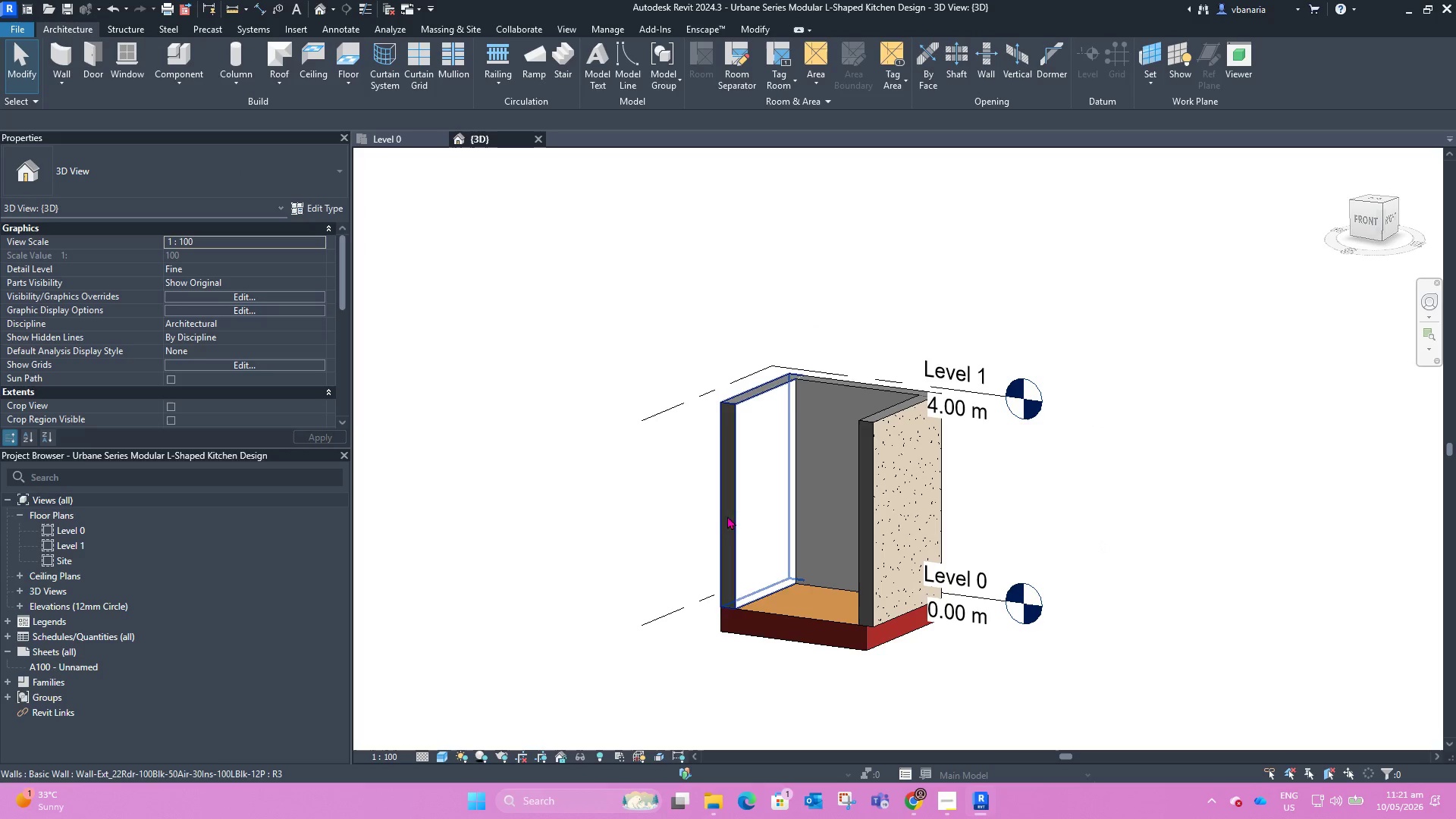 
hold_key(key=ShiftLeft, duration=1.16)
 